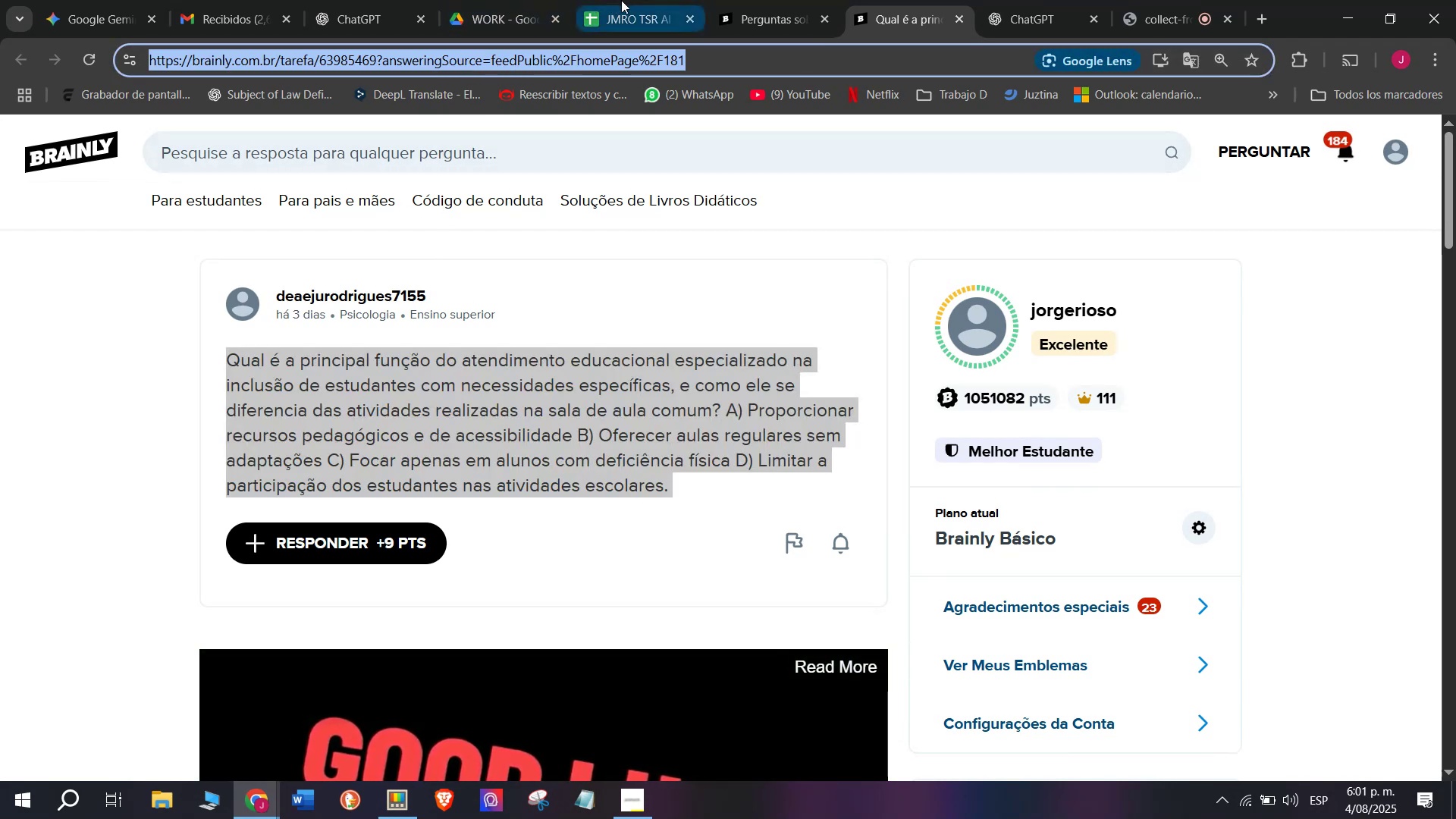 
key(Control+ControlLeft)
 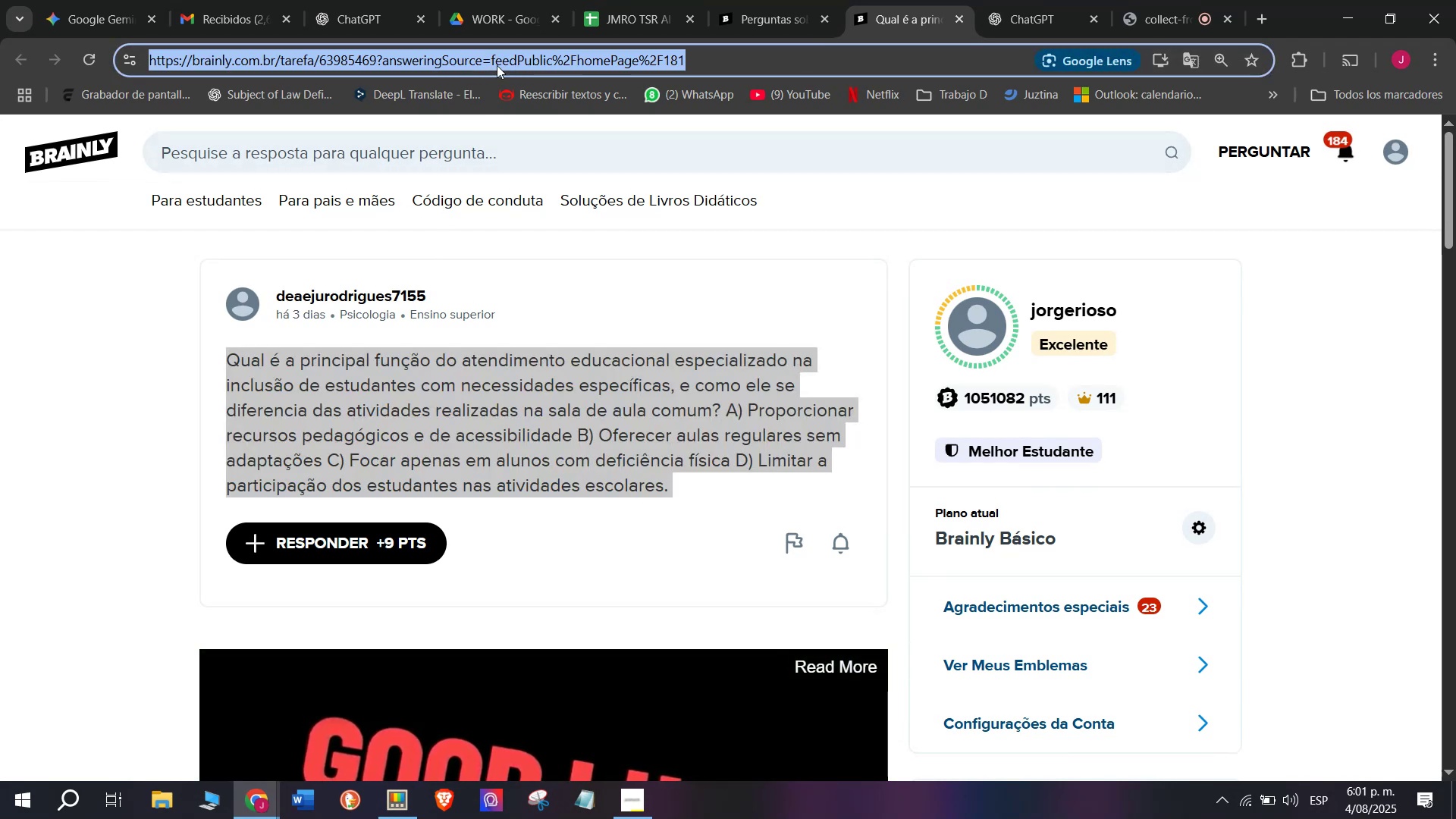 
key(Control+C)
 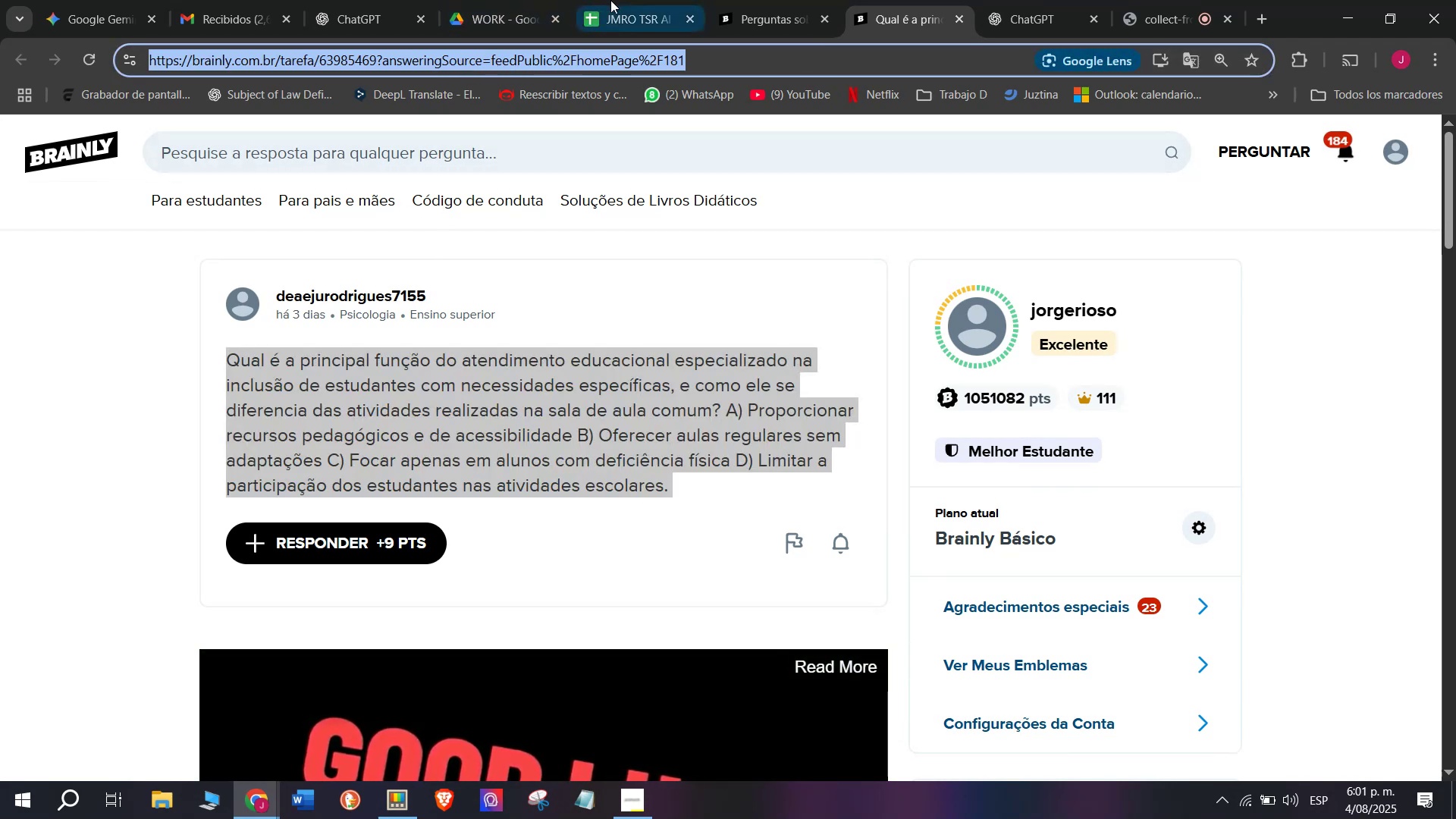 
left_click([623, 0])
 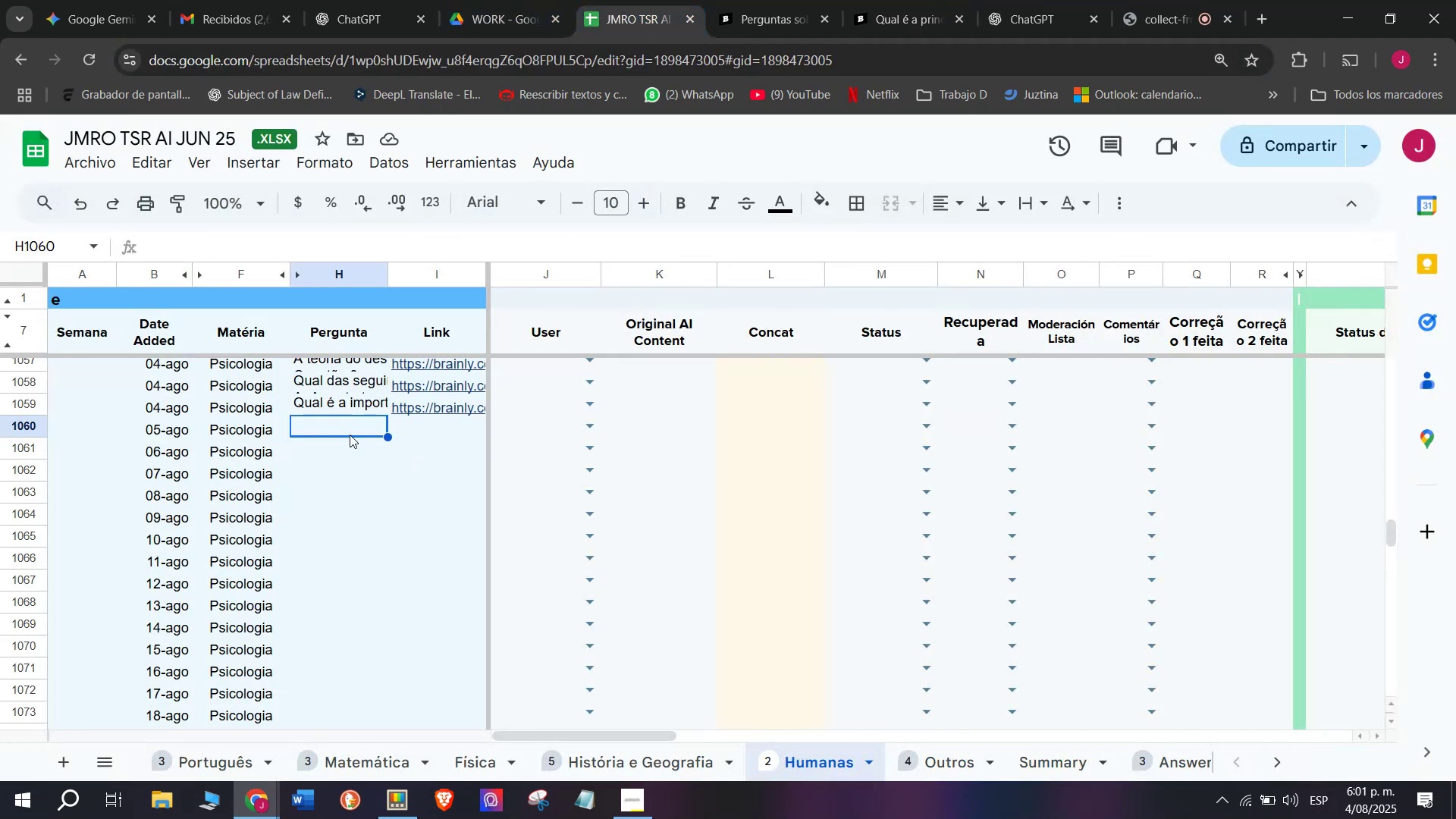 
key(V)
 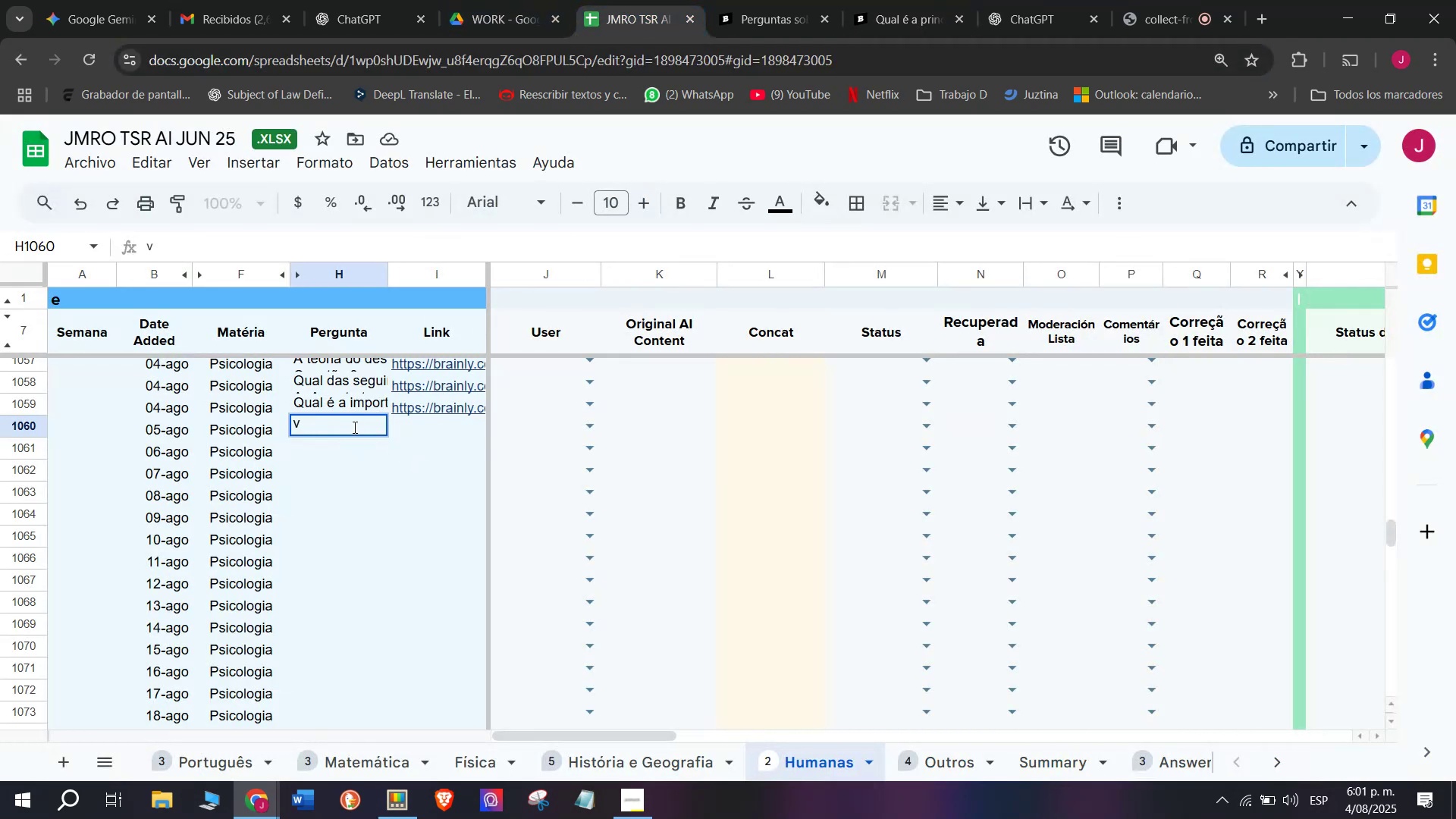 
key(Backspace)
 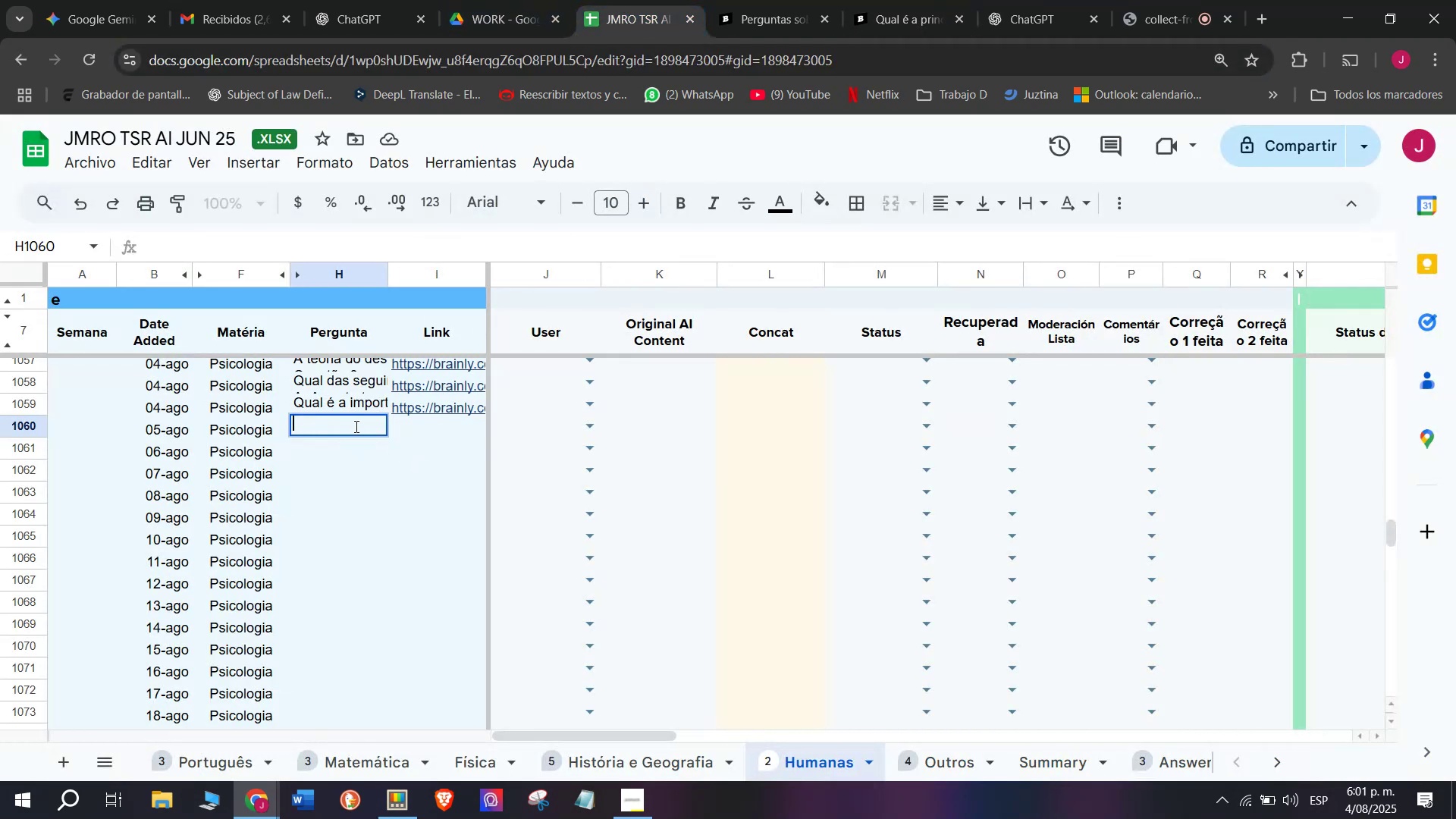 
key(Meta+MetaLeft)
 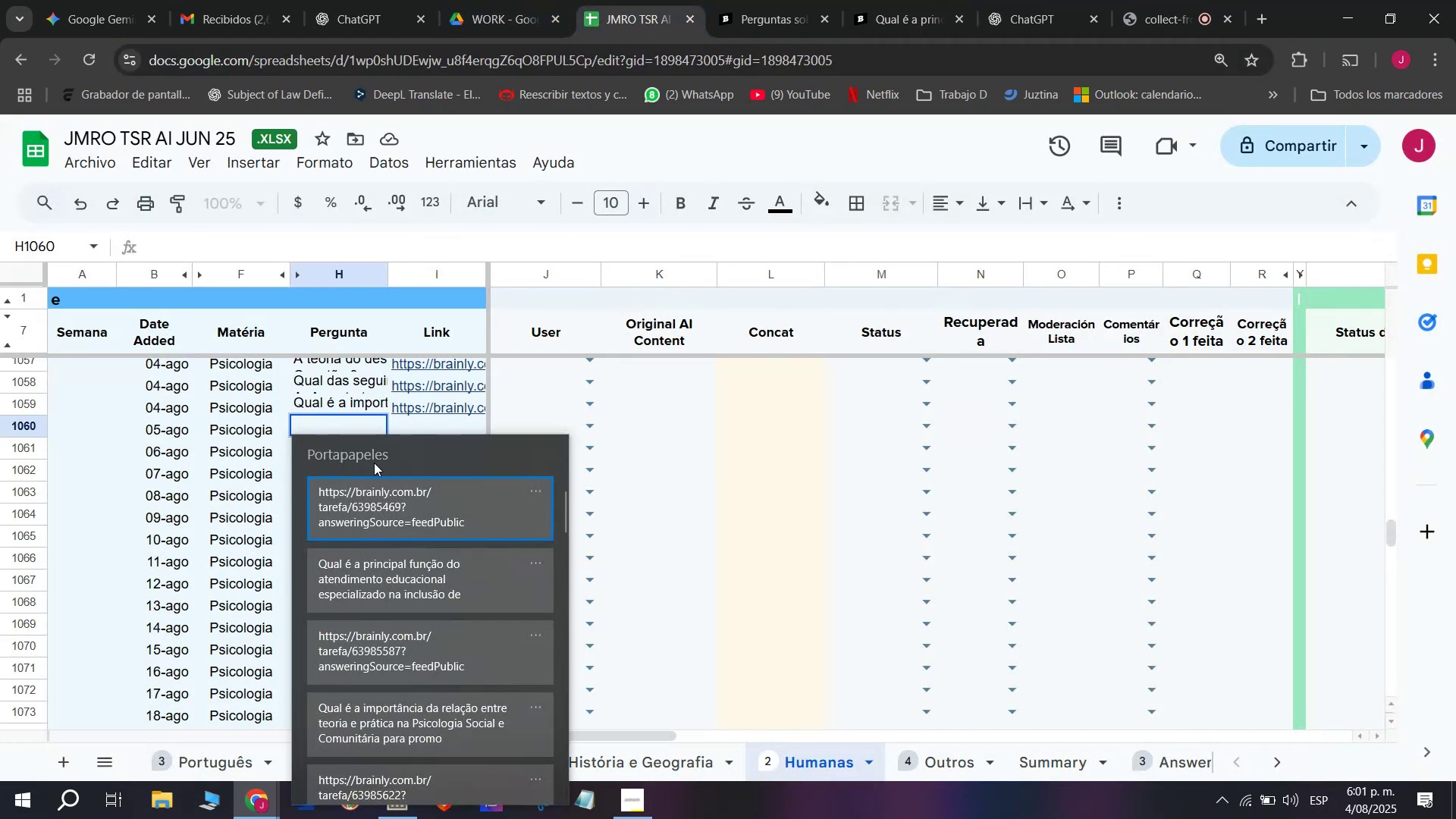 
key(C)
 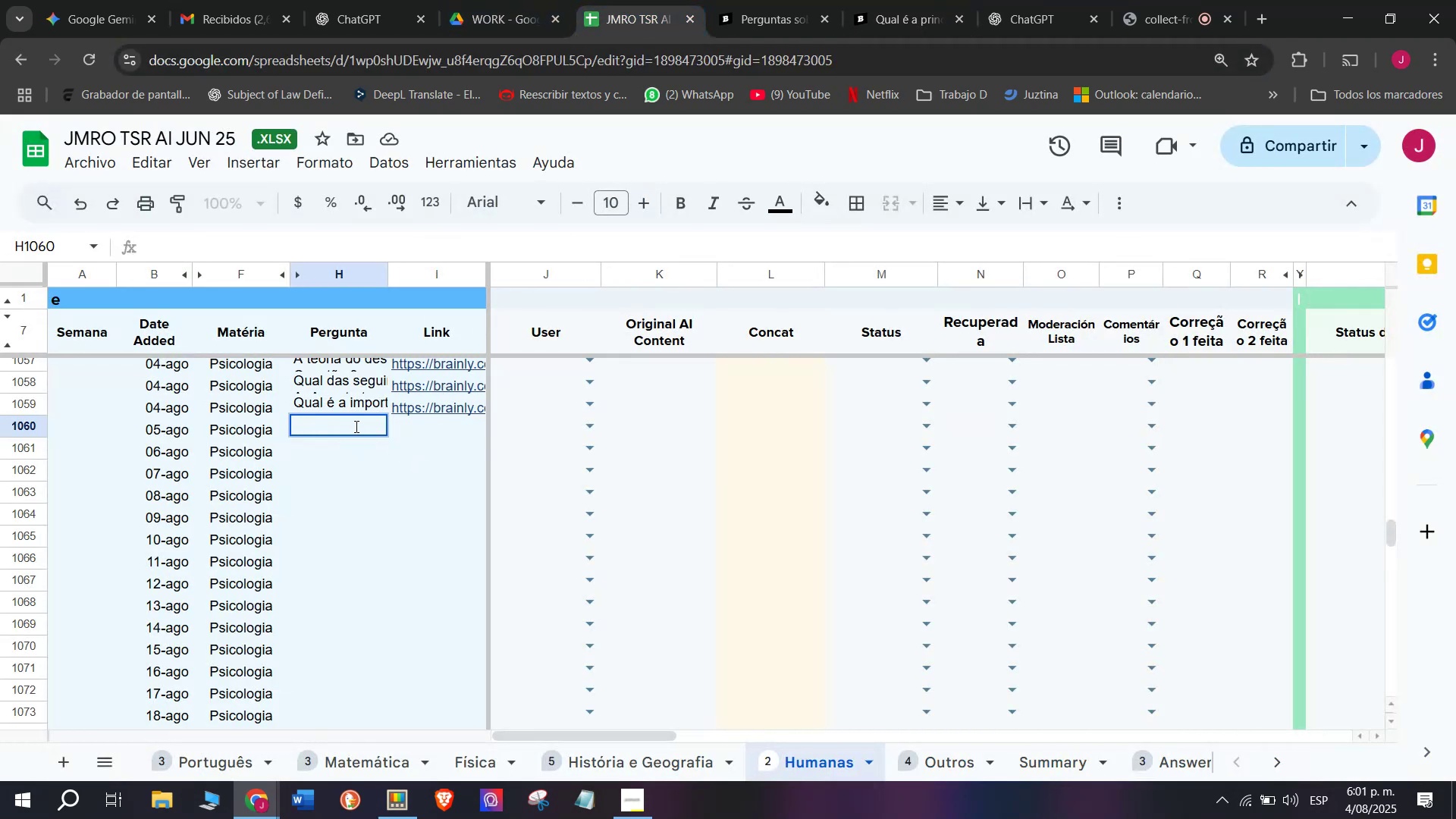 
key(Meta+V)
 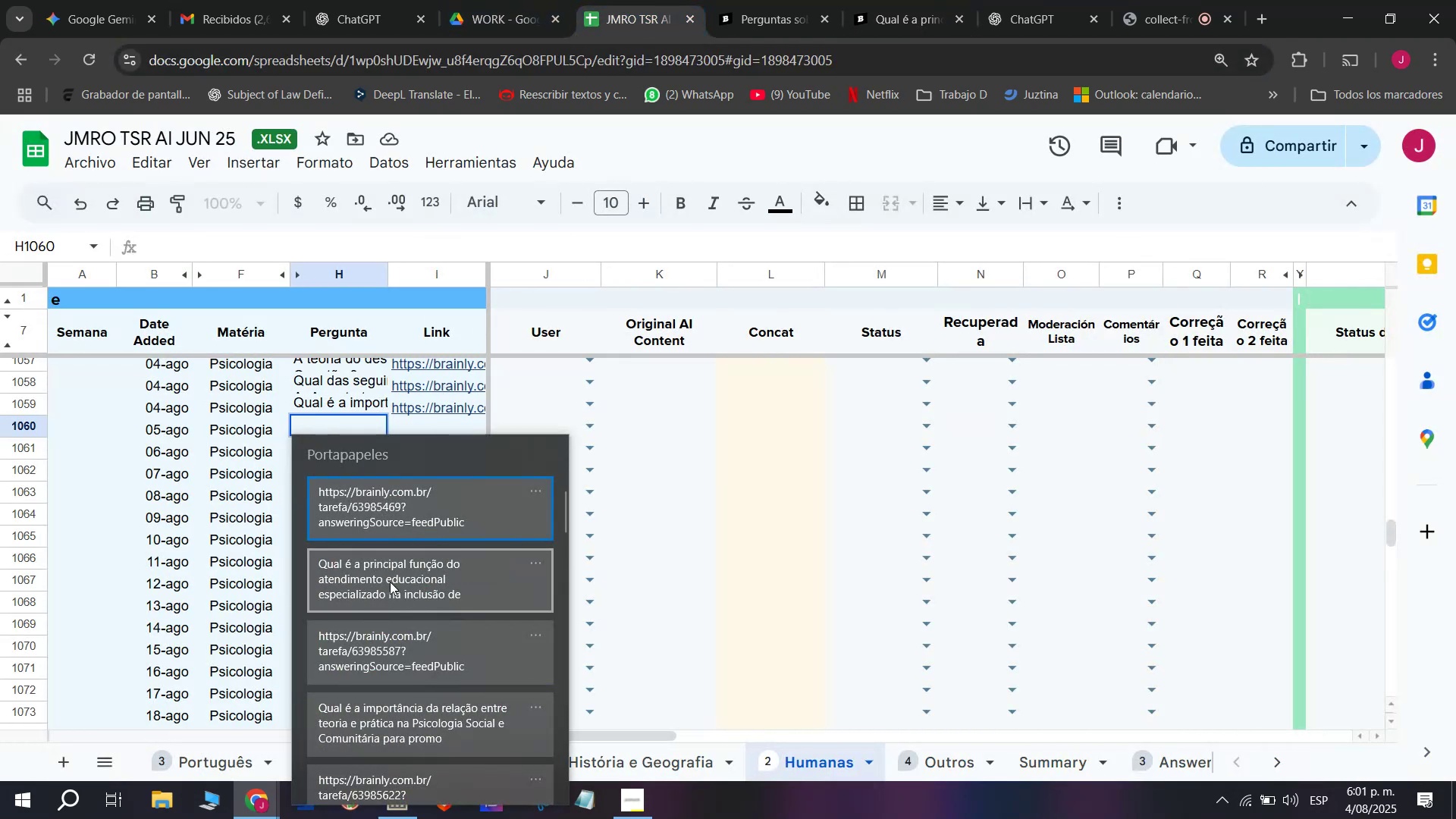 
left_click([397, 576])
 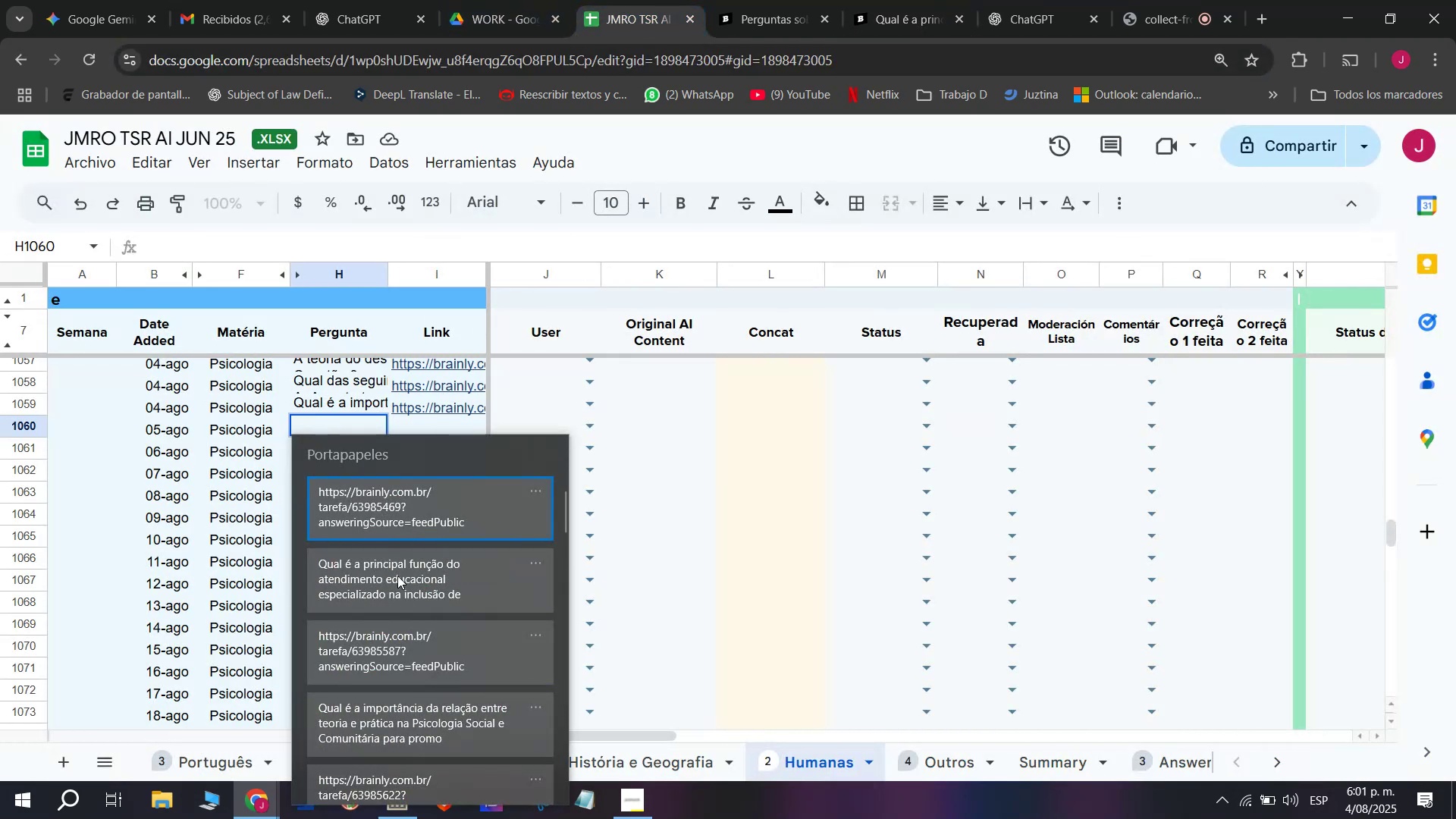 
key(Control+ControlLeft)
 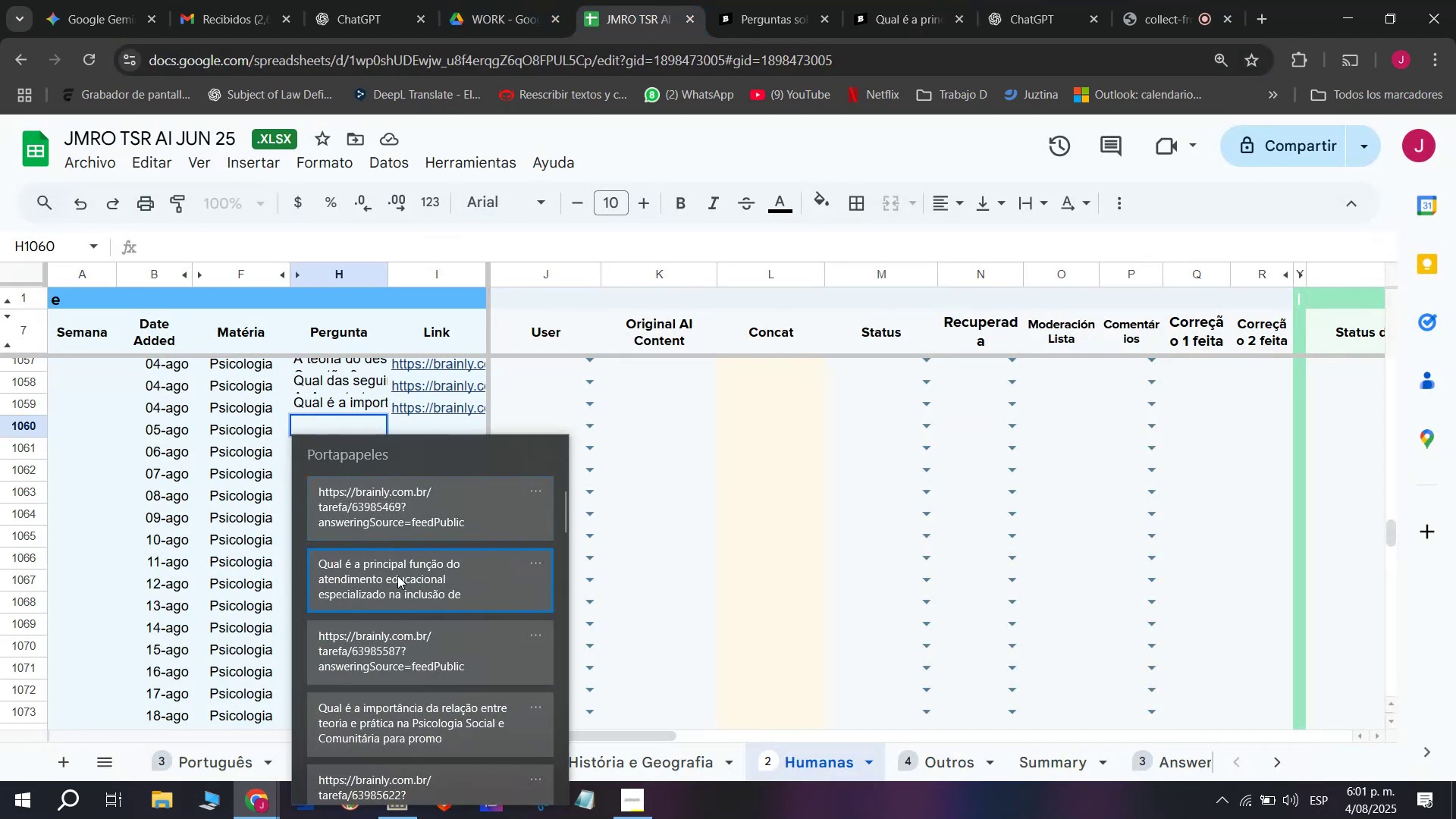 
key(Control+V)
 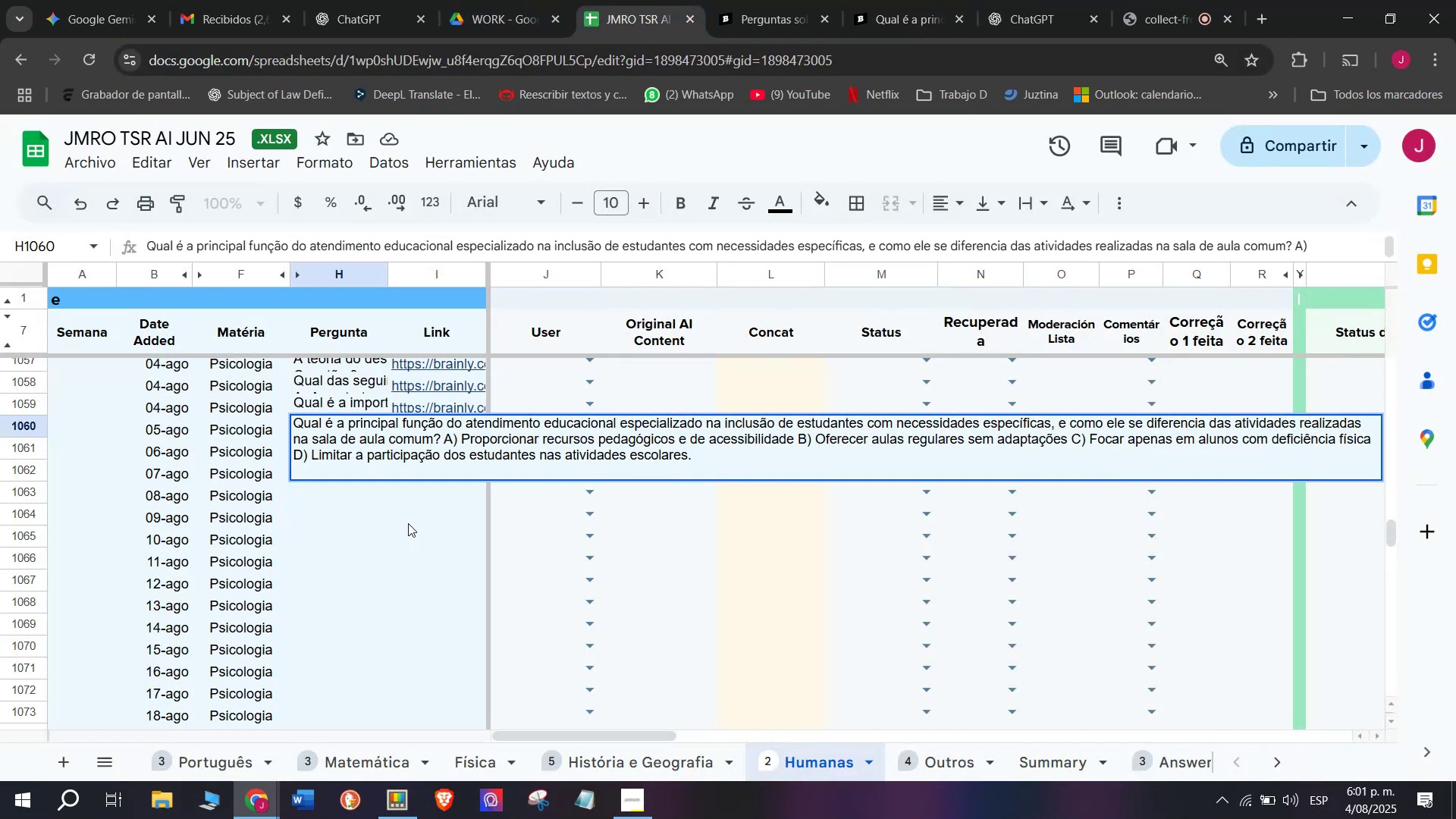 
key(Enter)
 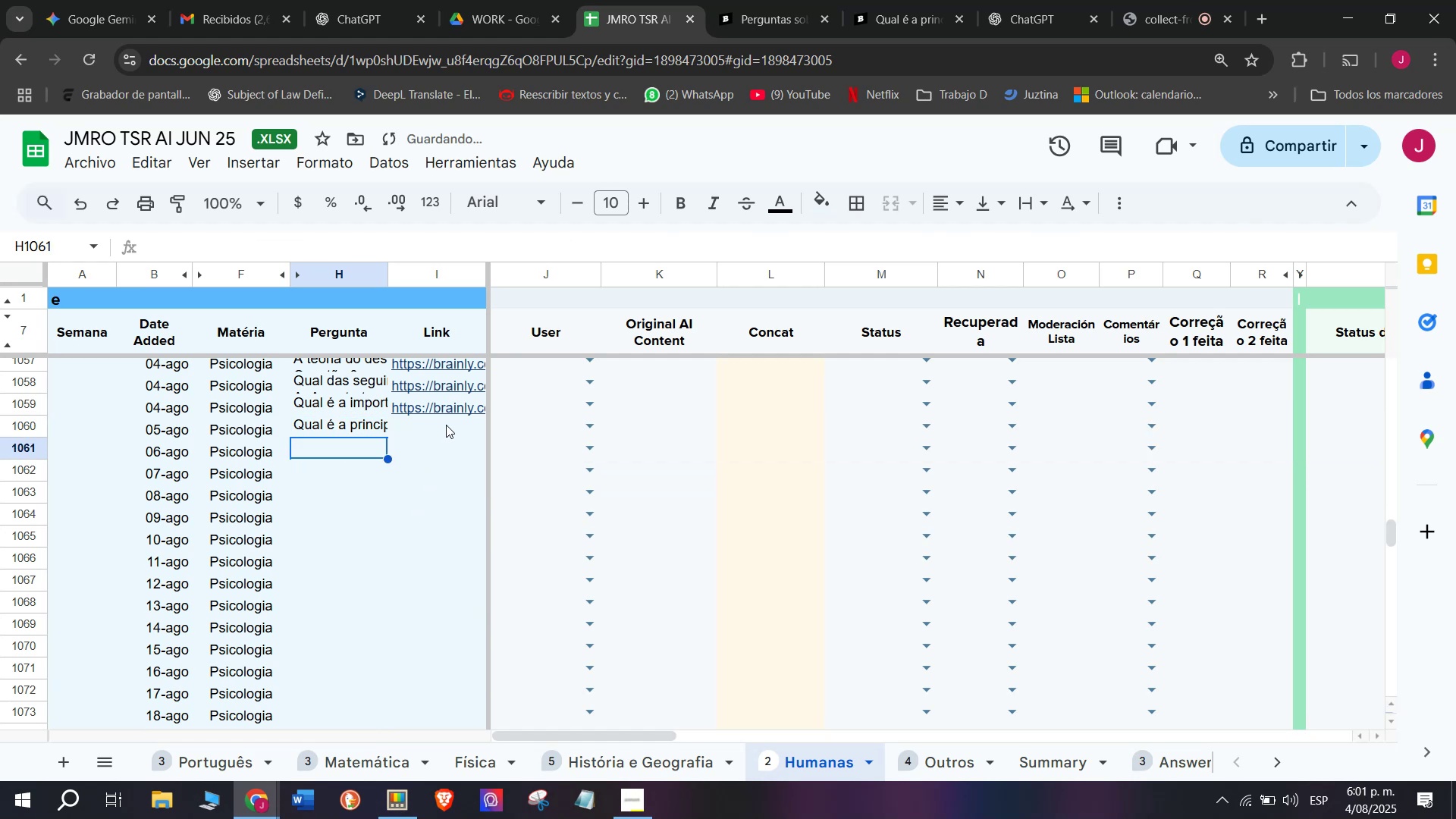 
left_click([446, 422])
 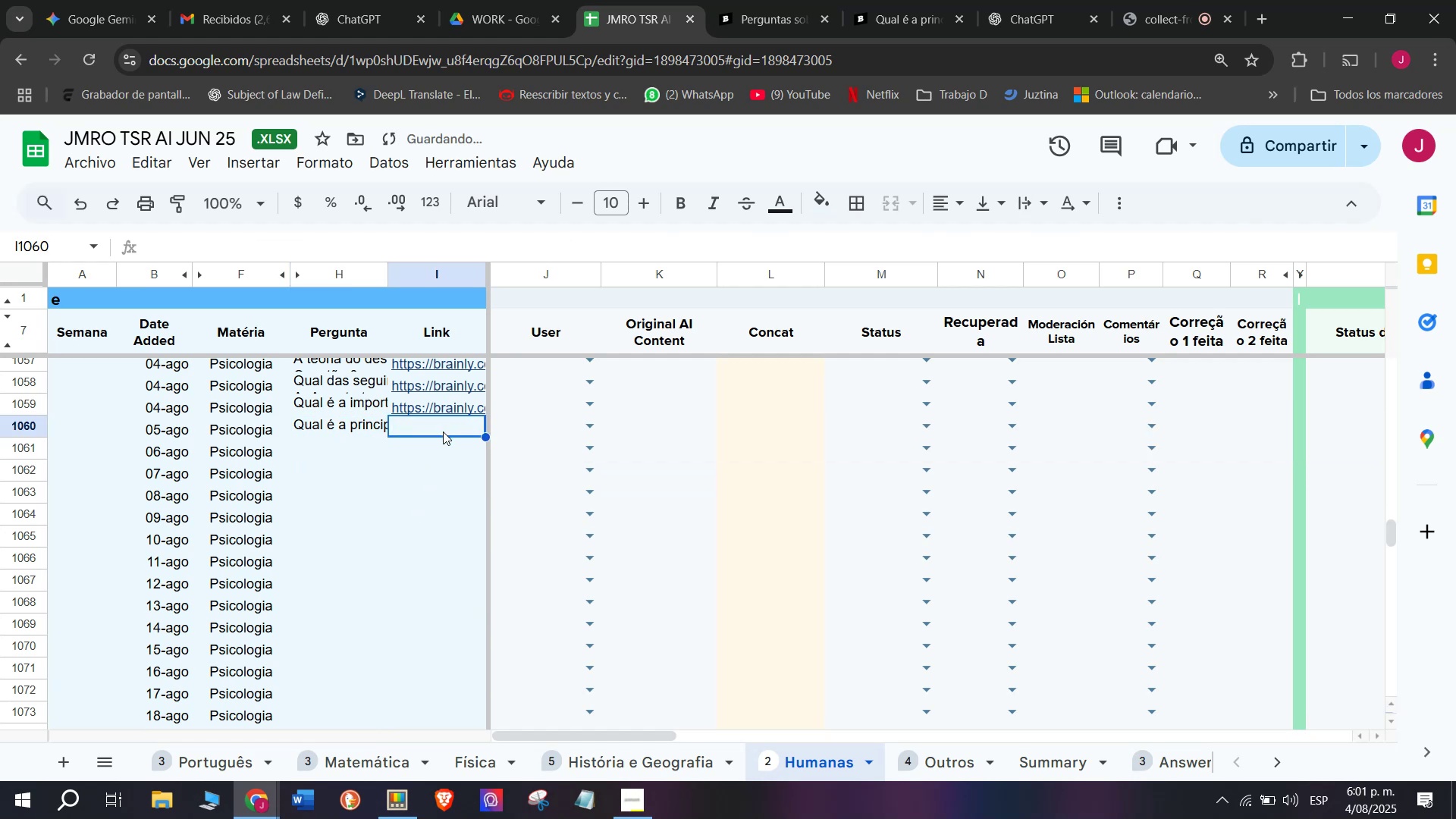 
key(C)
 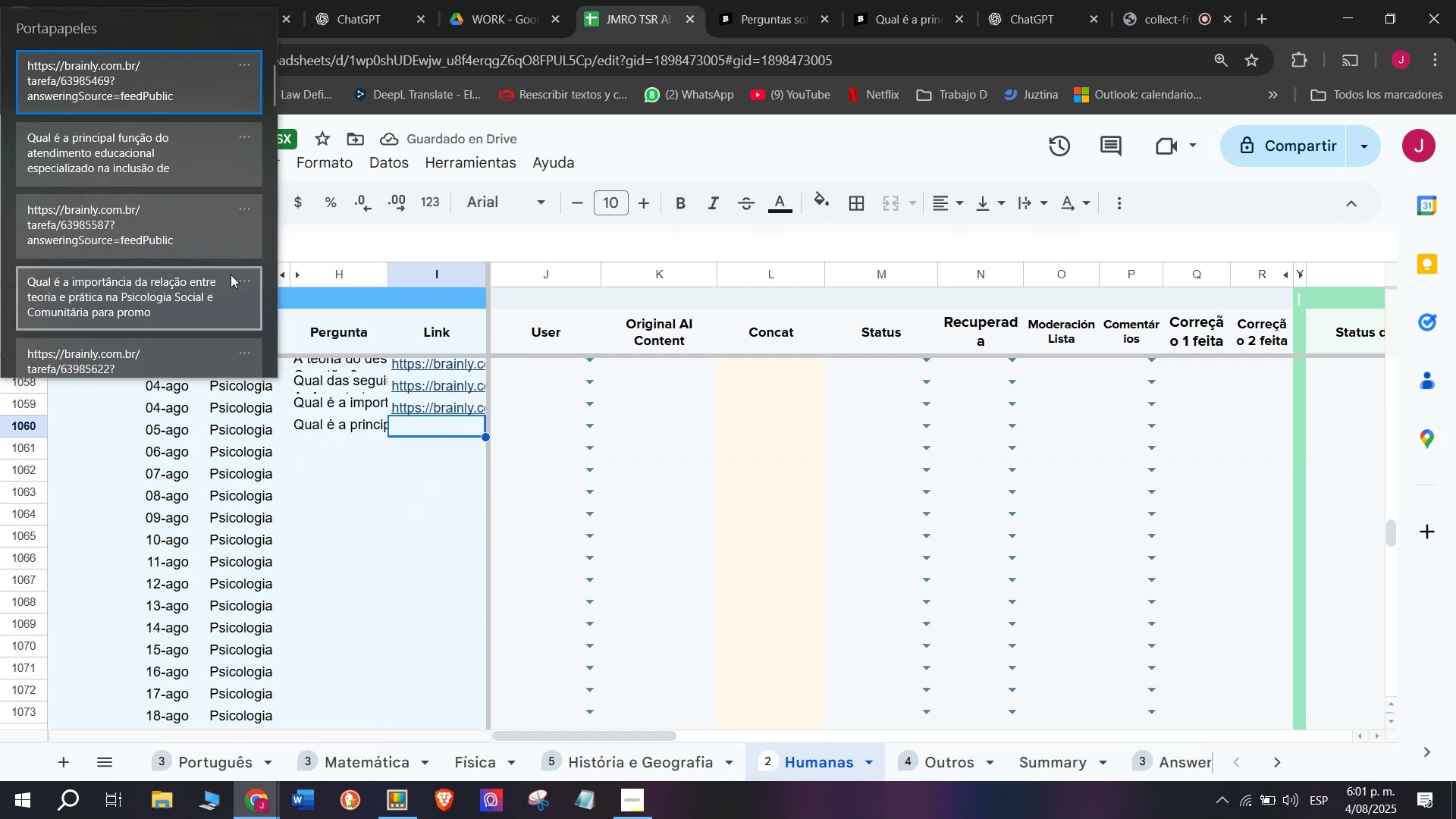 
key(Meta+MetaLeft)
 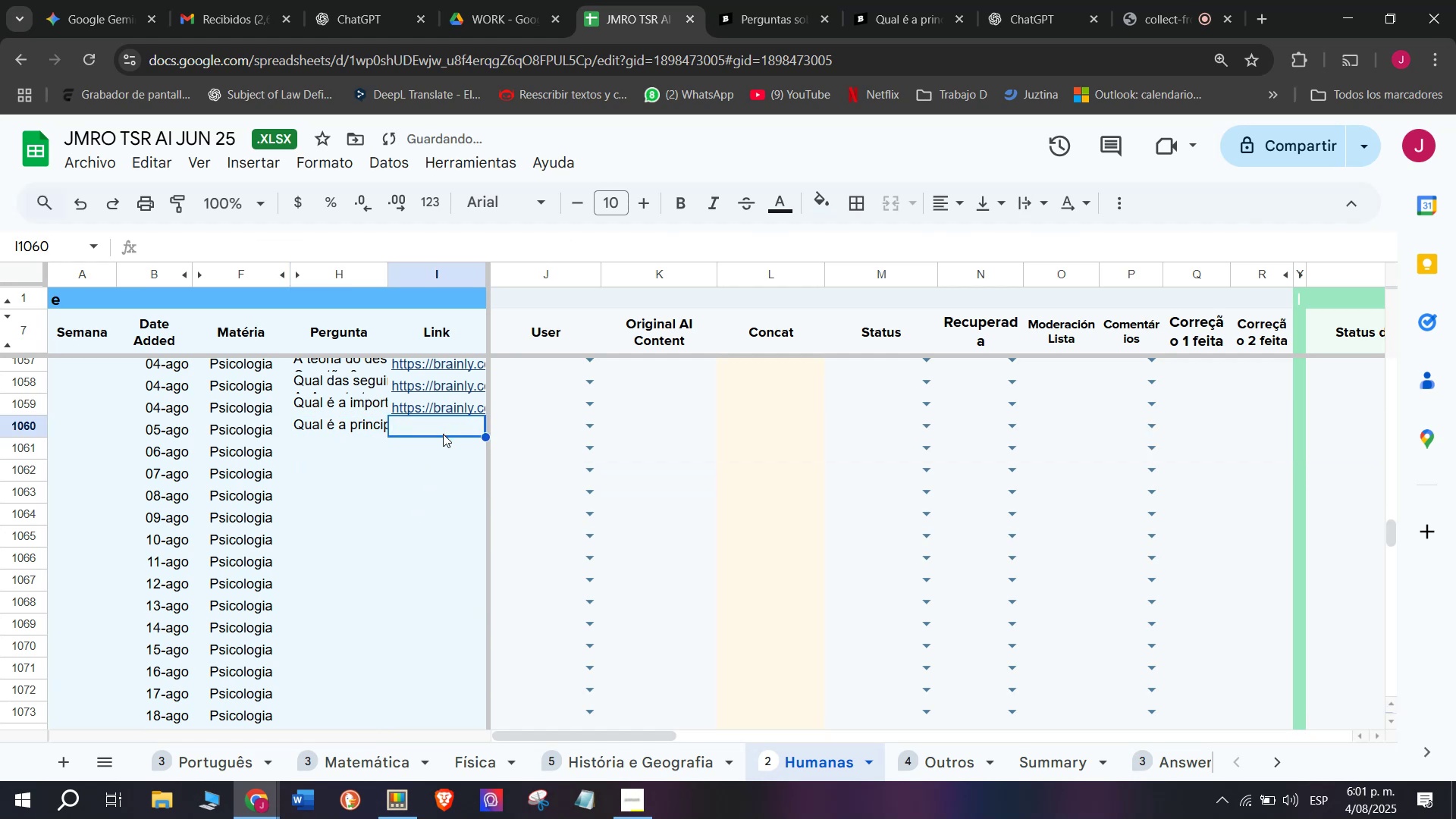 
key(Meta+V)
 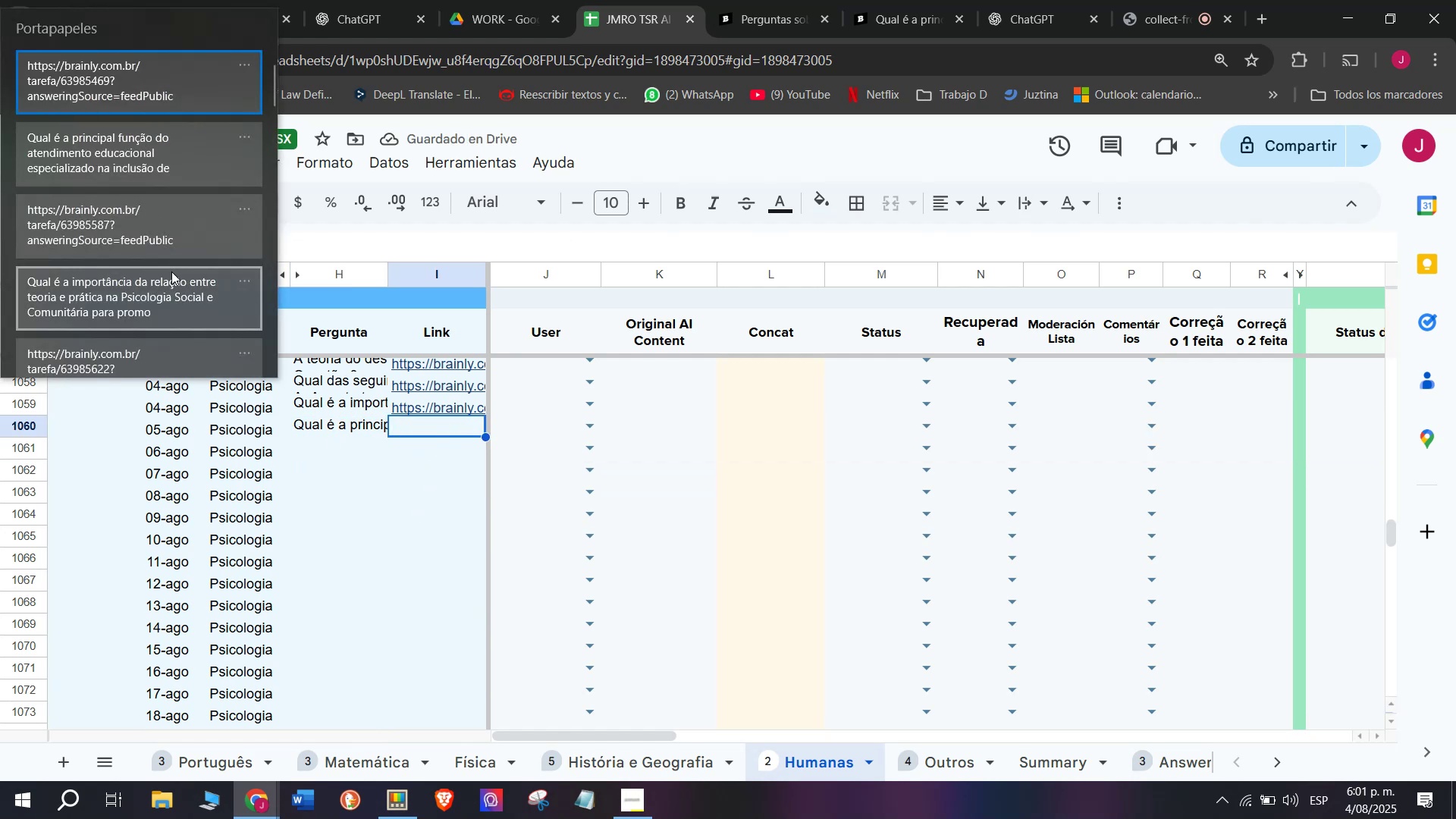 
left_click([154, 85])
 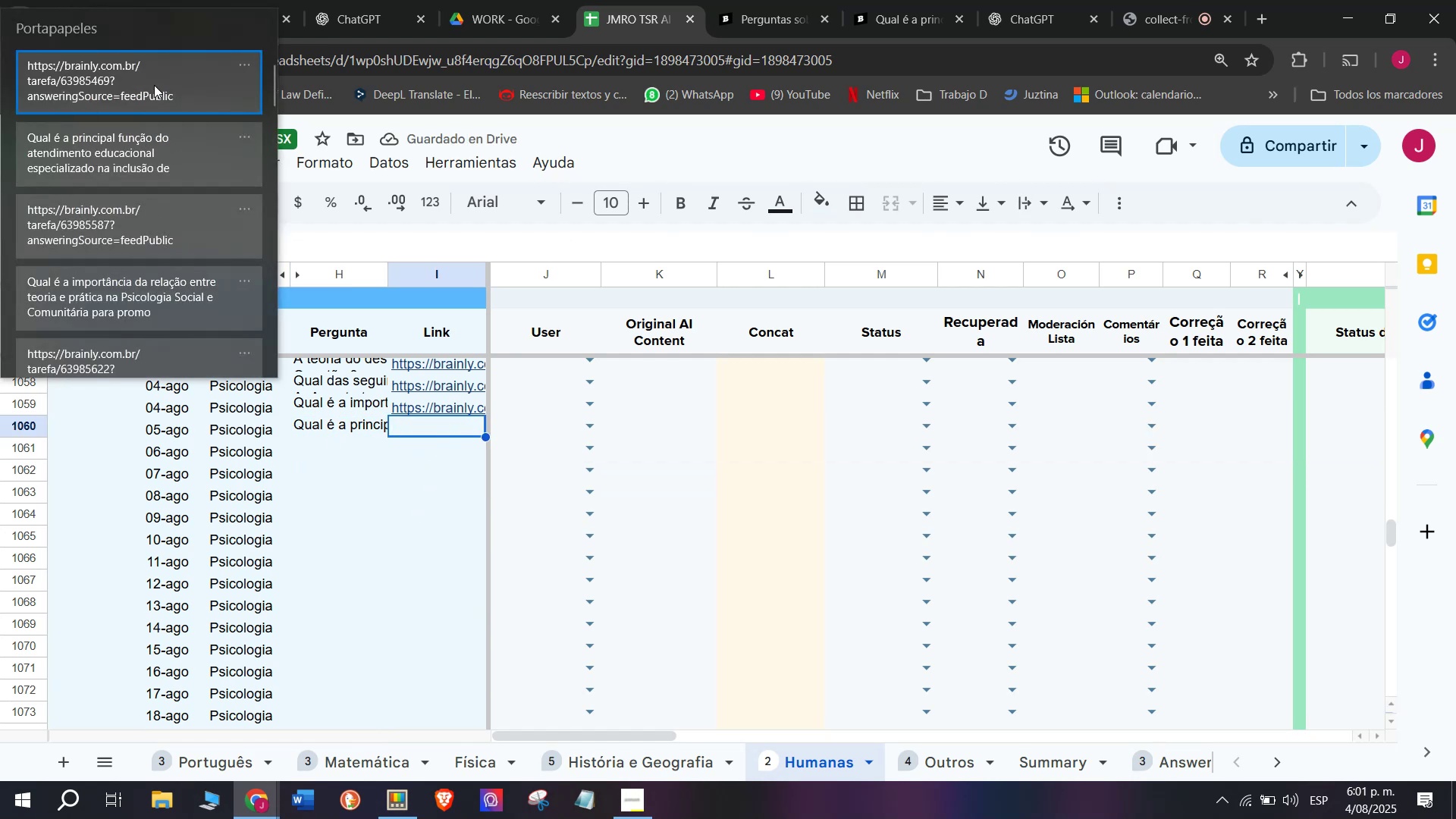 
key(Control+ControlLeft)
 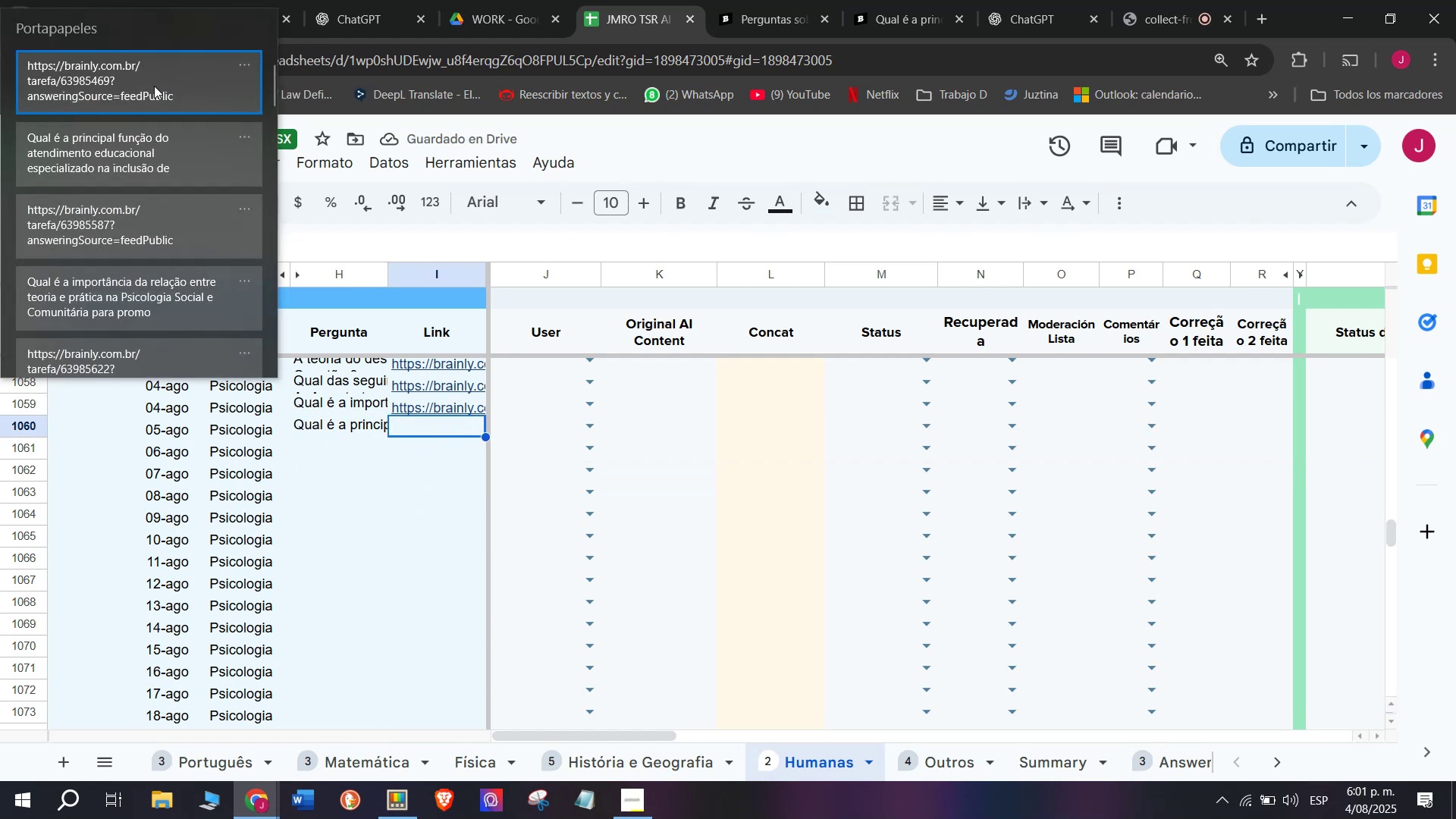 
key(Control+V)
 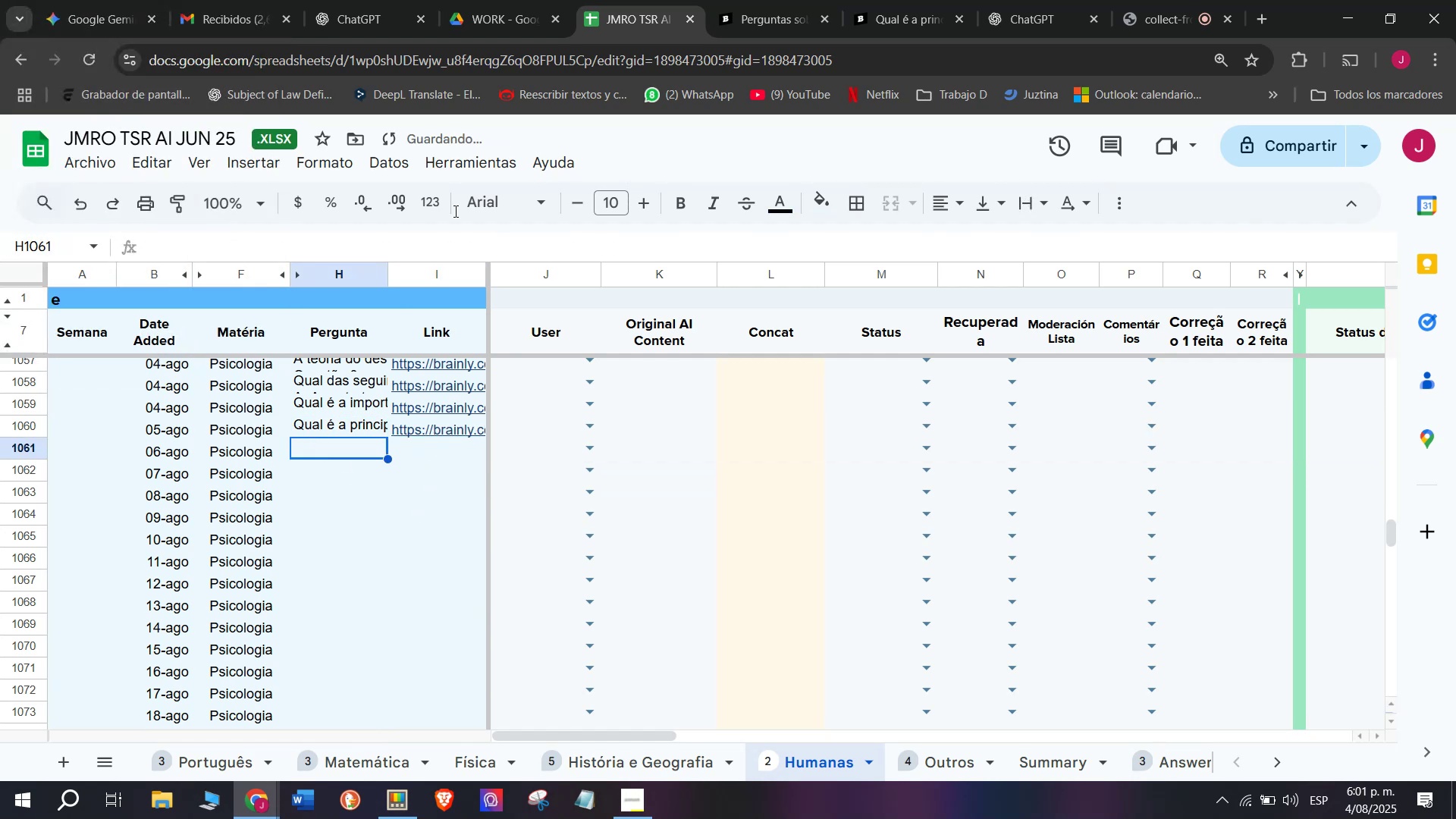 
left_click([736, 0])
 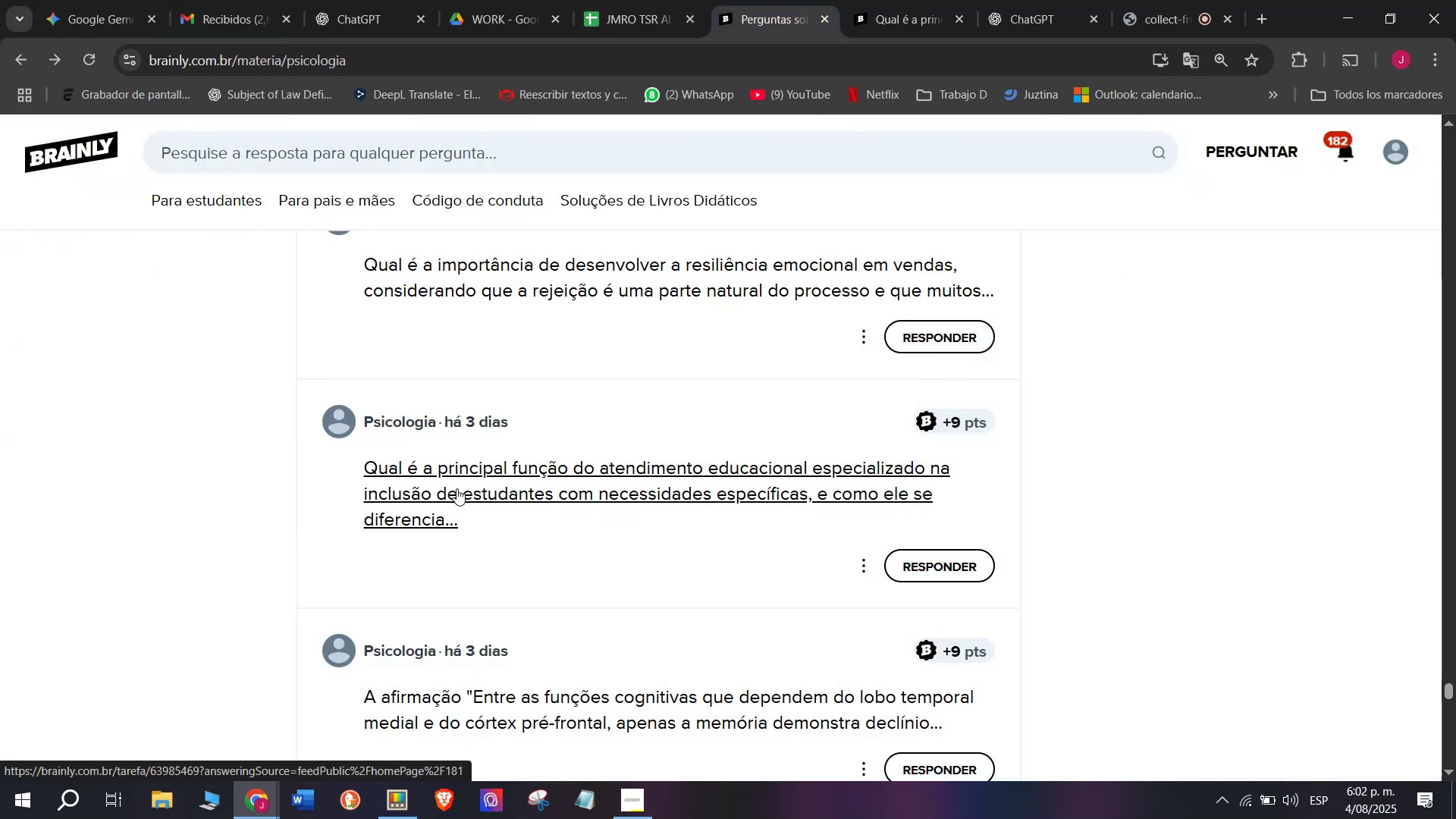 
scroll: coordinate [469, 466], scroll_direction: down, amount: 1.0
 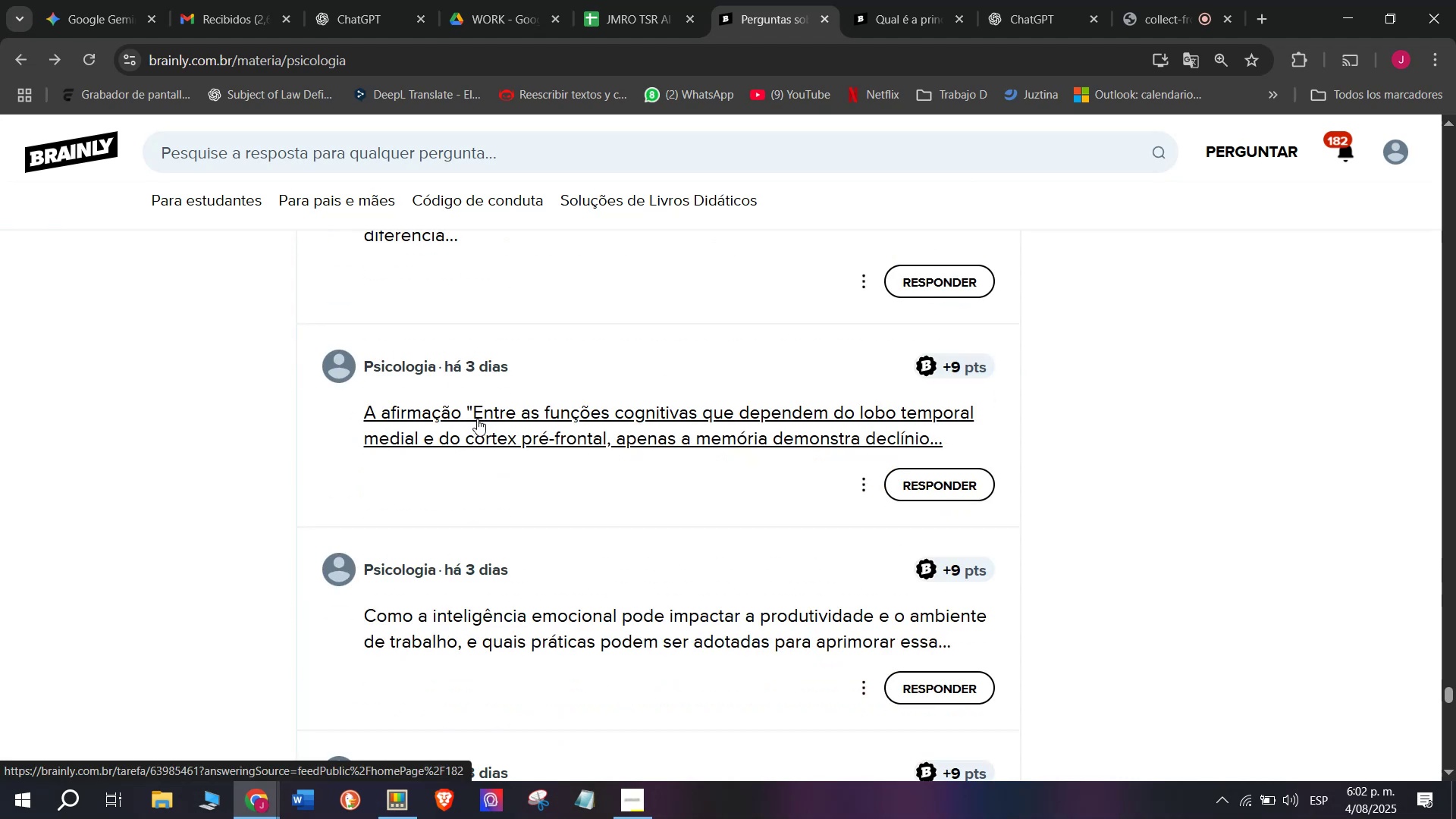 
right_click([478, 414])
 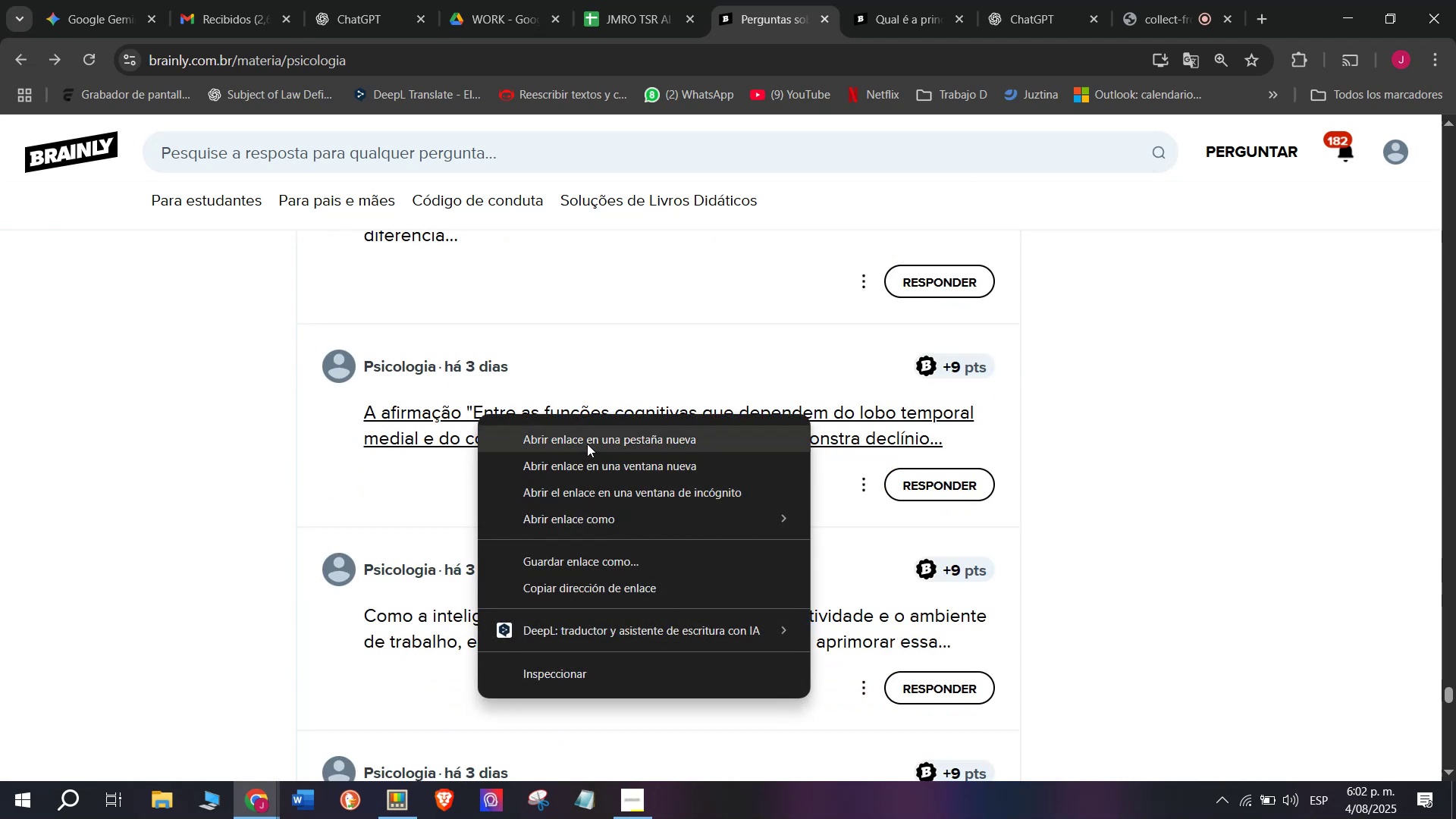 
left_click([587, 444])
 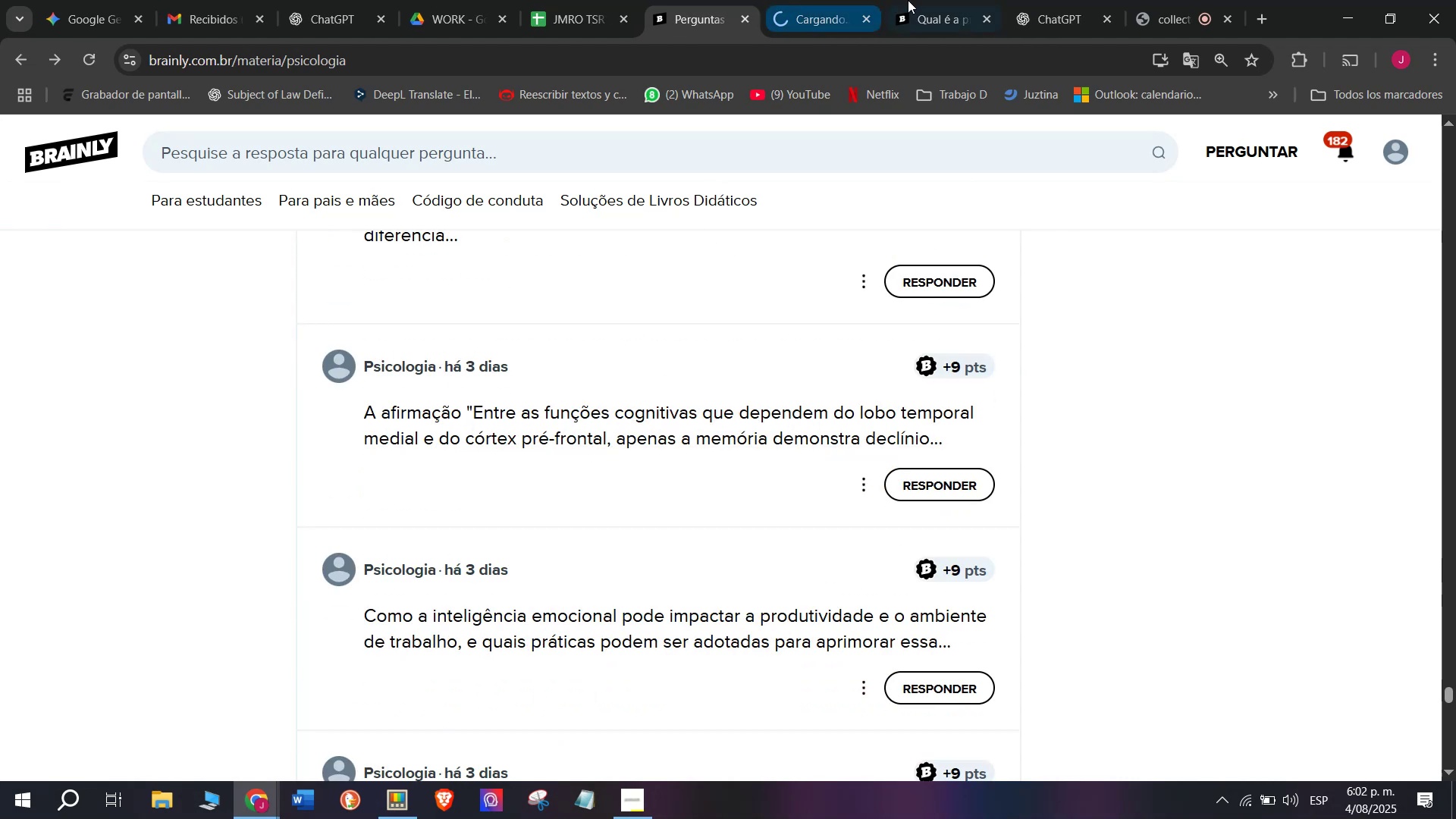 
left_click([943, 0])
 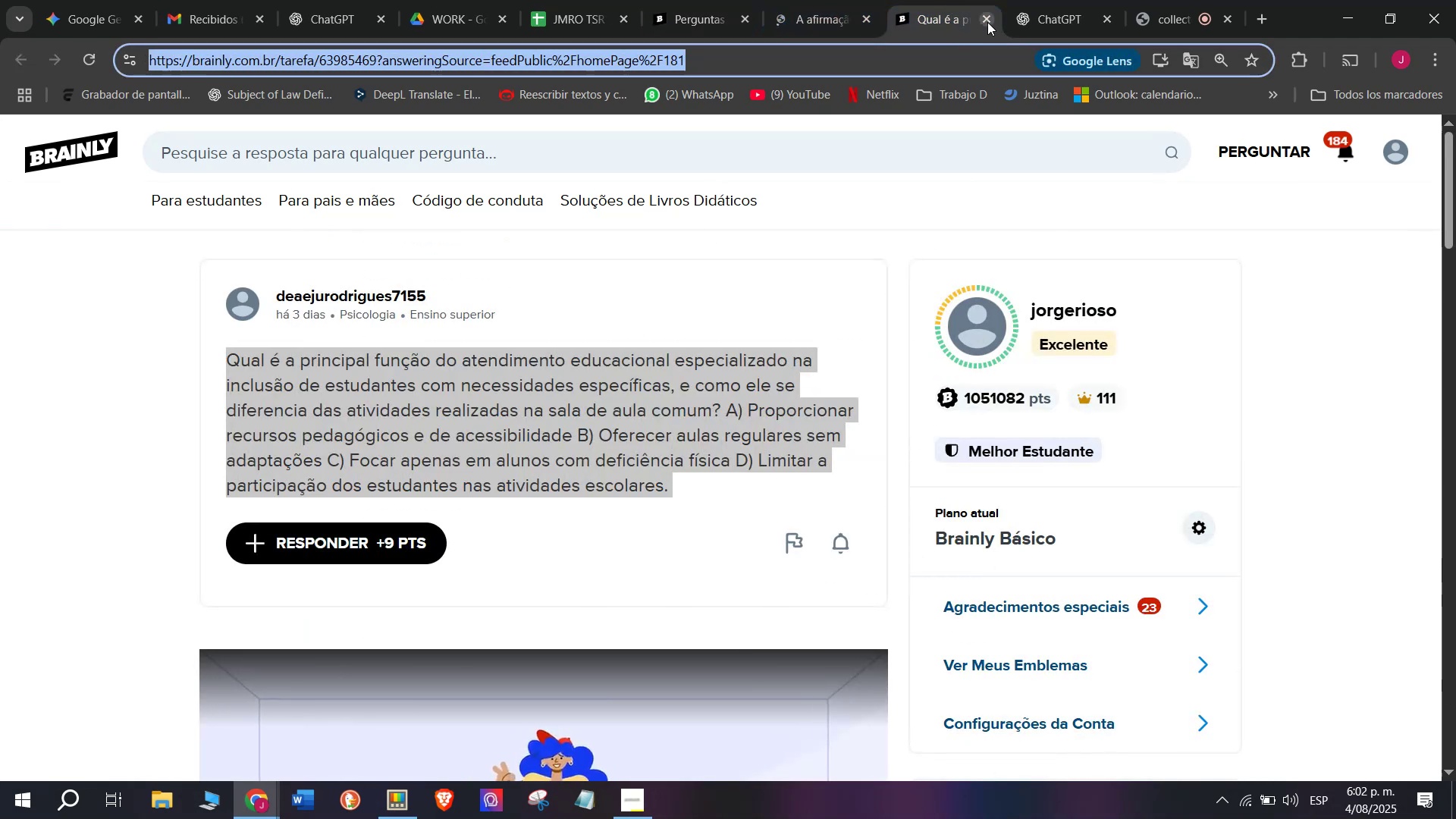 
left_click([987, 22])
 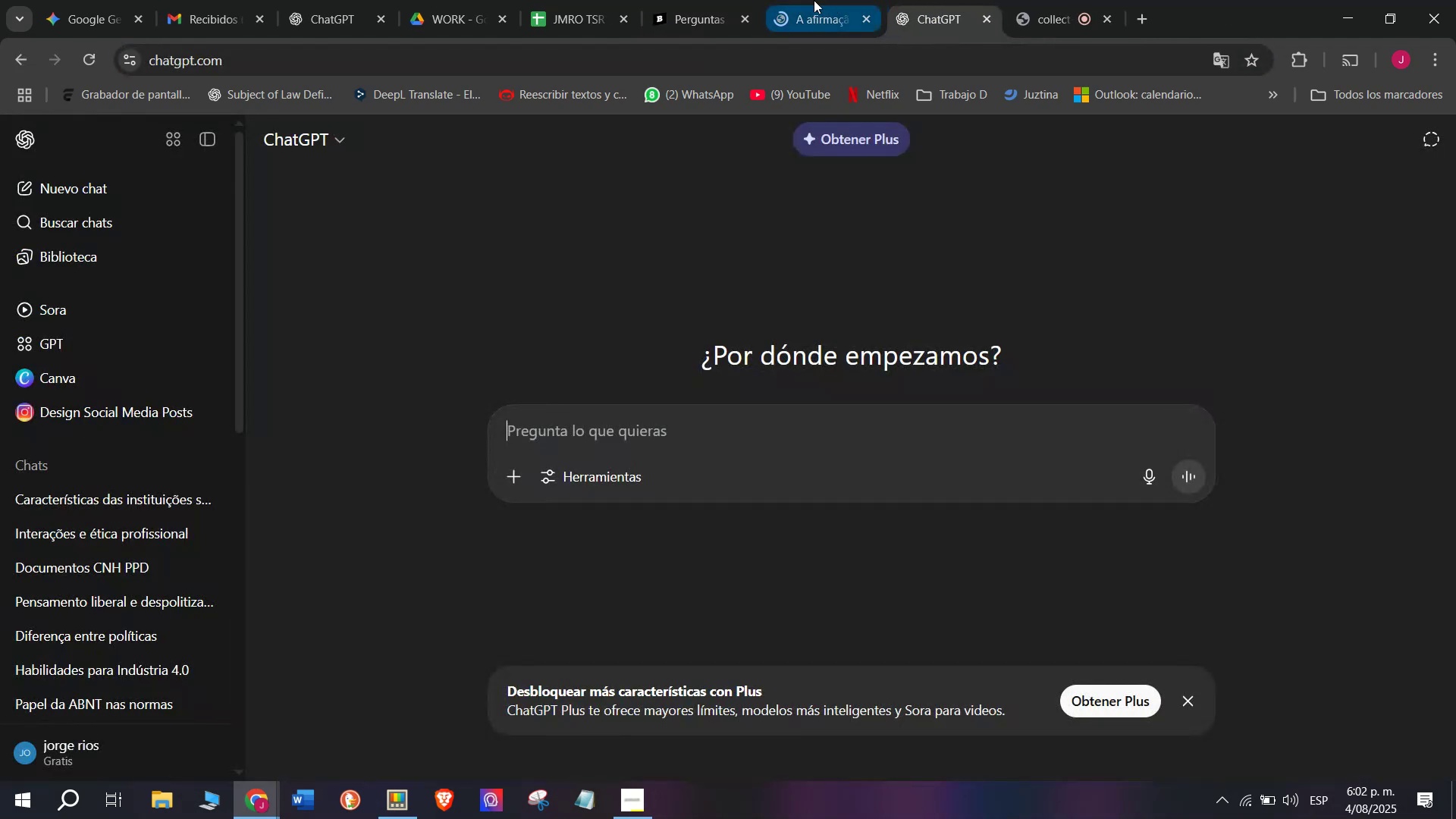 
double_click([814, 0])
 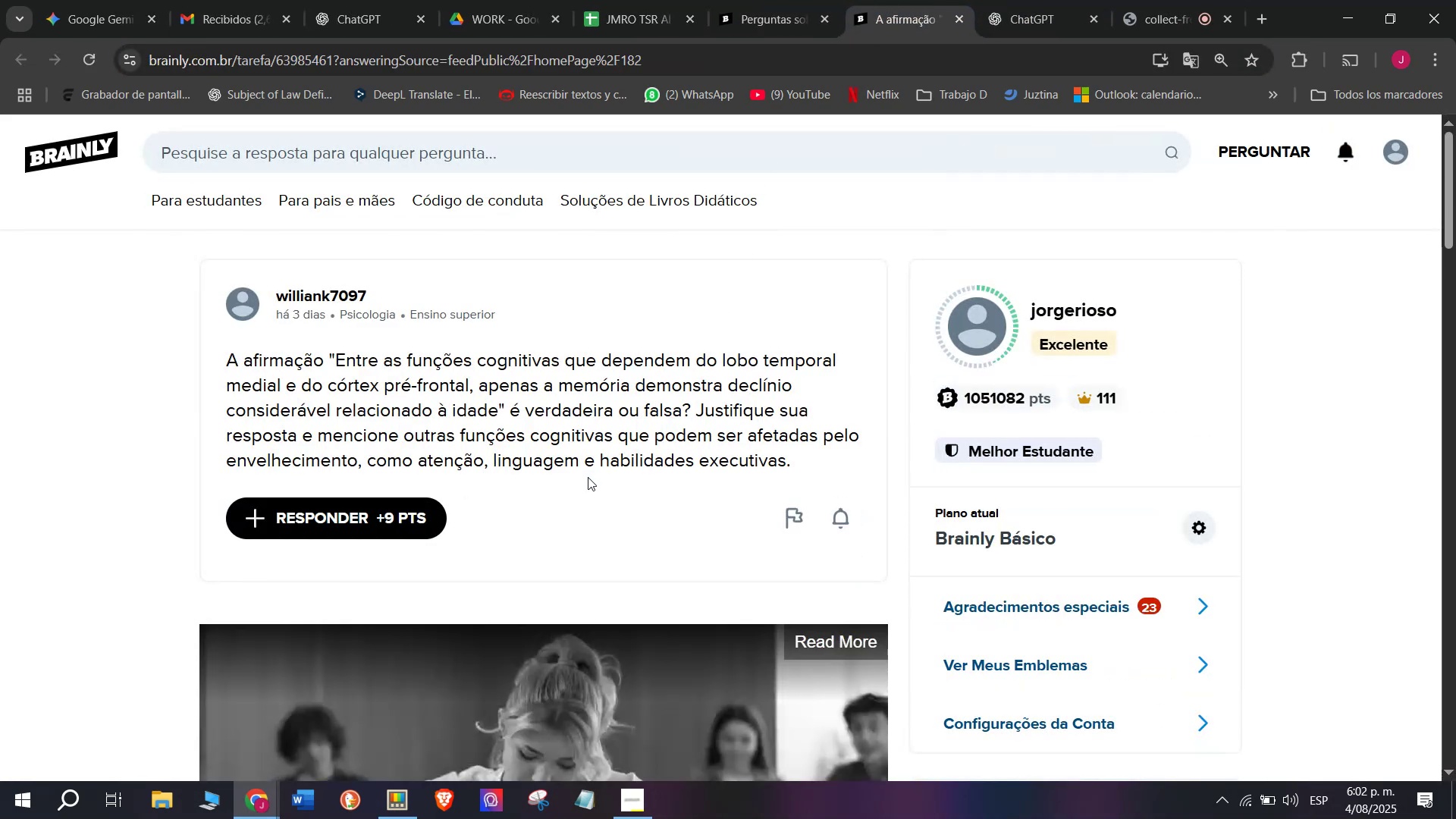 
double_click([488, 448])
 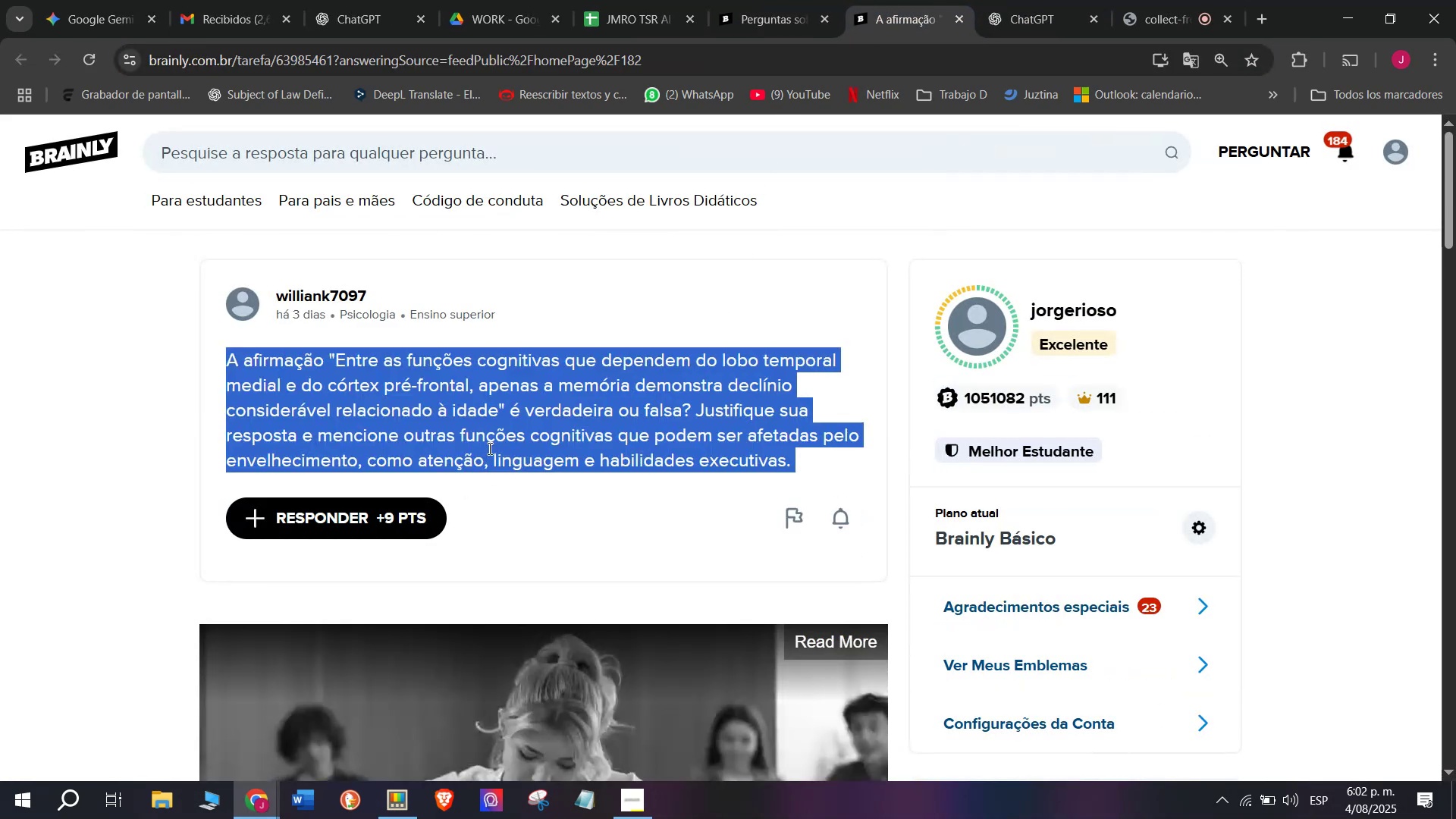 
triple_click([488, 448])
 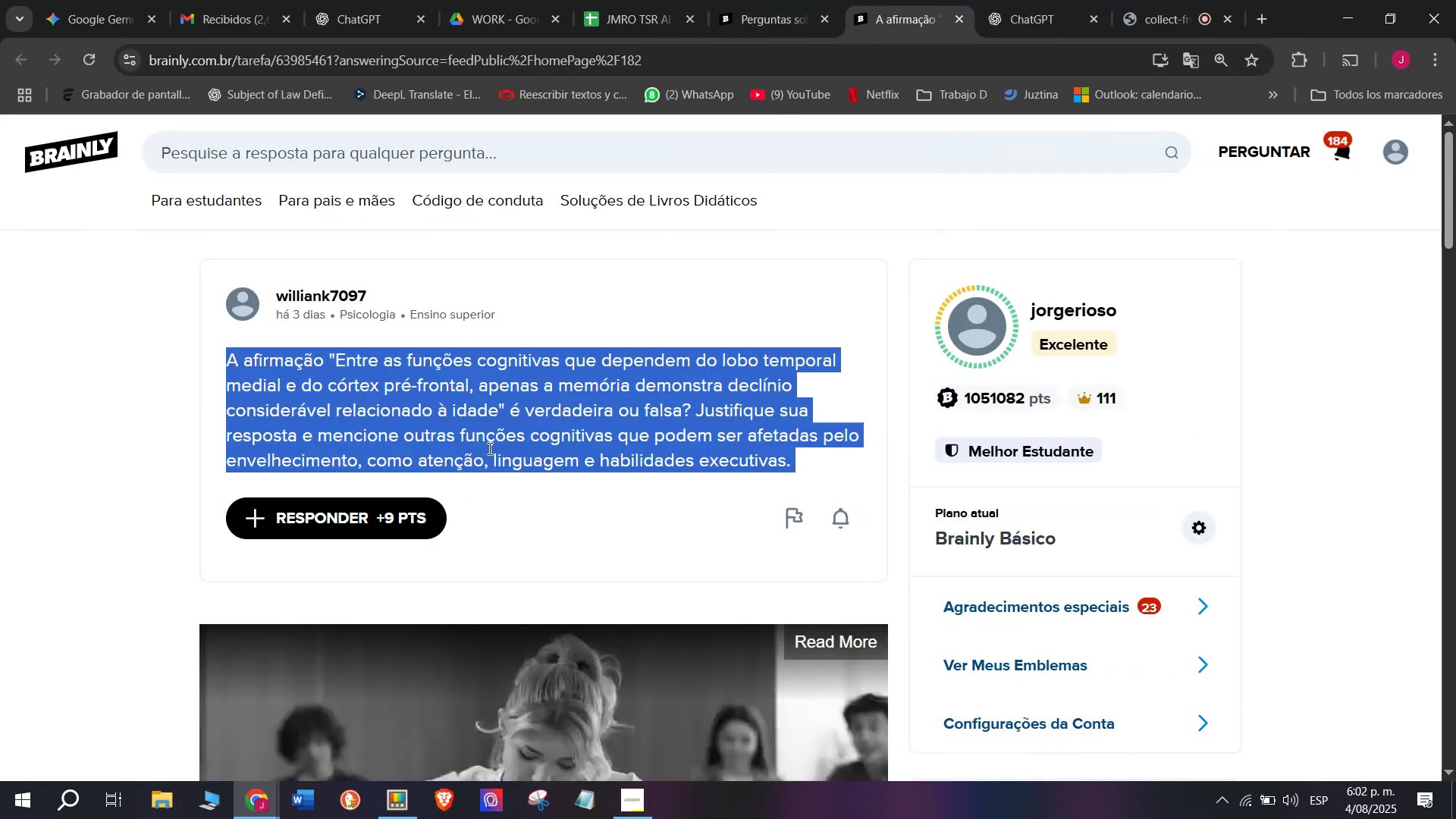 
right_click([488, 448])
 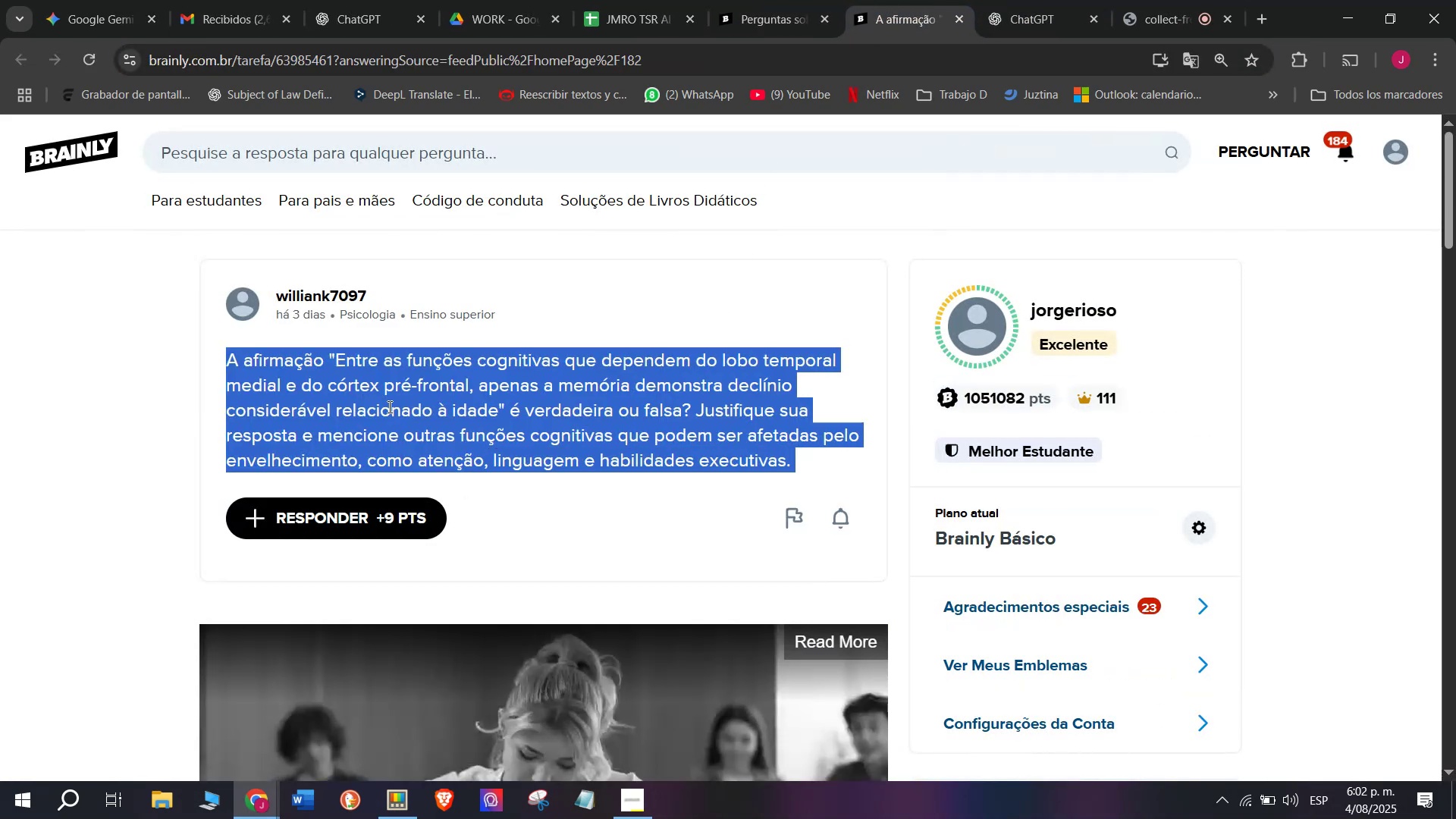 
double_click([388, 406])
 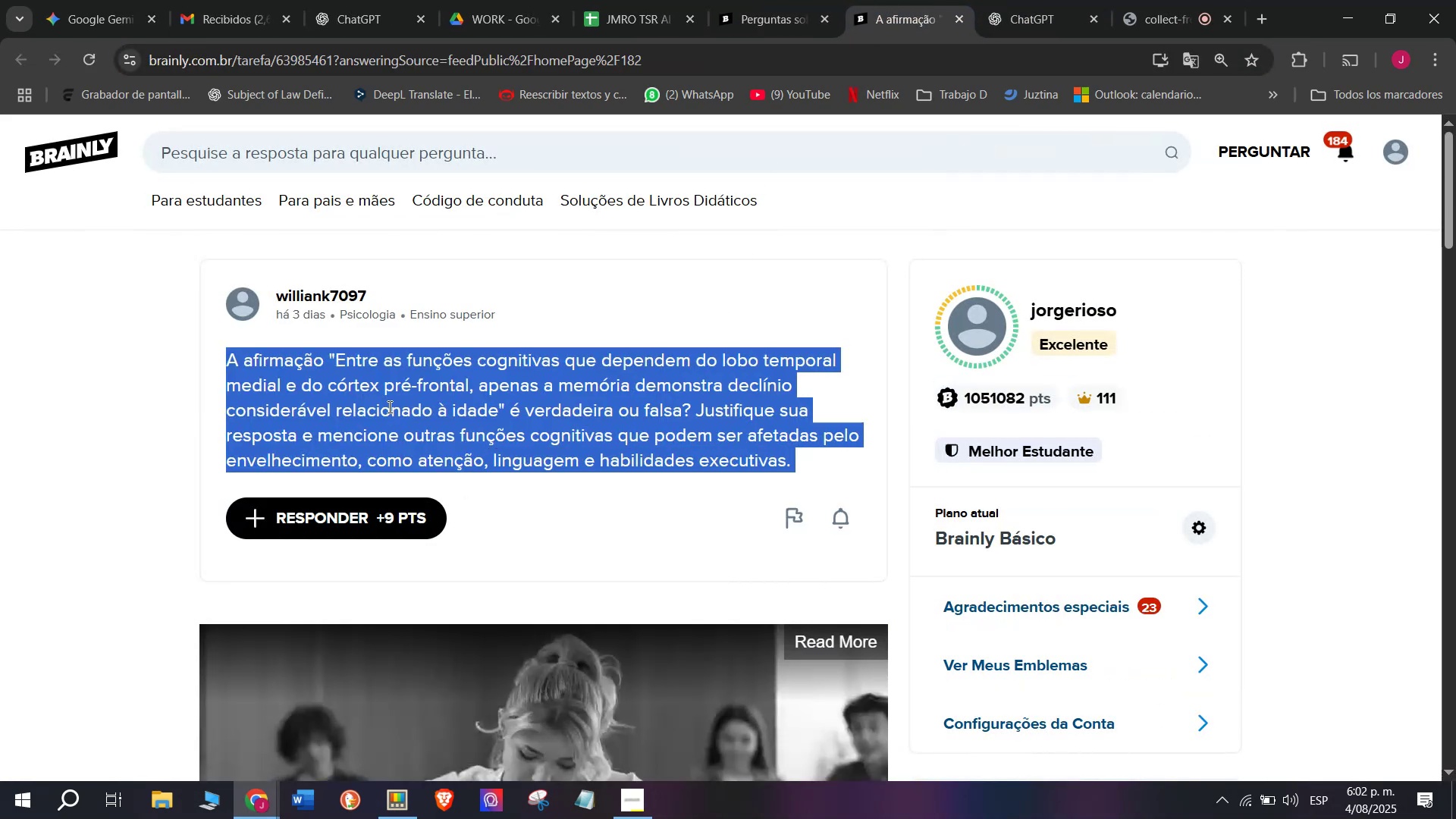 
triple_click([388, 406])
 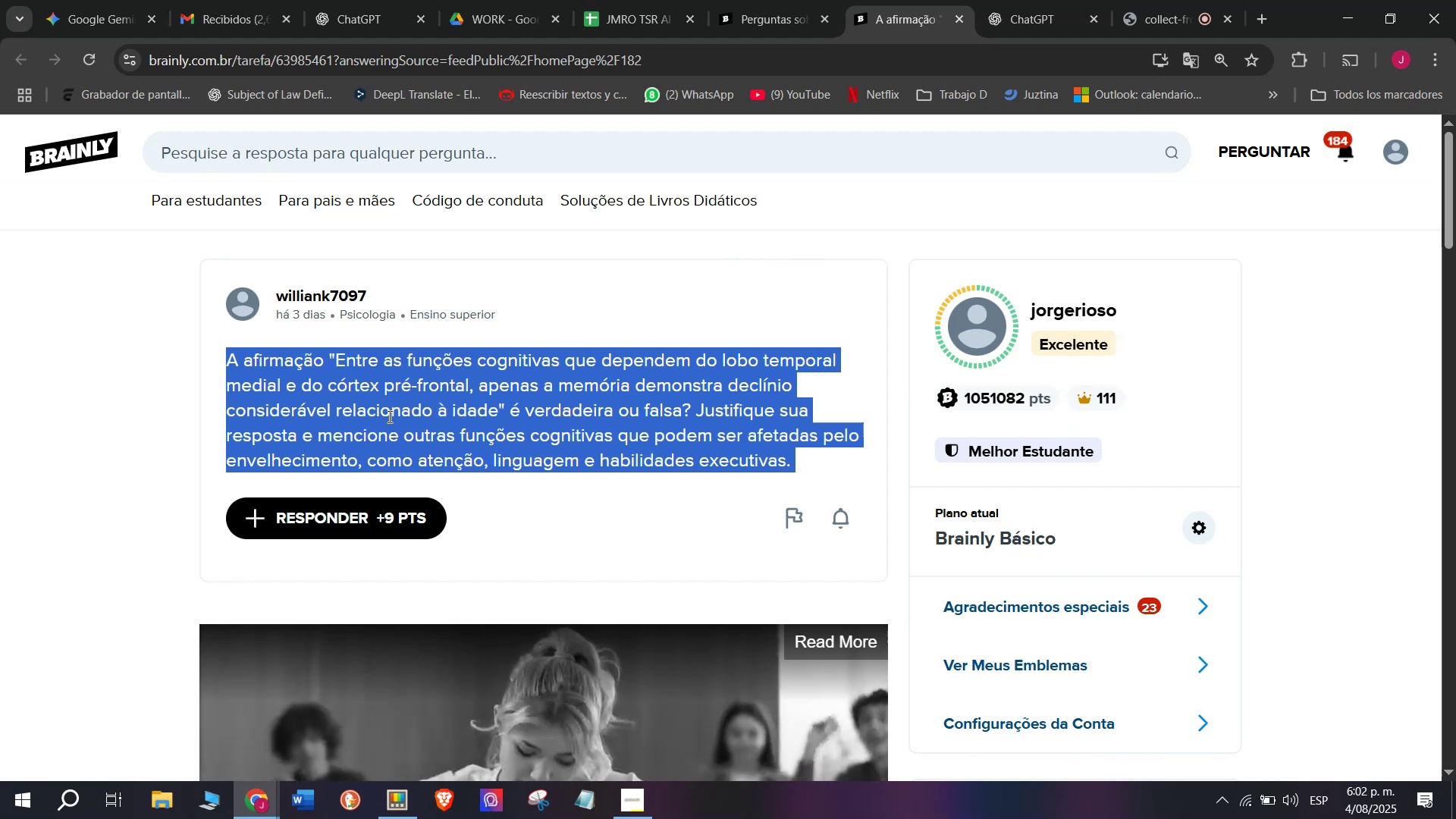 
key(Control+ControlLeft)
 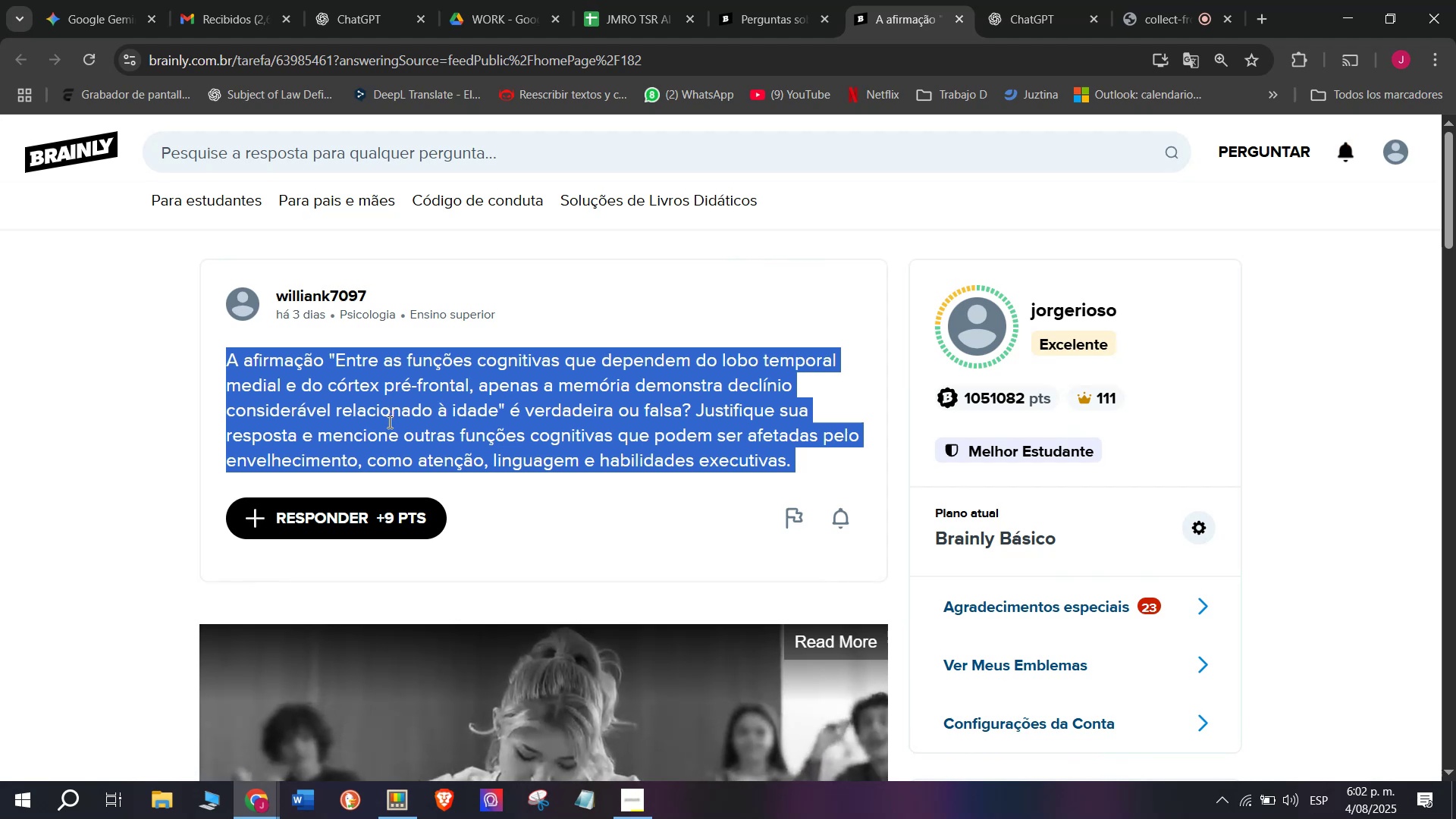 
key(Break)
 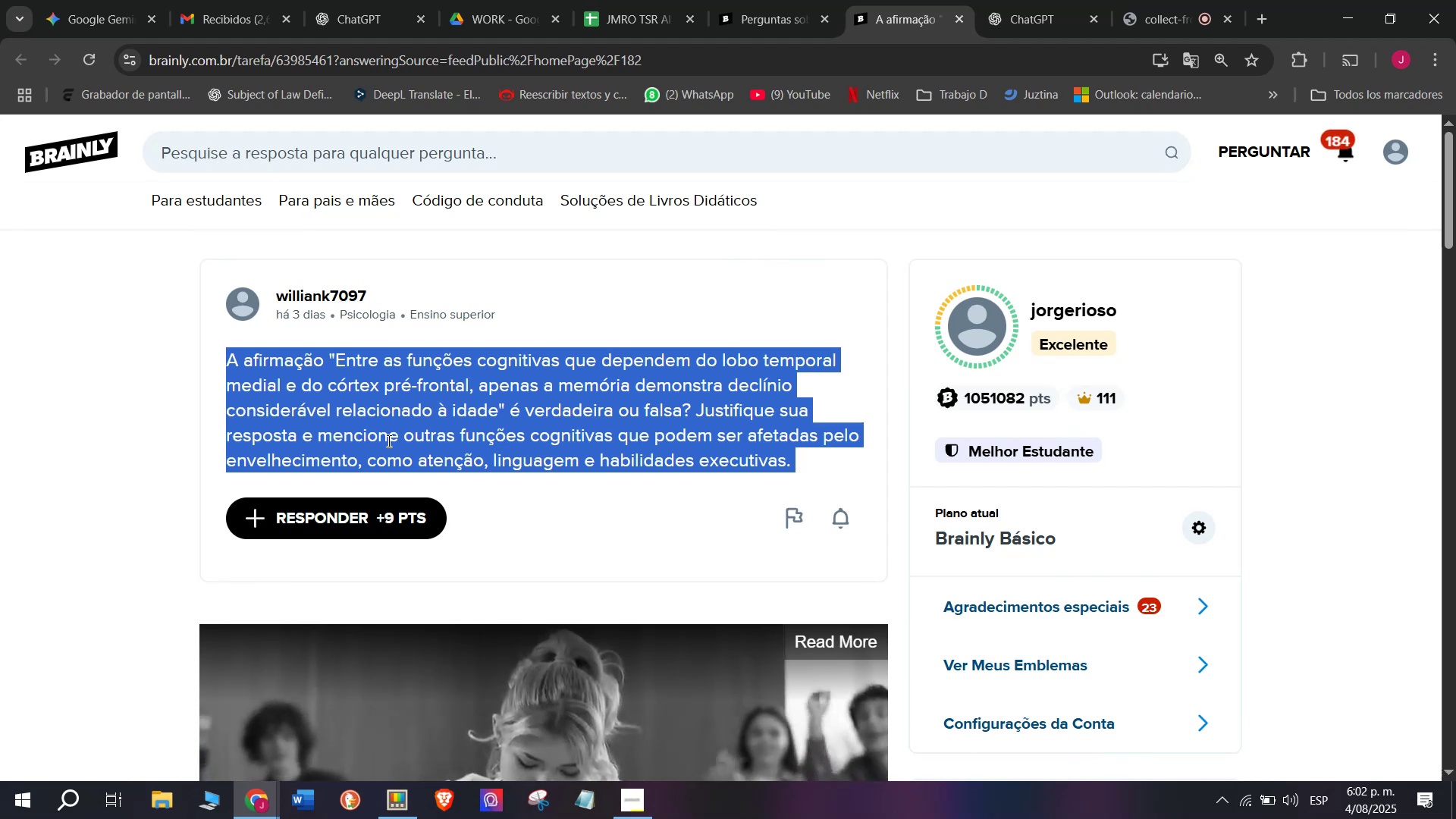 
key(Control+C)
 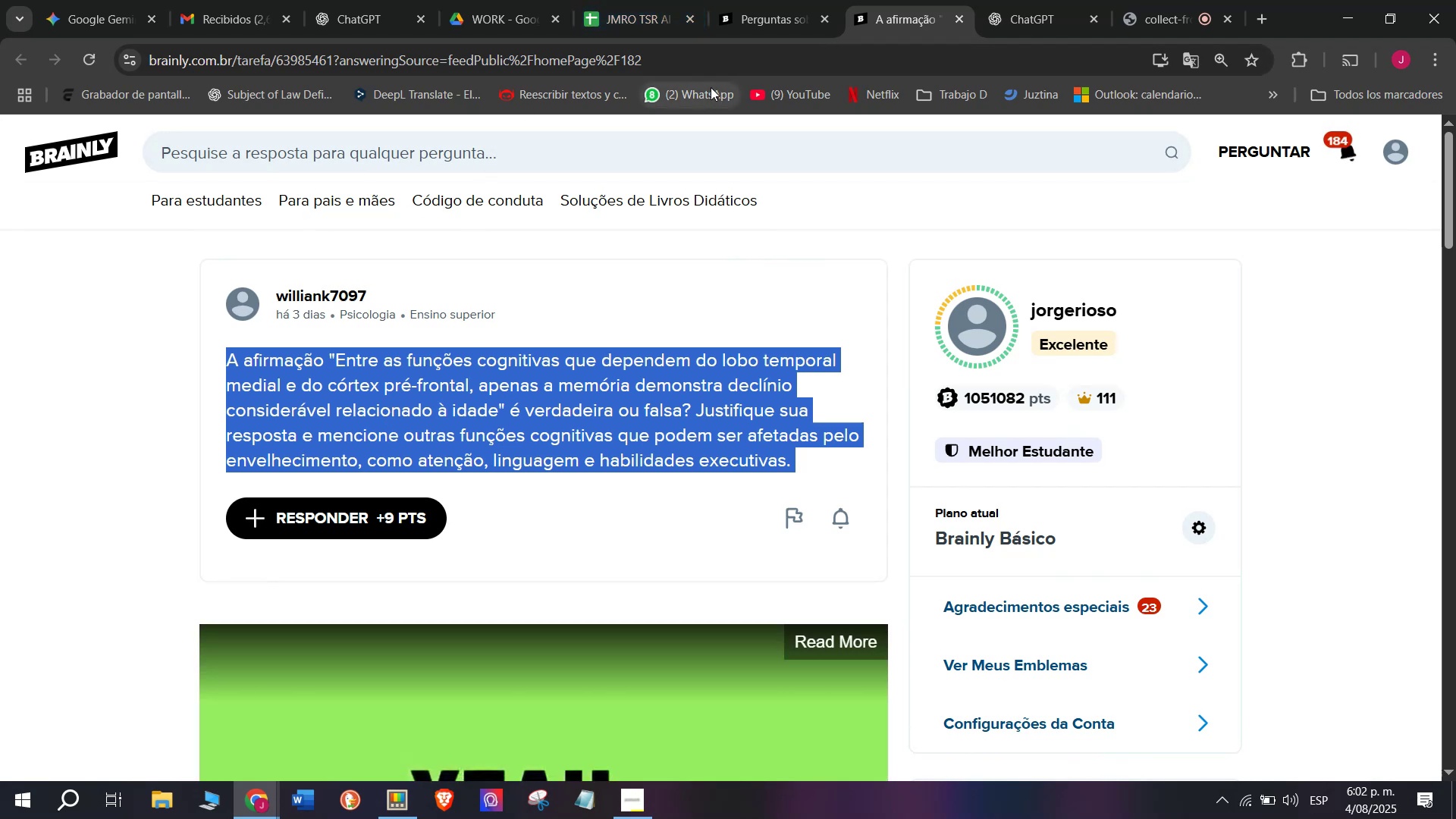 
double_click([708, 67])
 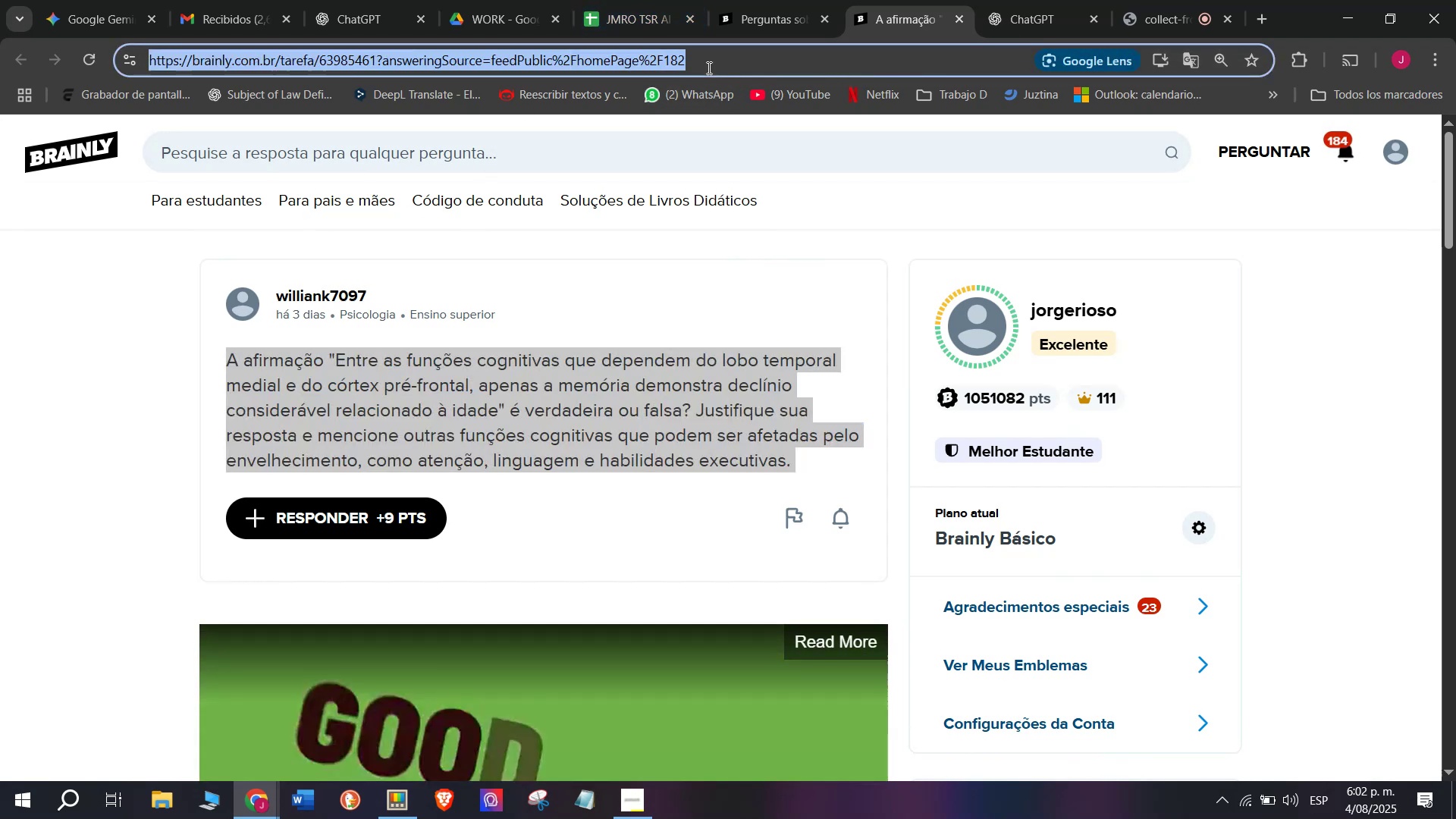 
triple_click([708, 67])
 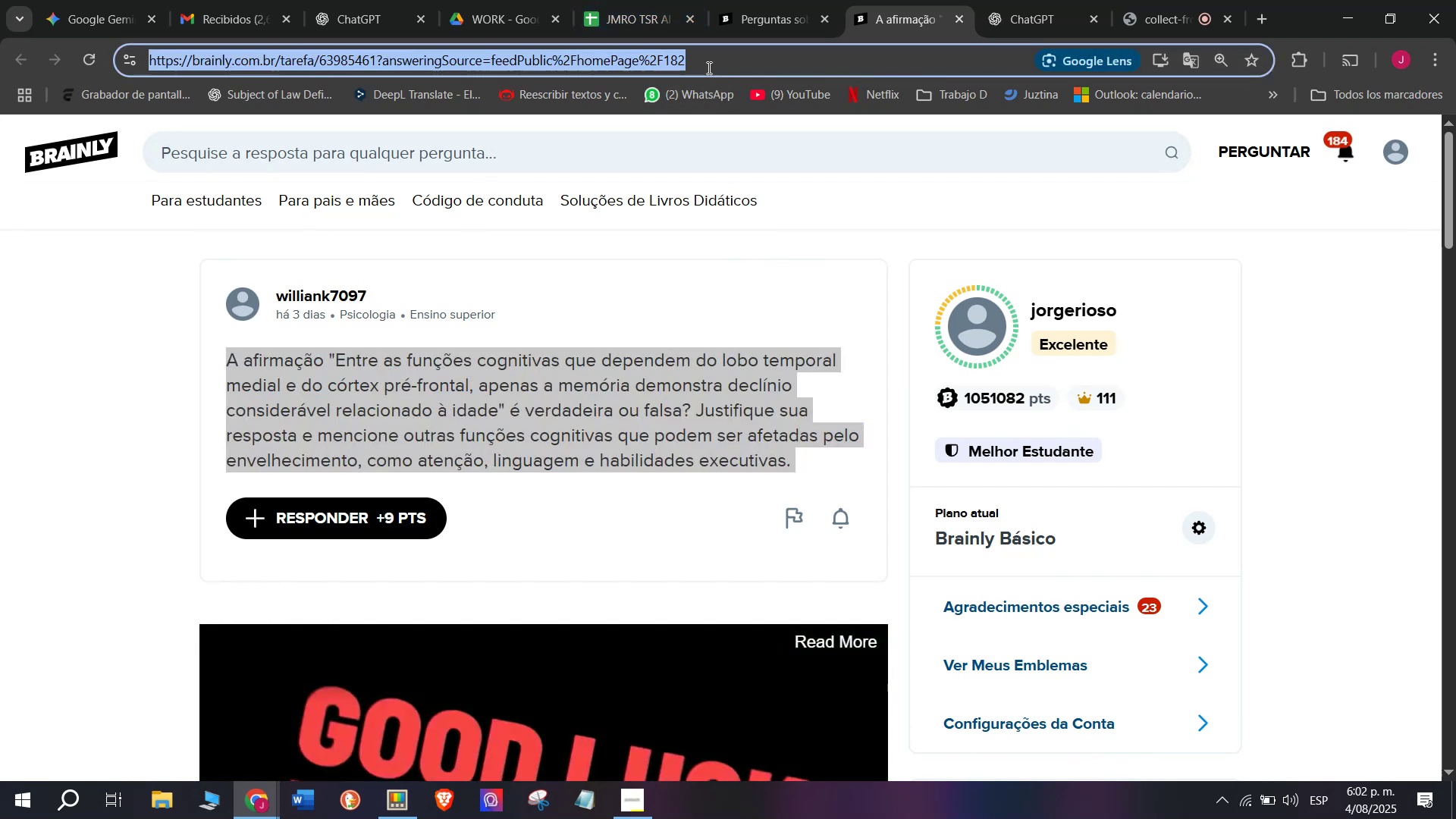 
key(Break)
 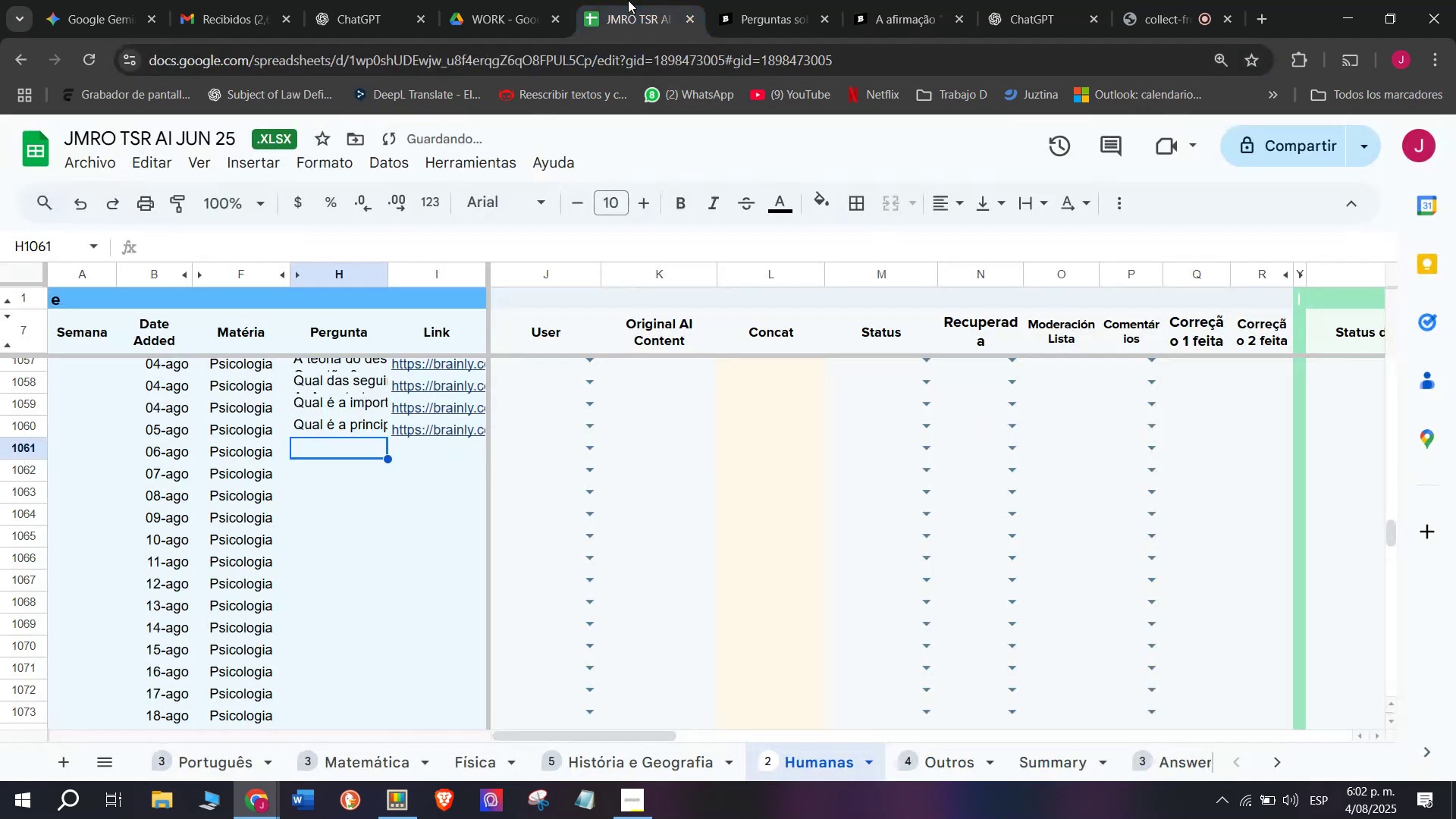 
key(Control+ControlLeft)
 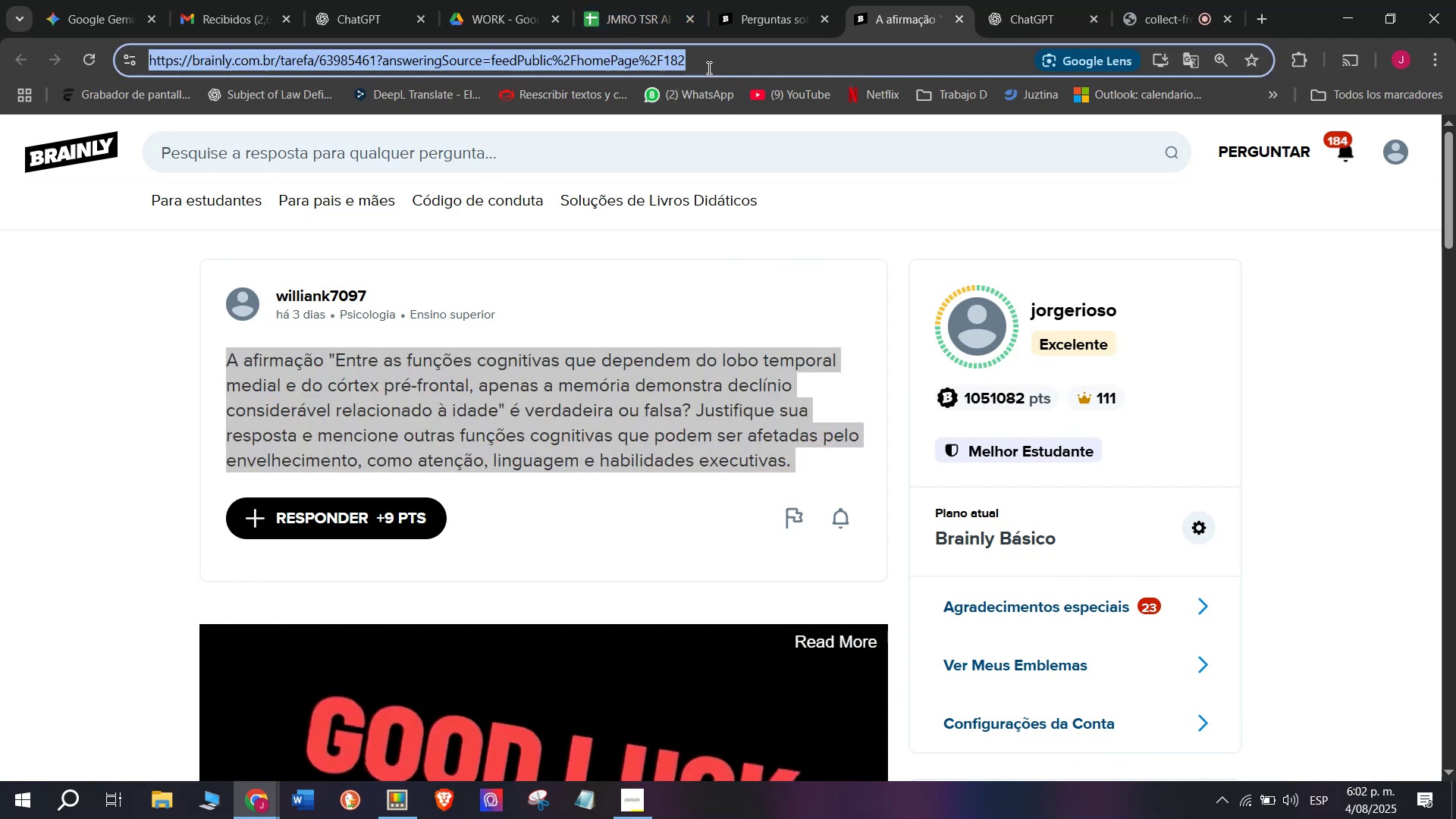 
key(Control+C)
 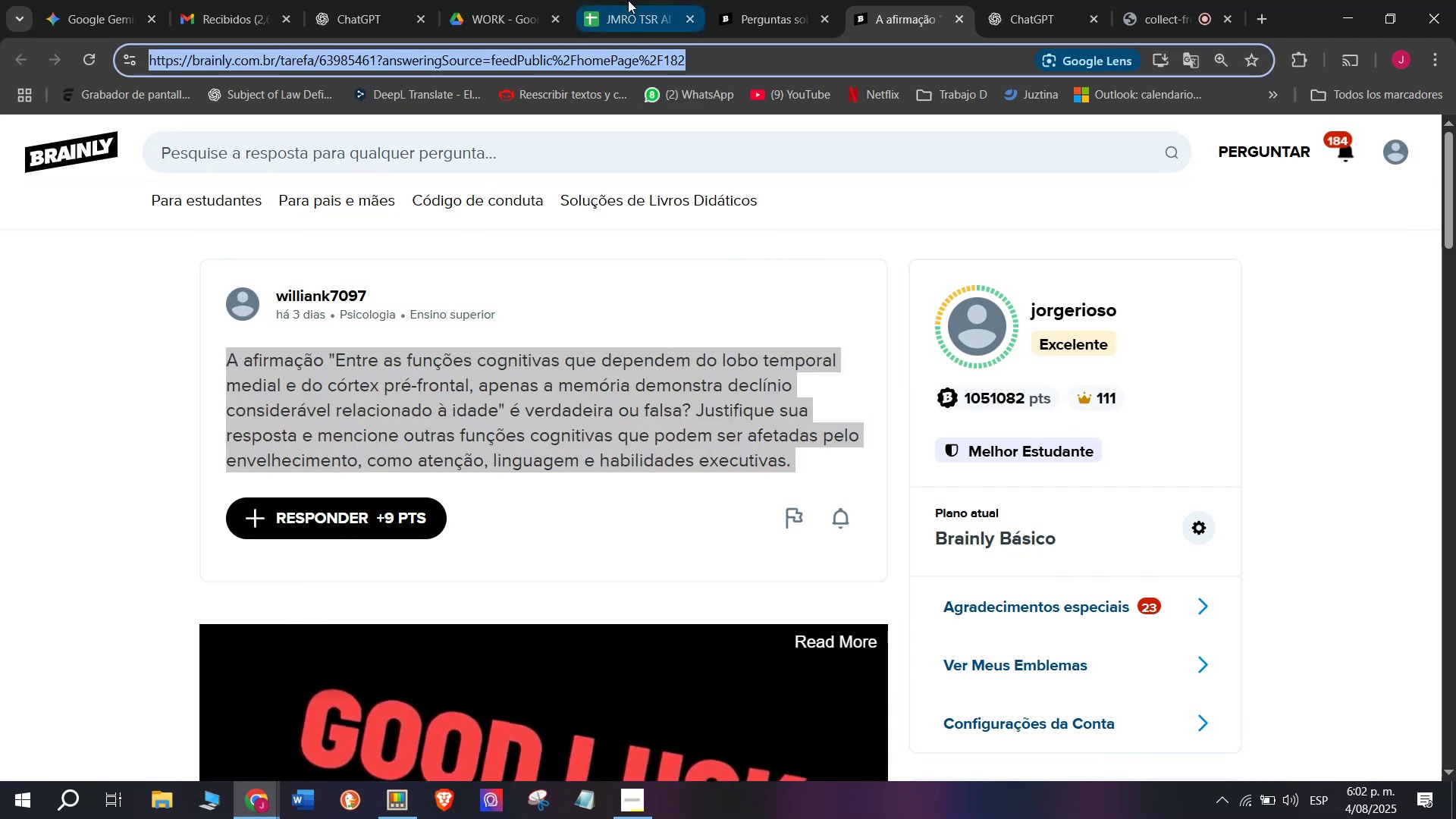 
left_click([628, 0])
 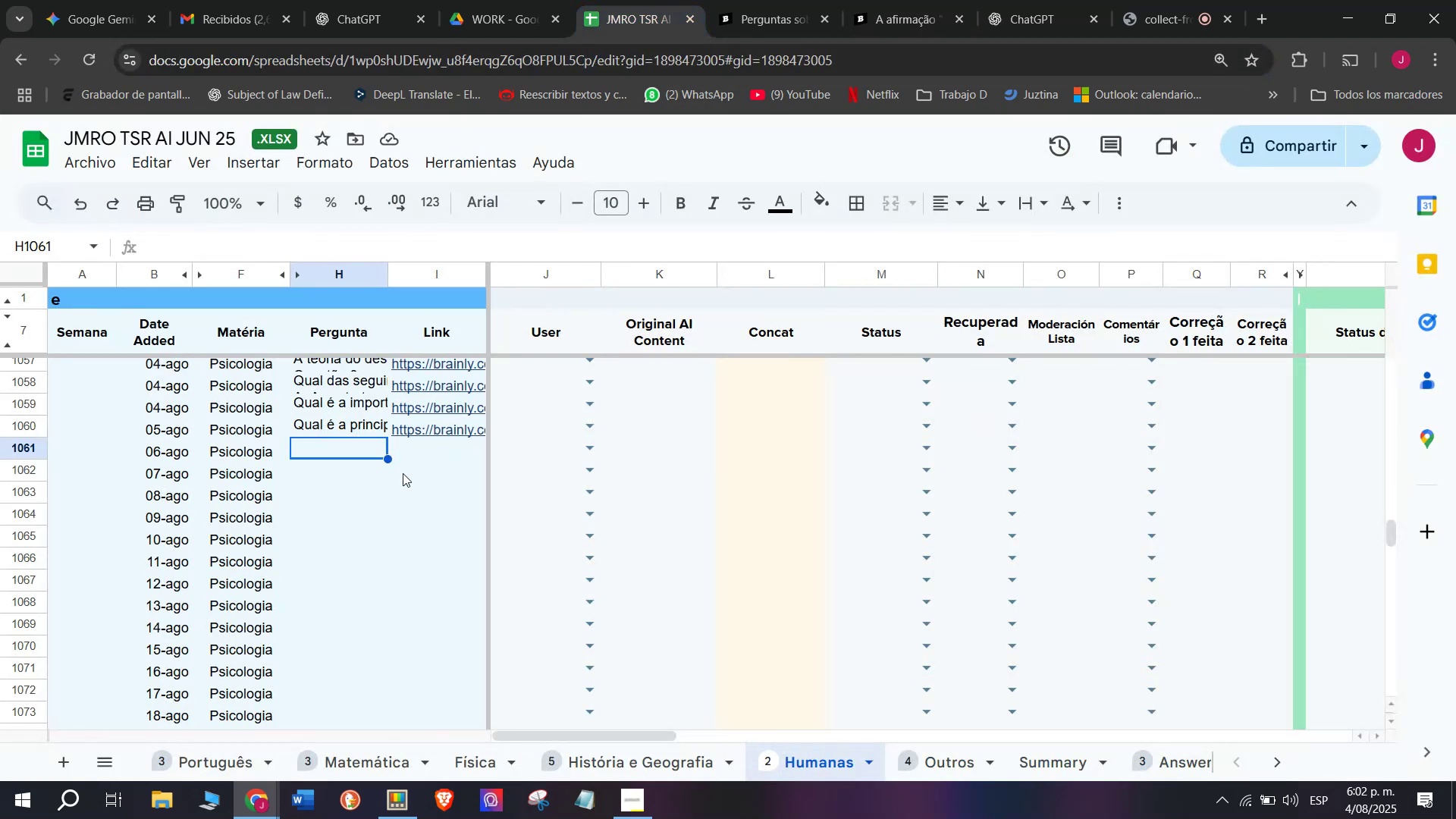 
key(C)
 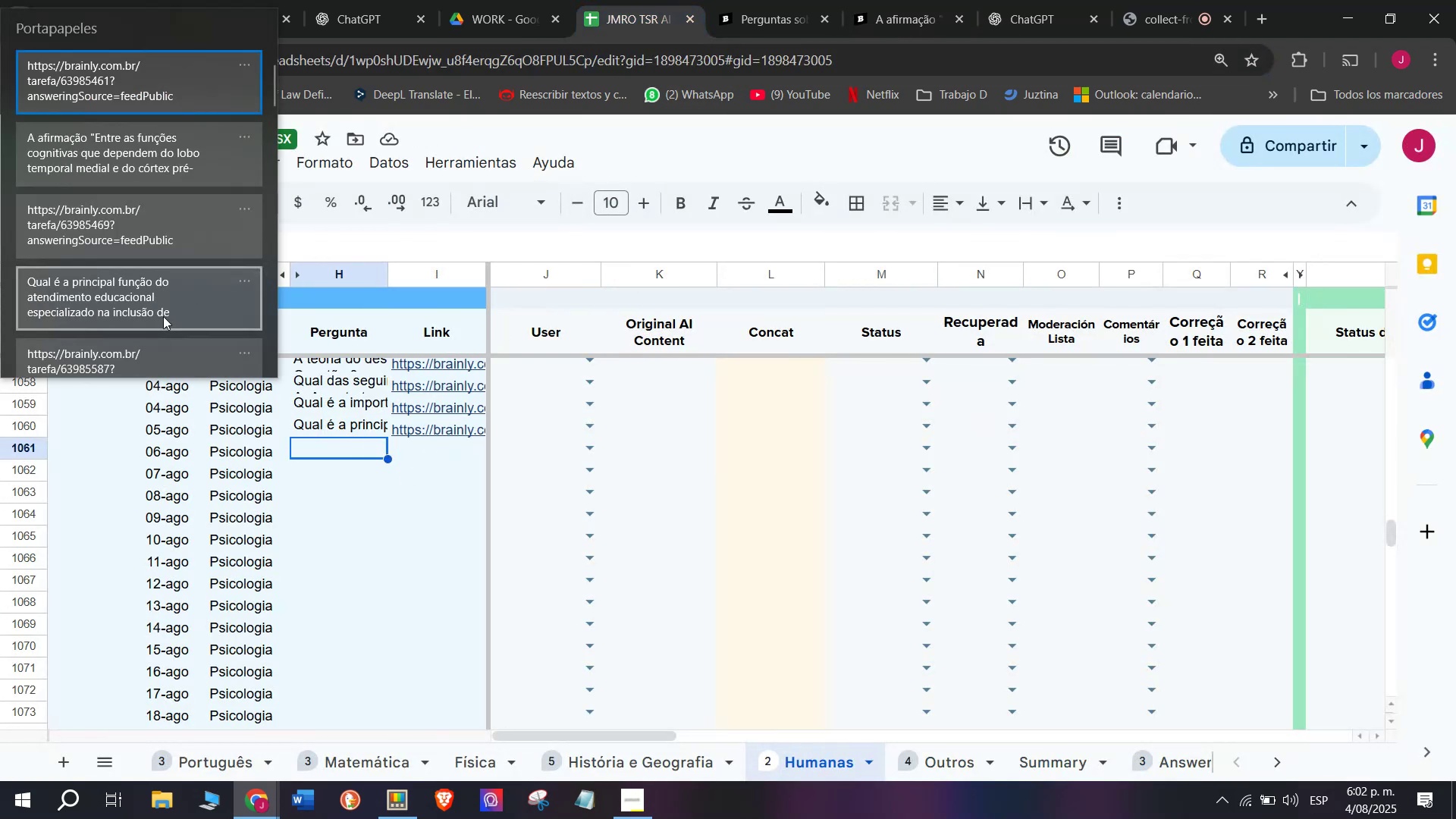 
key(Meta+MetaLeft)
 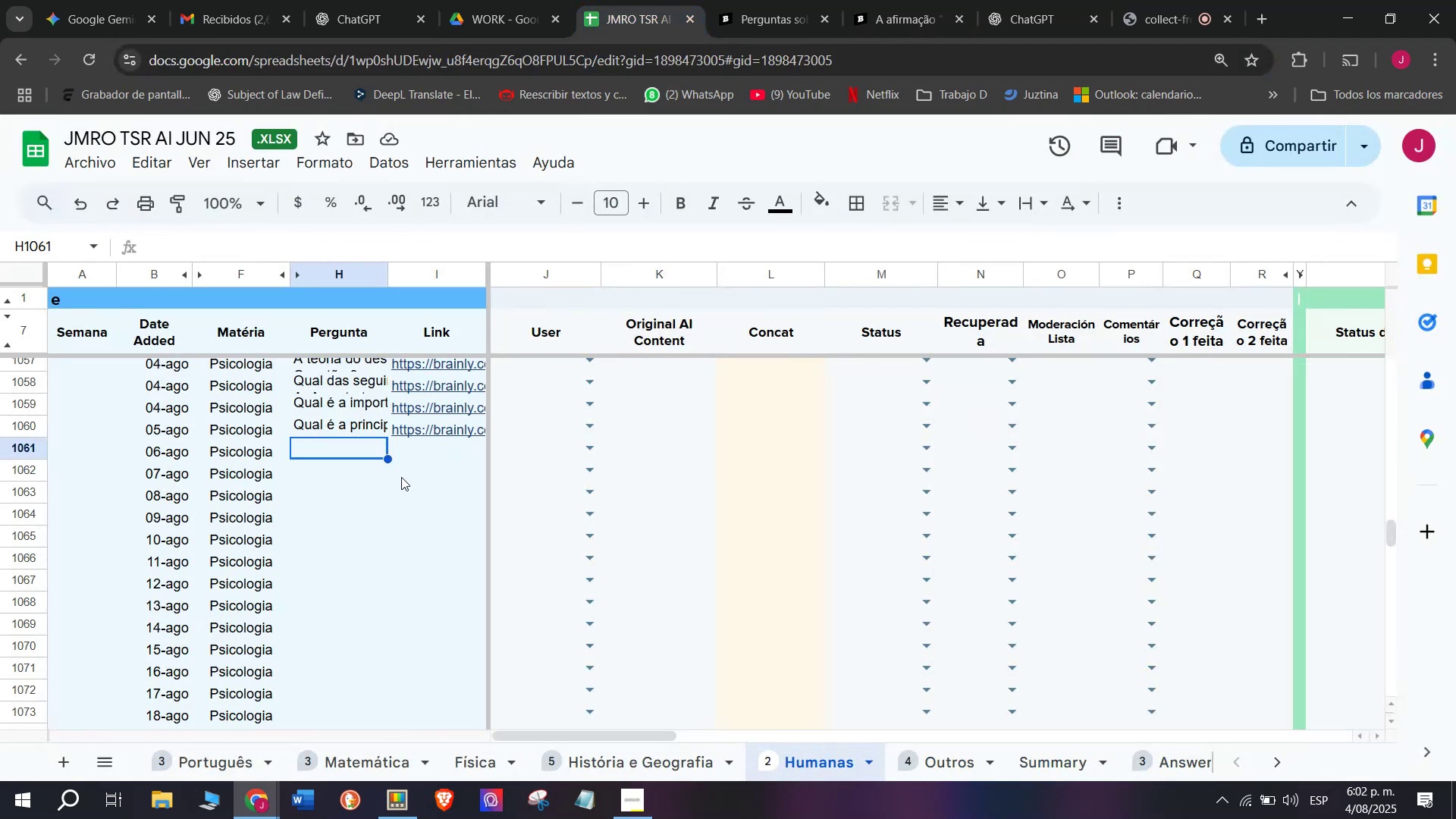 
key(Meta+V)
 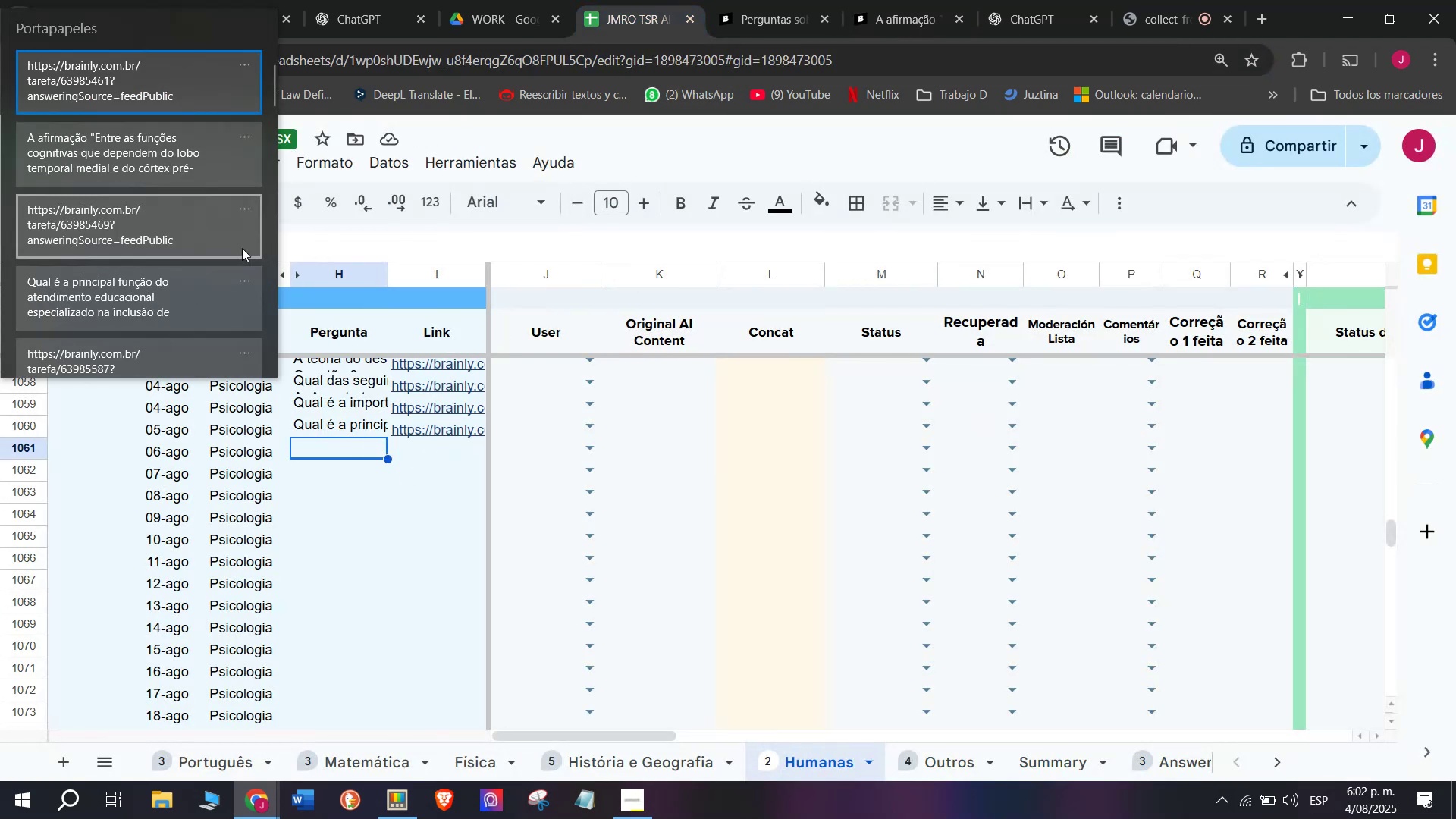 
left_click([352, 438])
 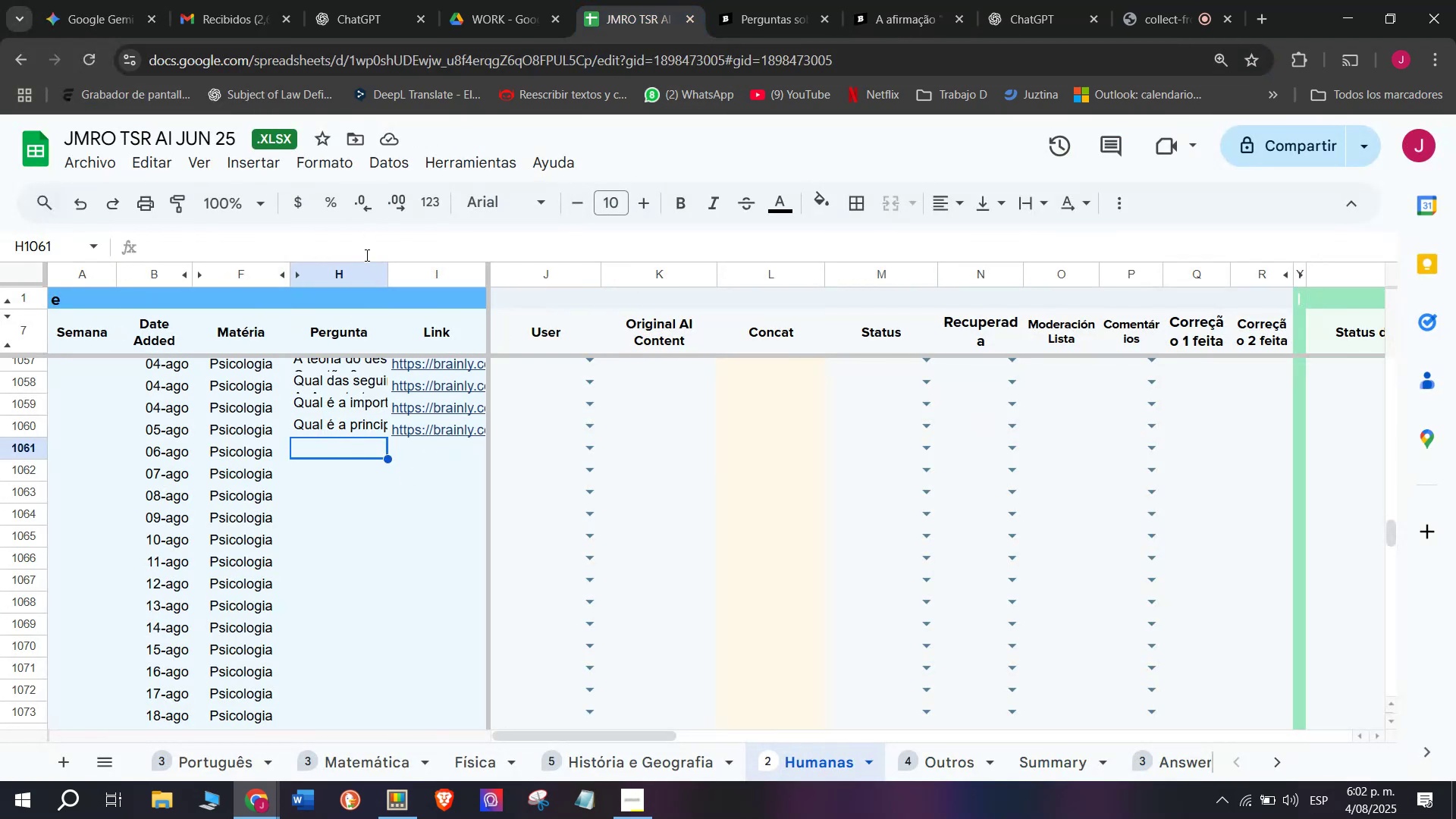 
left_click([366, 255])
 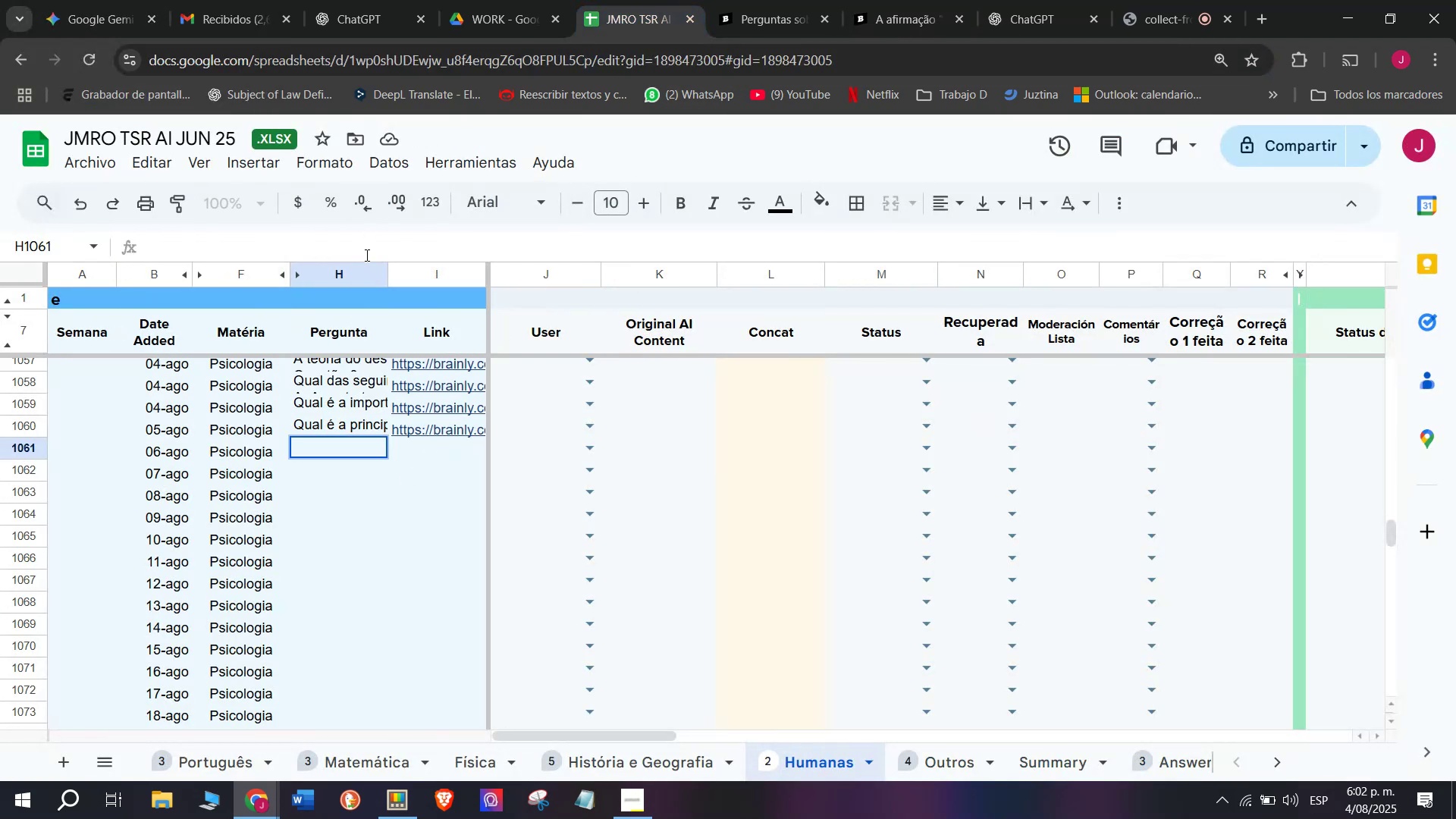 
key(Meta+MetaLeft)
 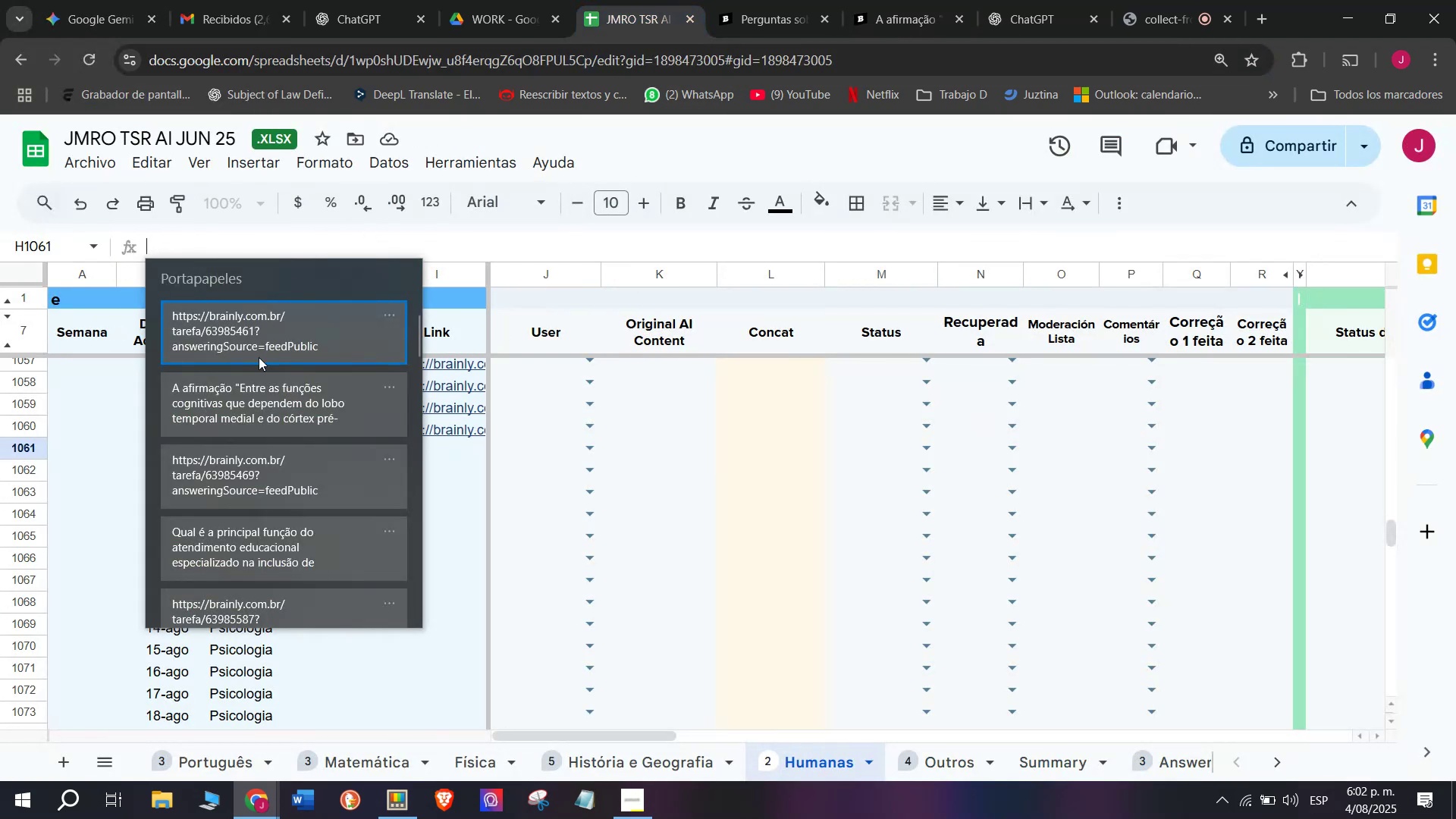 
key(C)
 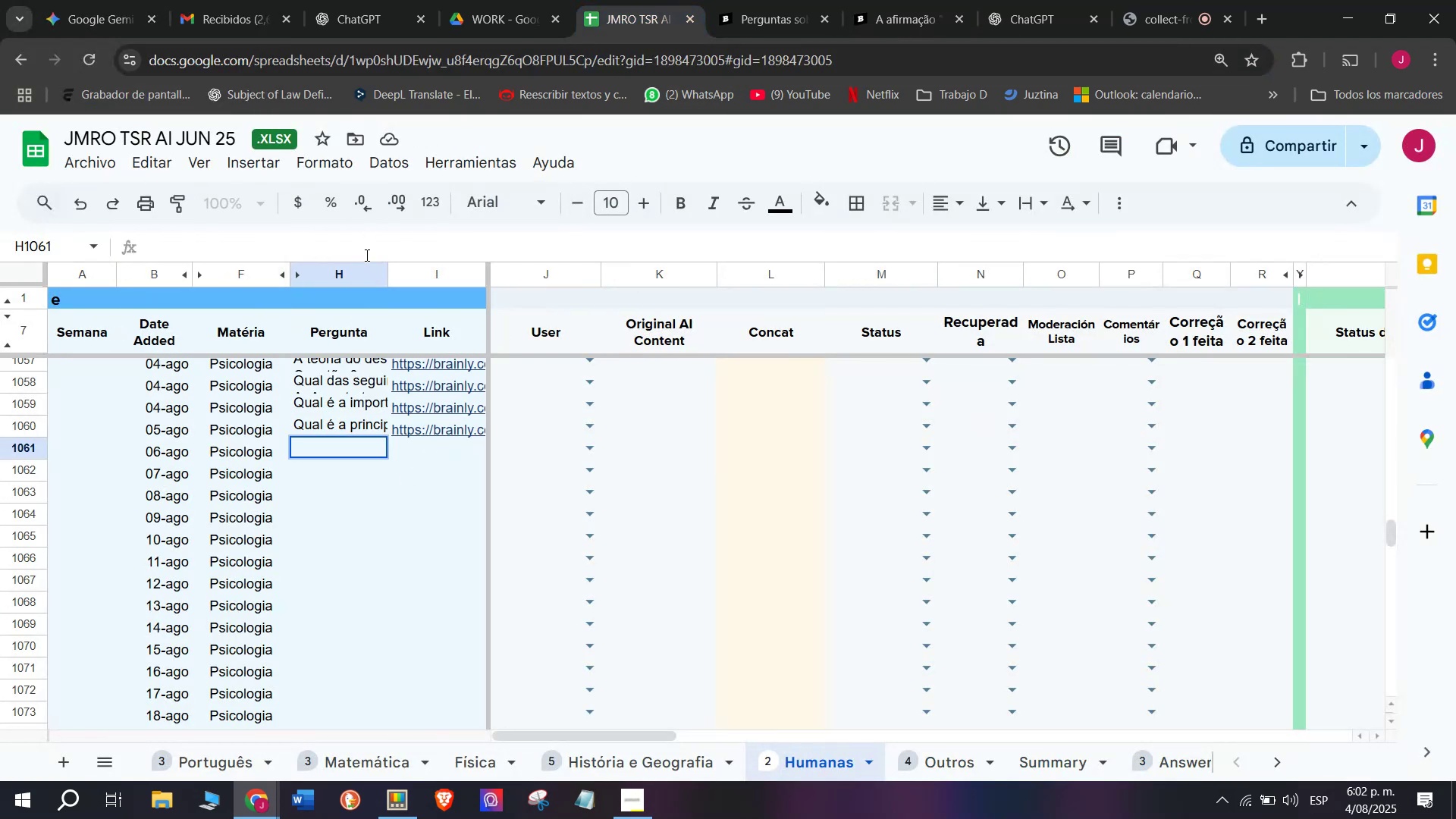 
key(Meta+V)
 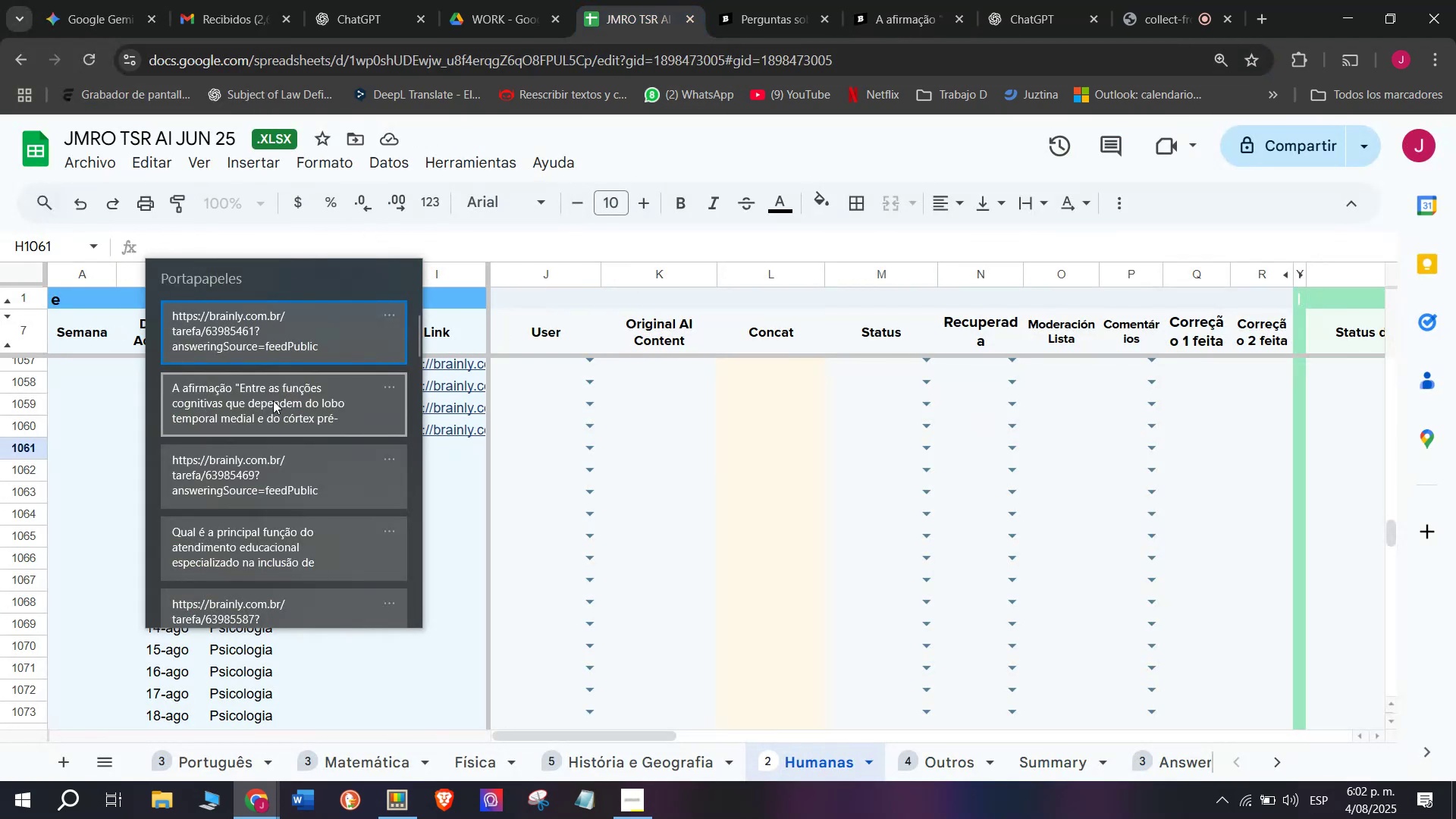 
left_click([274, 390])
 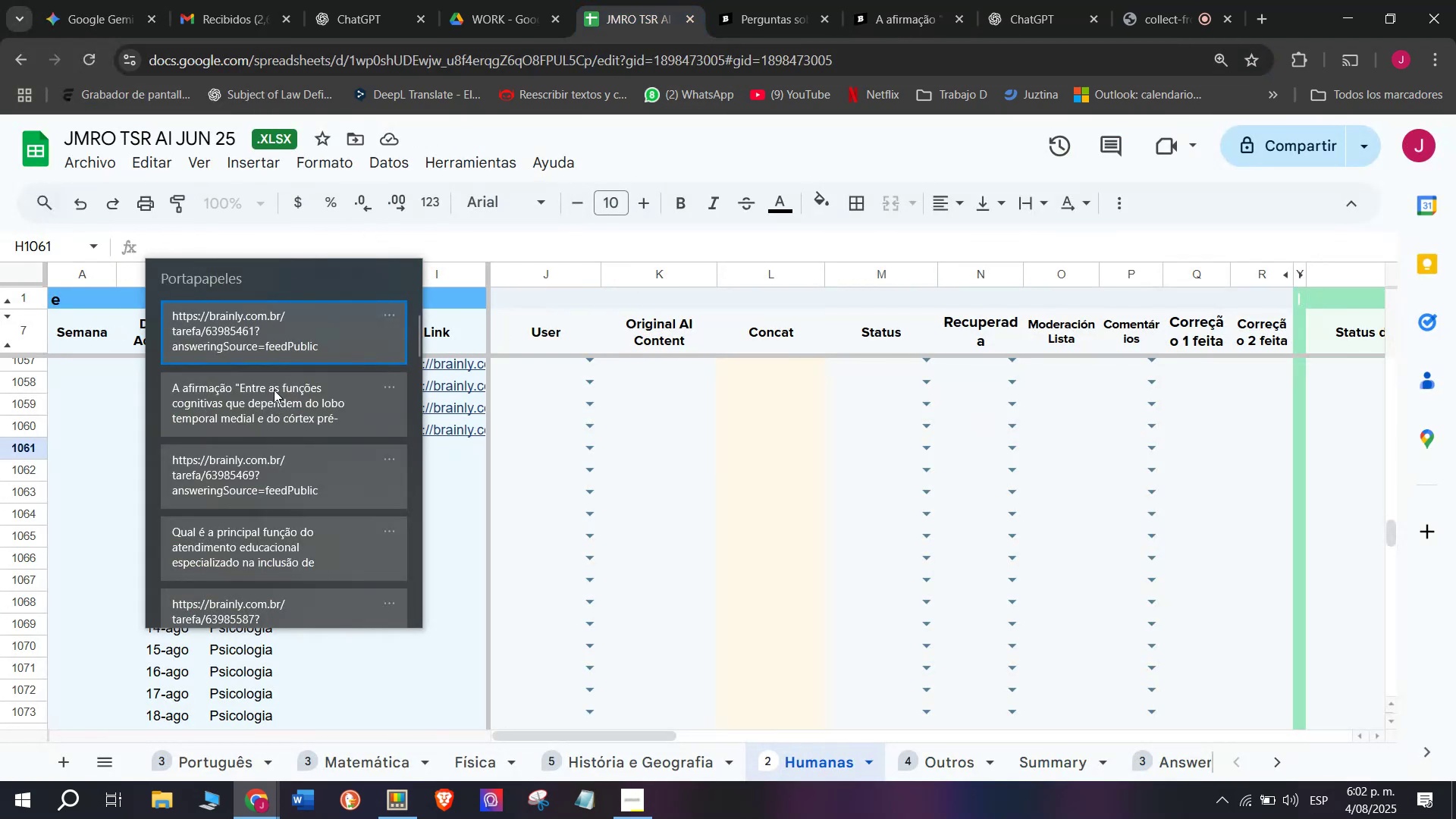 
key(Control+ControlLeft)
 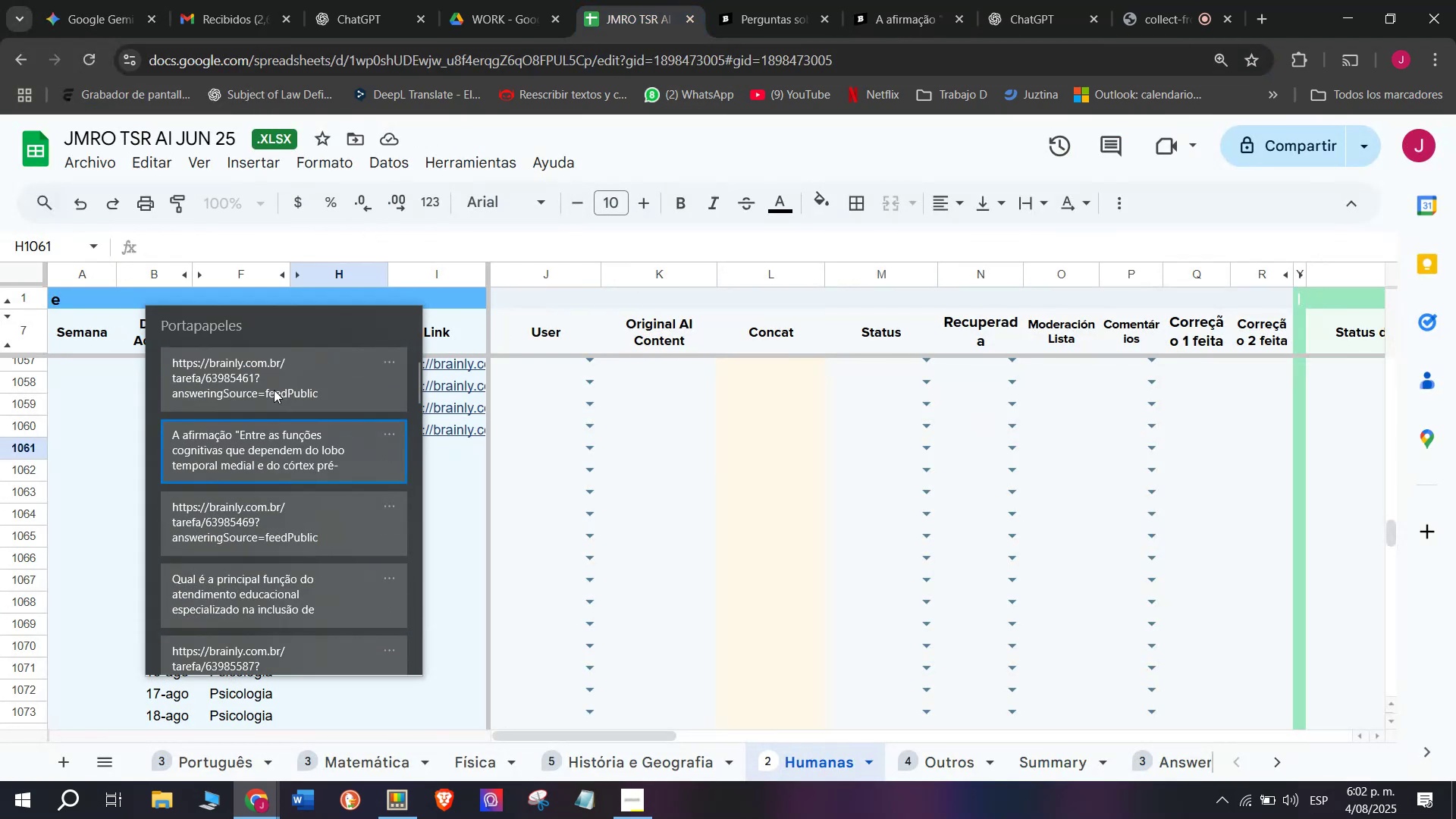 
key(Control+V)
 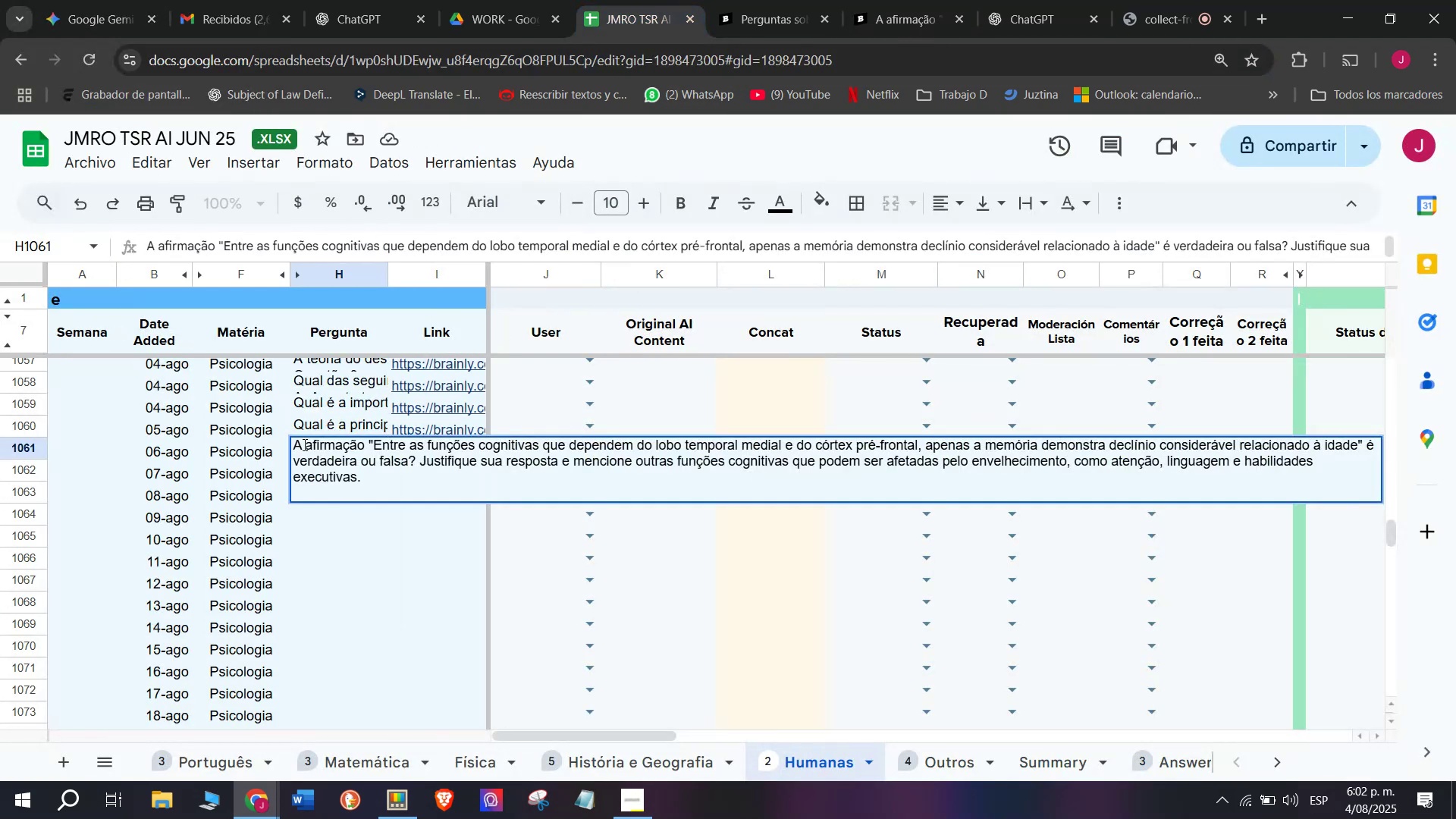 
key(Enter)
 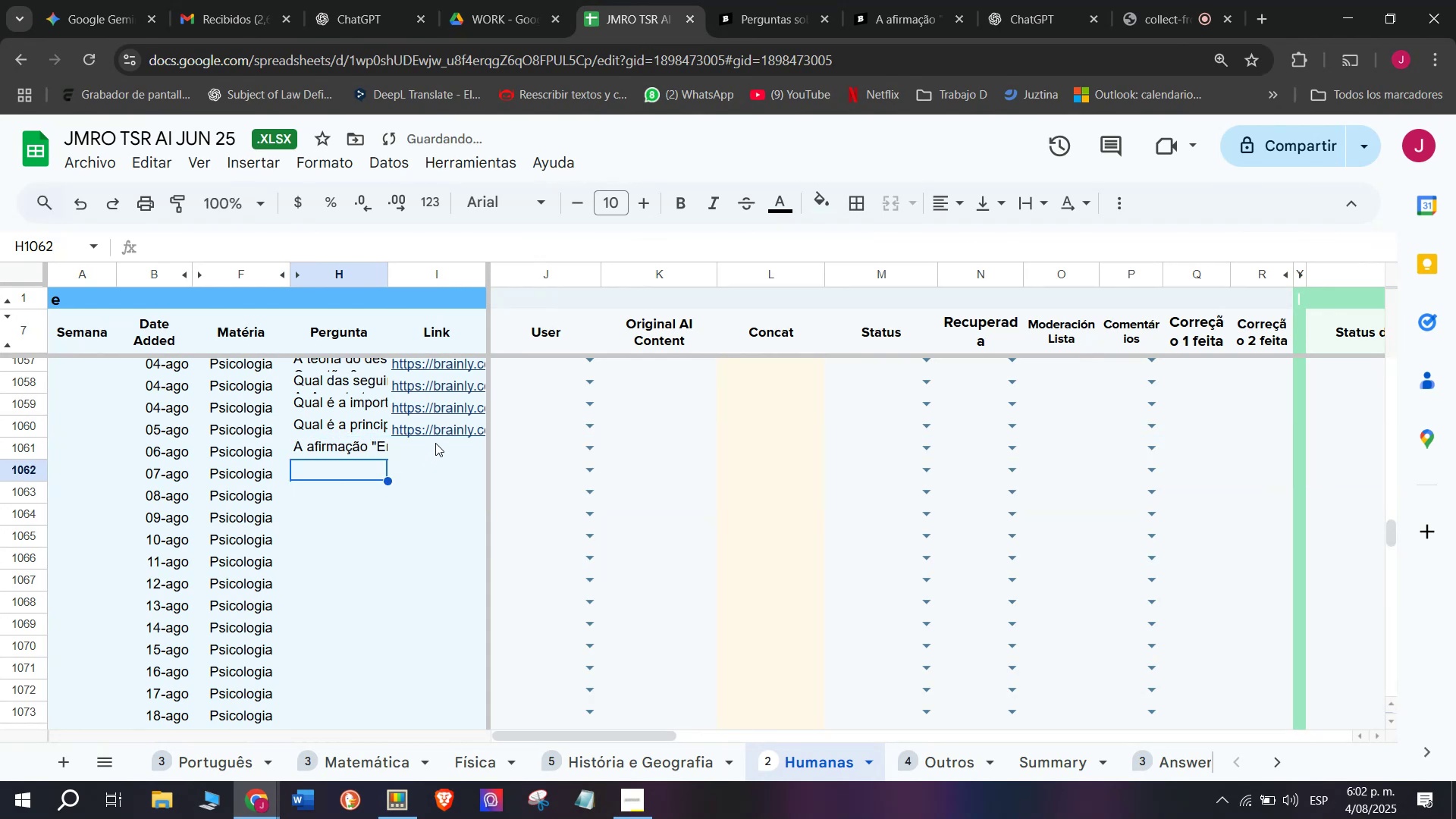 
left_click([435, 443])
 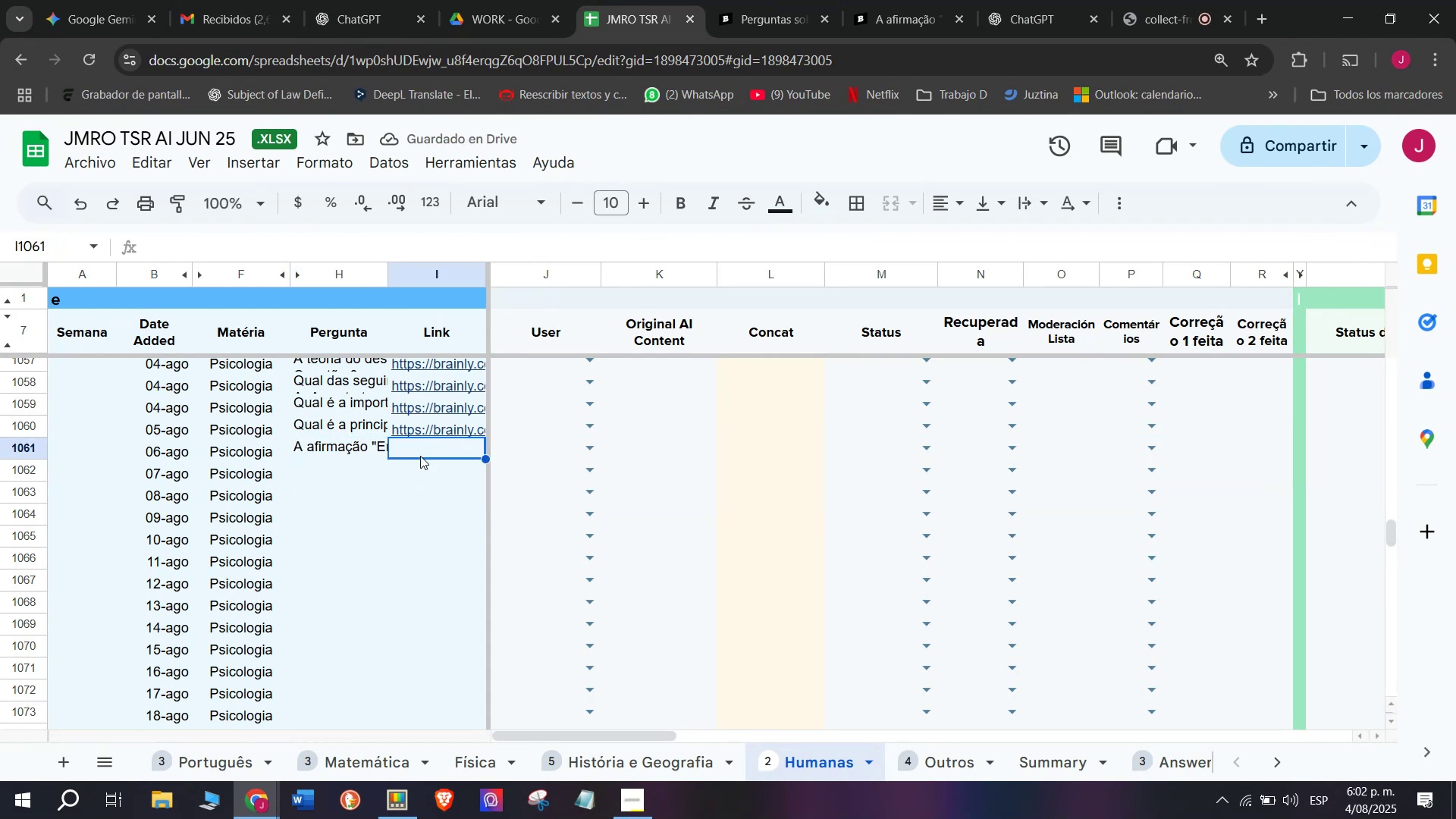 
left_click([399, 245])
 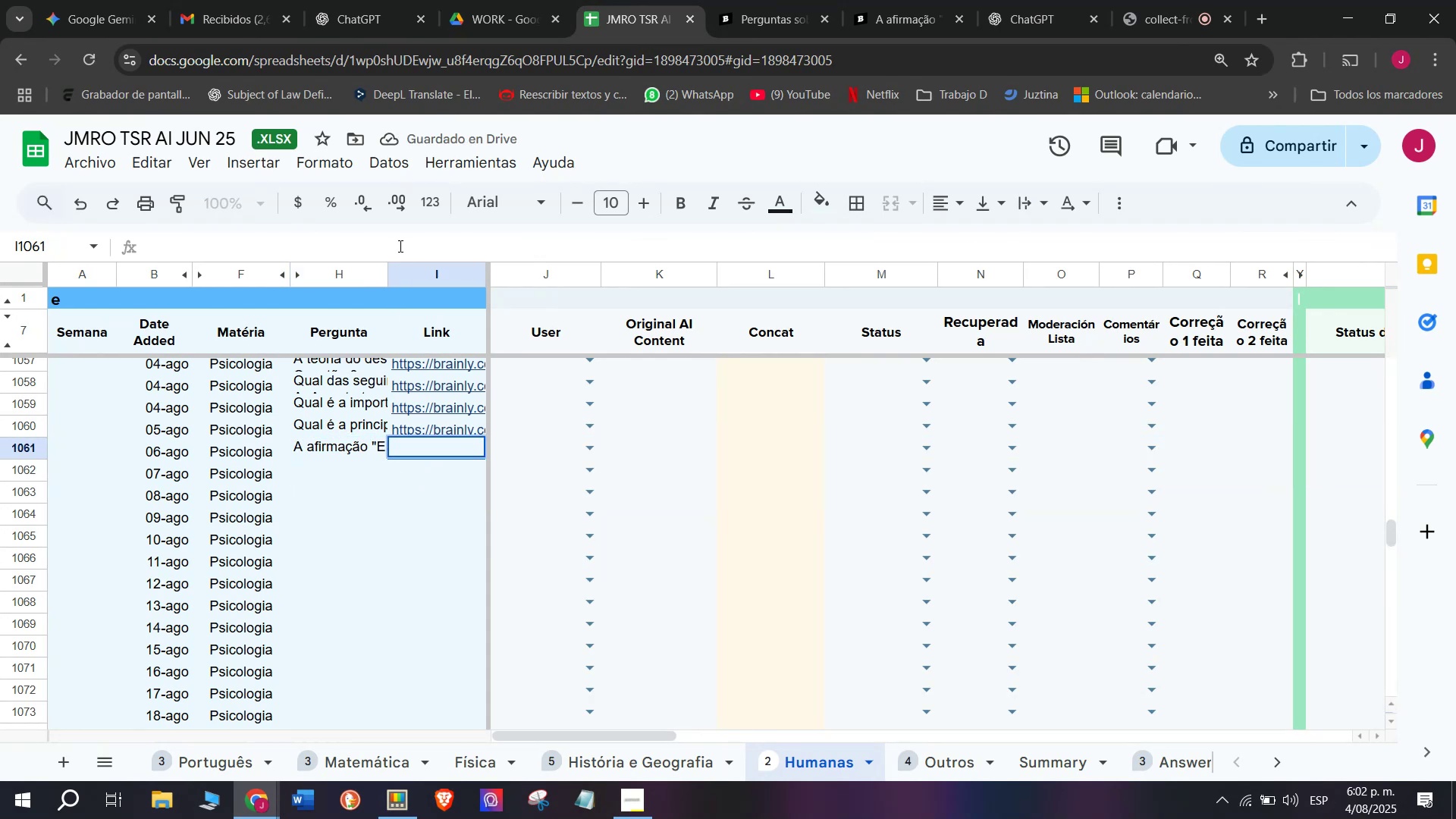 
key(C)
 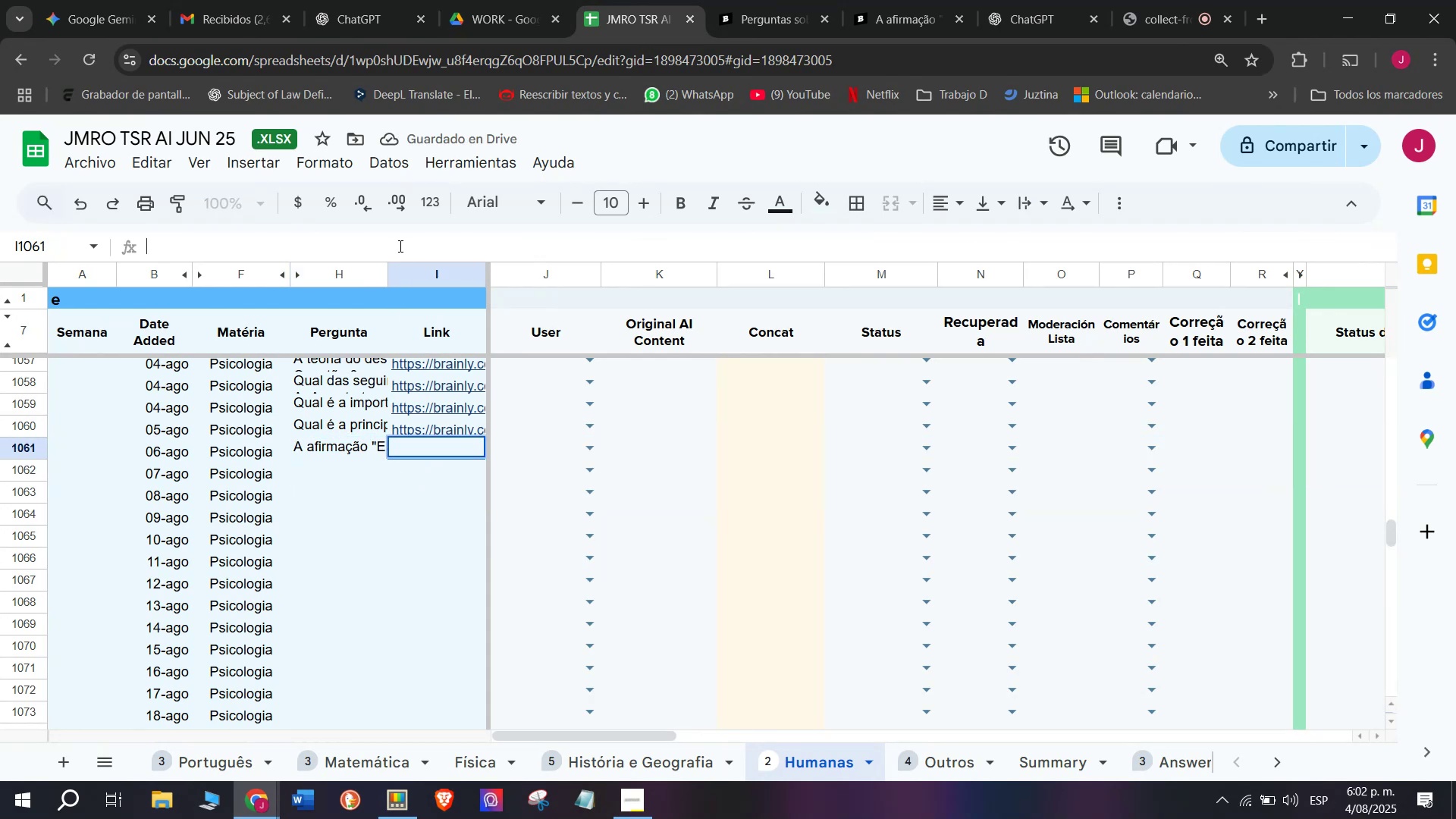 
key(Meta+MetaLeft)
 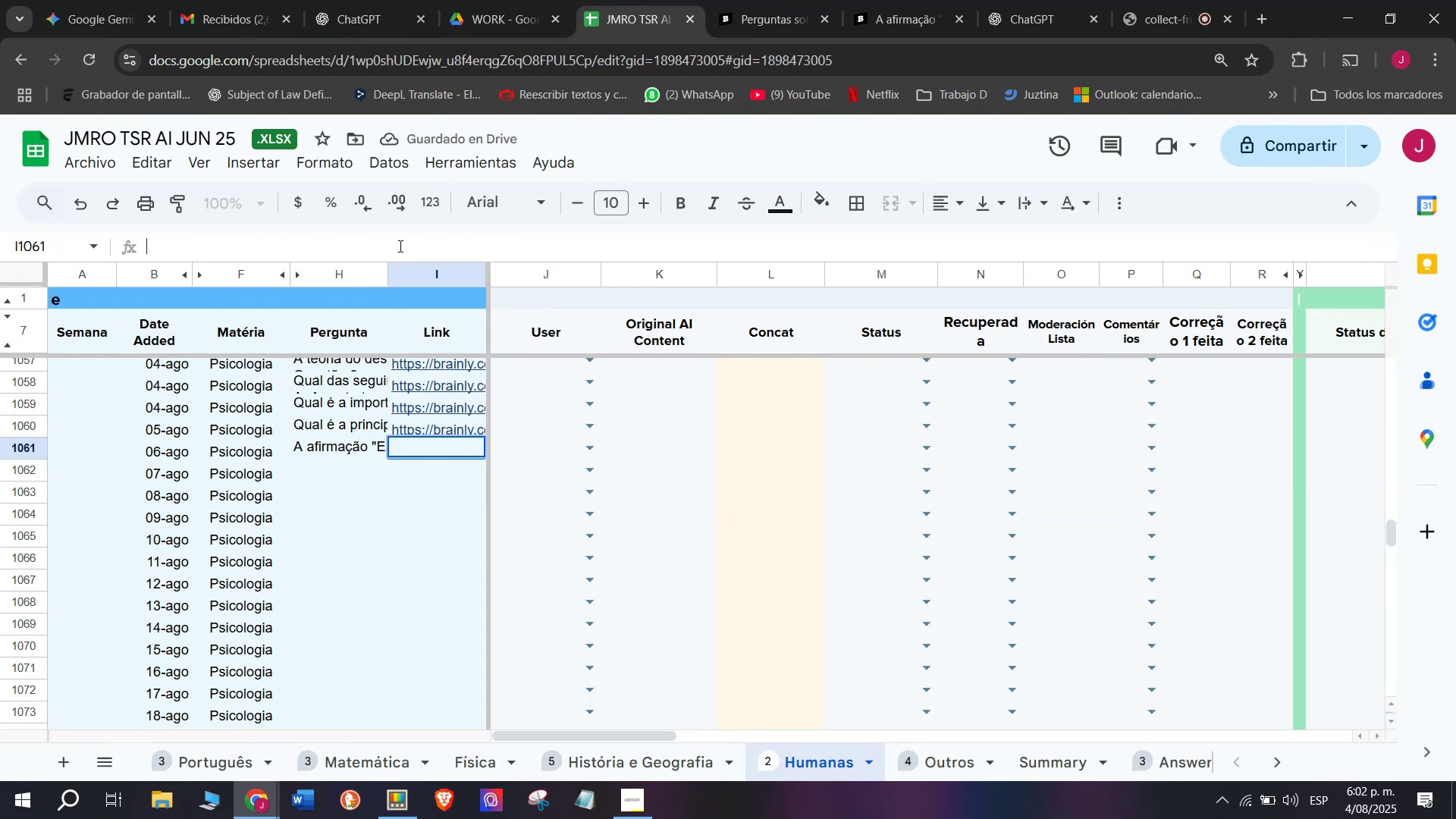 
key(Meta+V)
 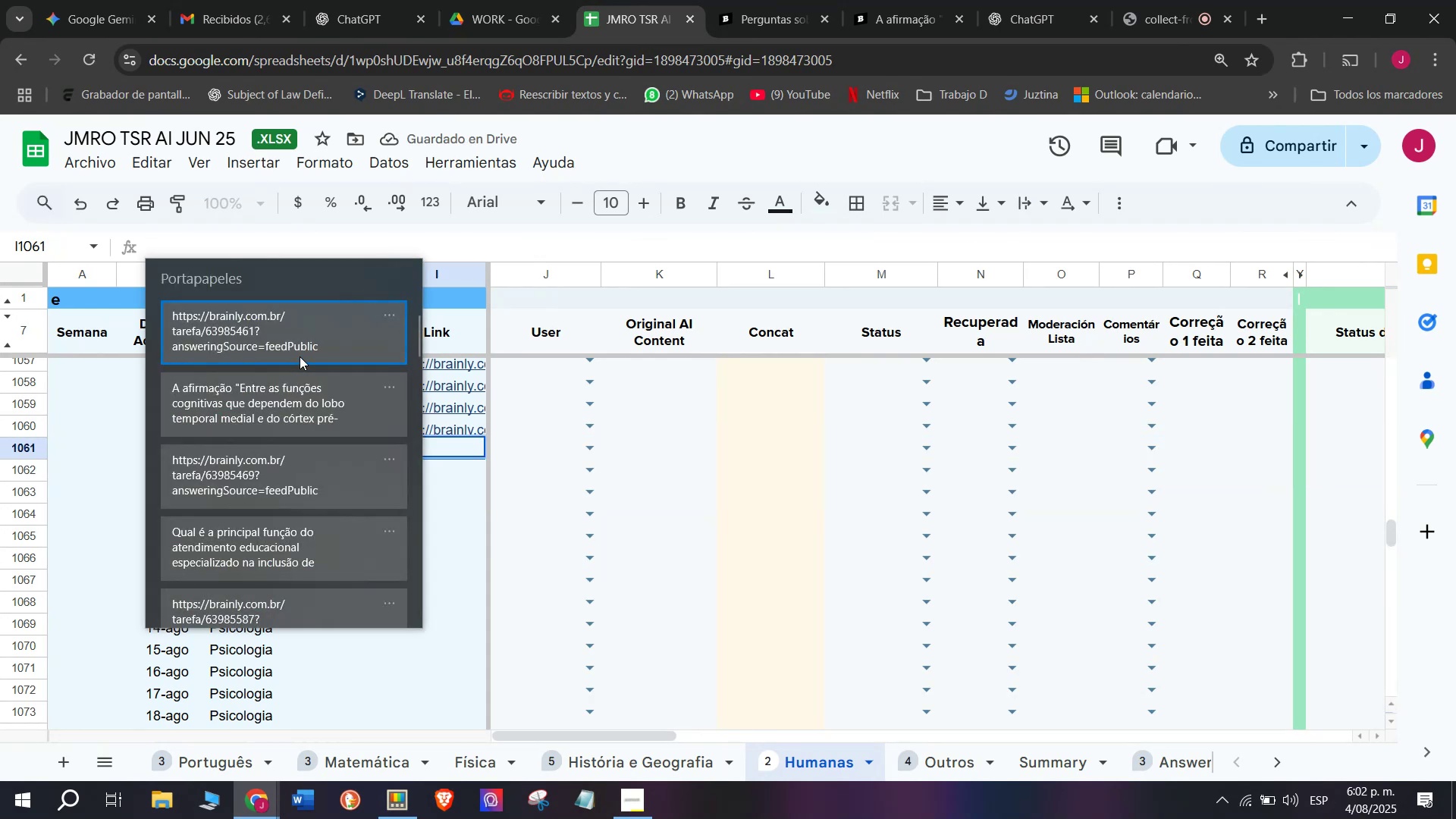 
left_click([300, 348])
 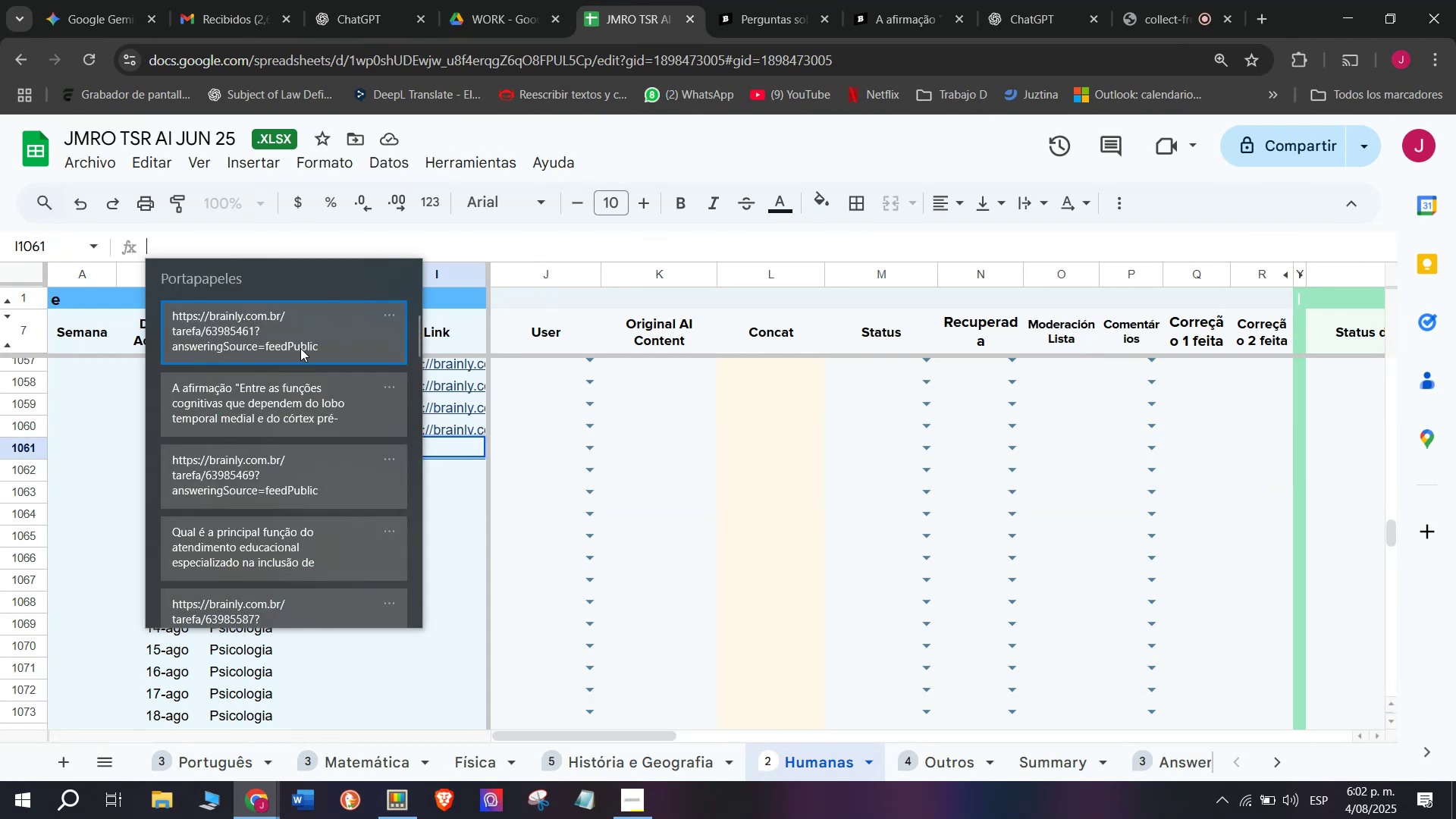 
key(Control+ControlLeft)
 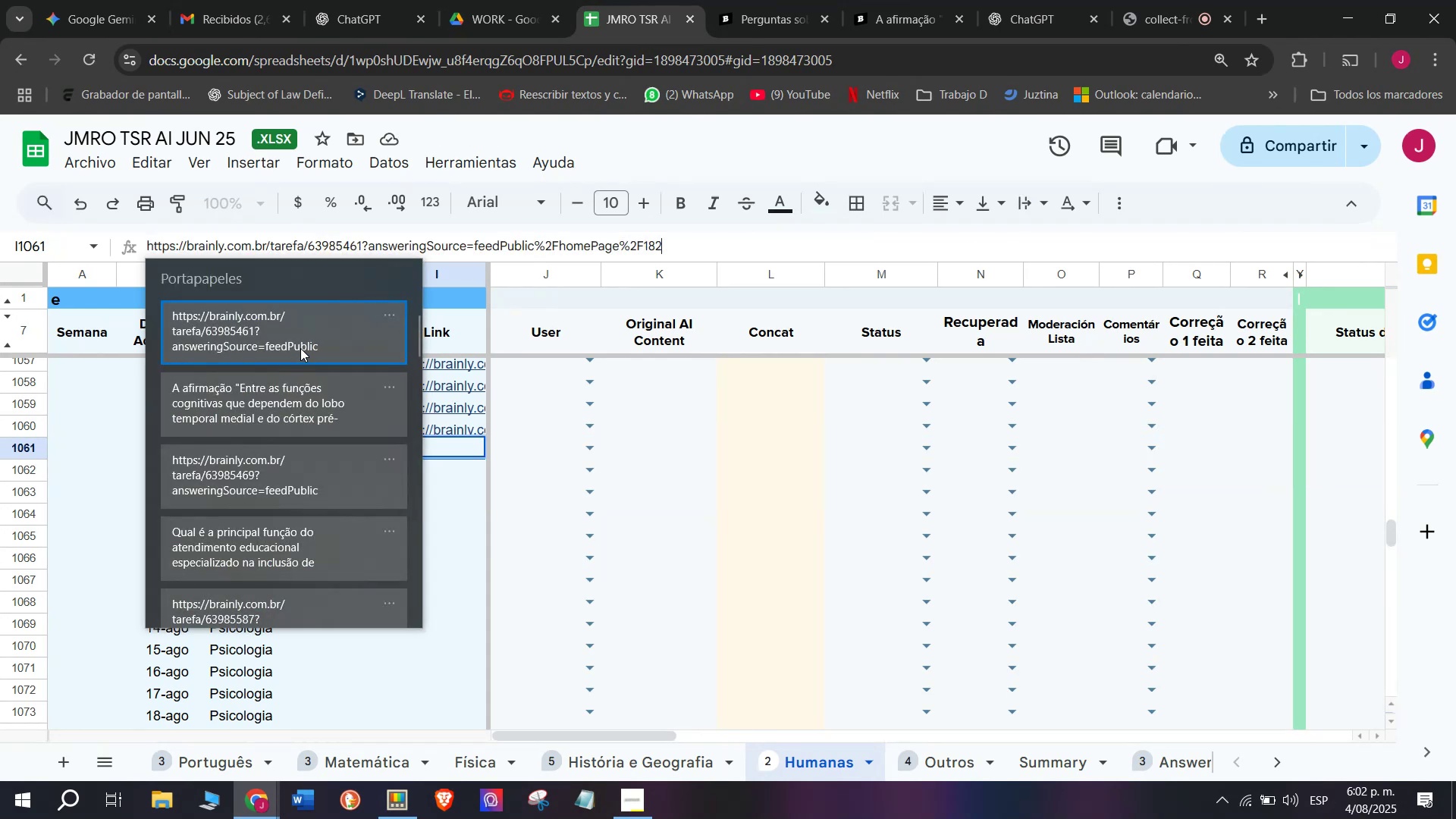 
key(Control+V)
 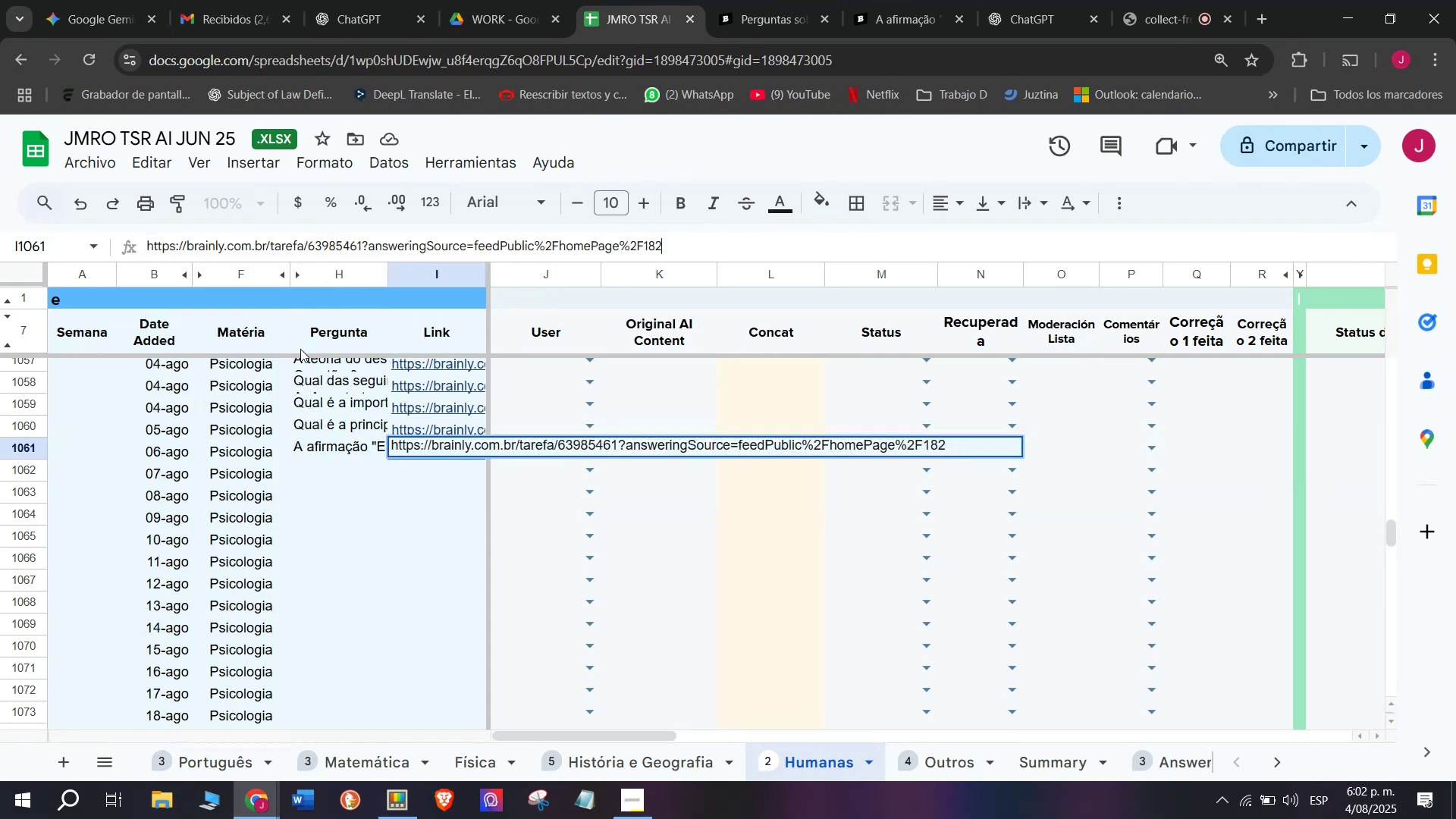 
key(Enter)
 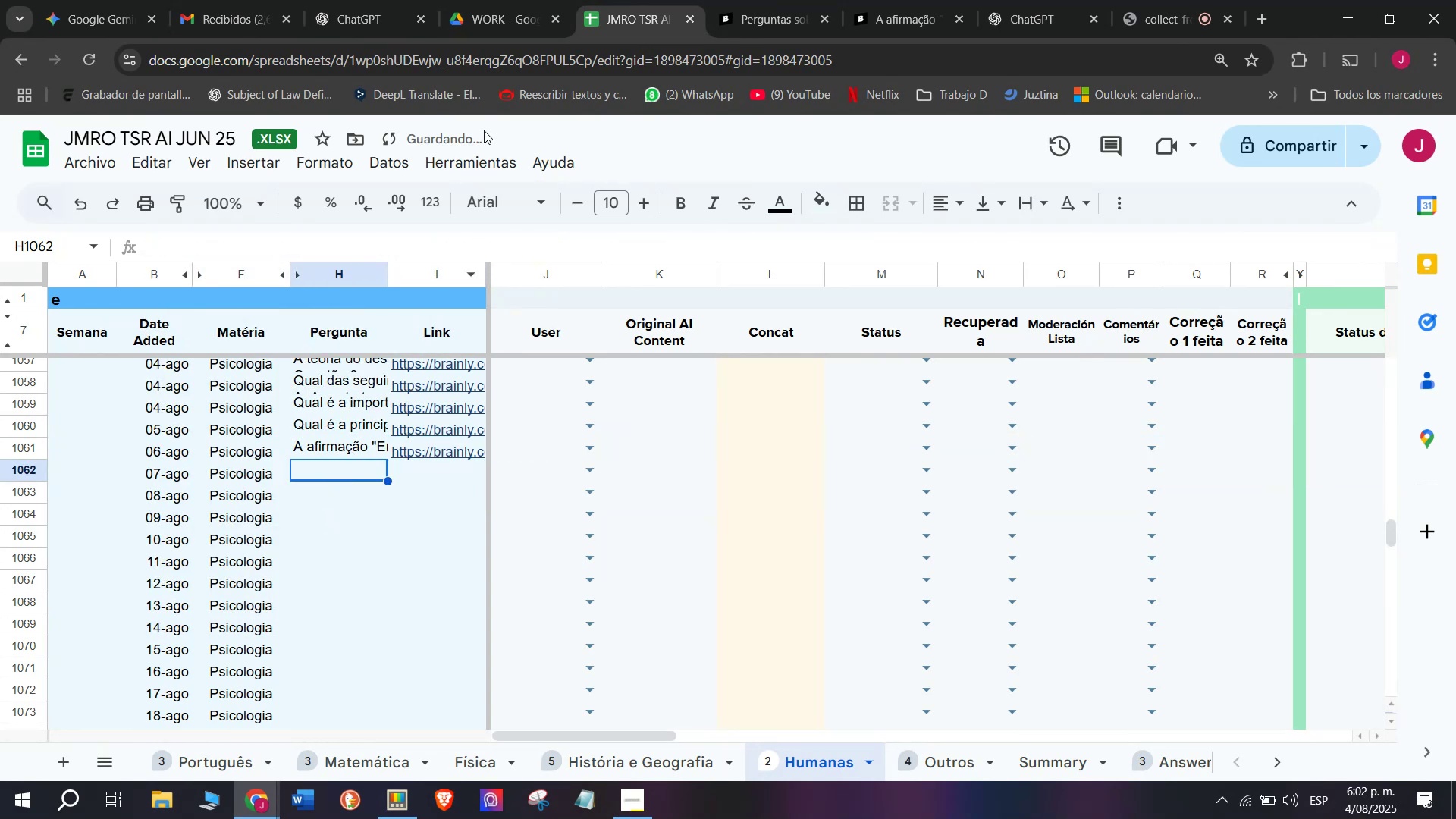 
left_click([734, 0])
 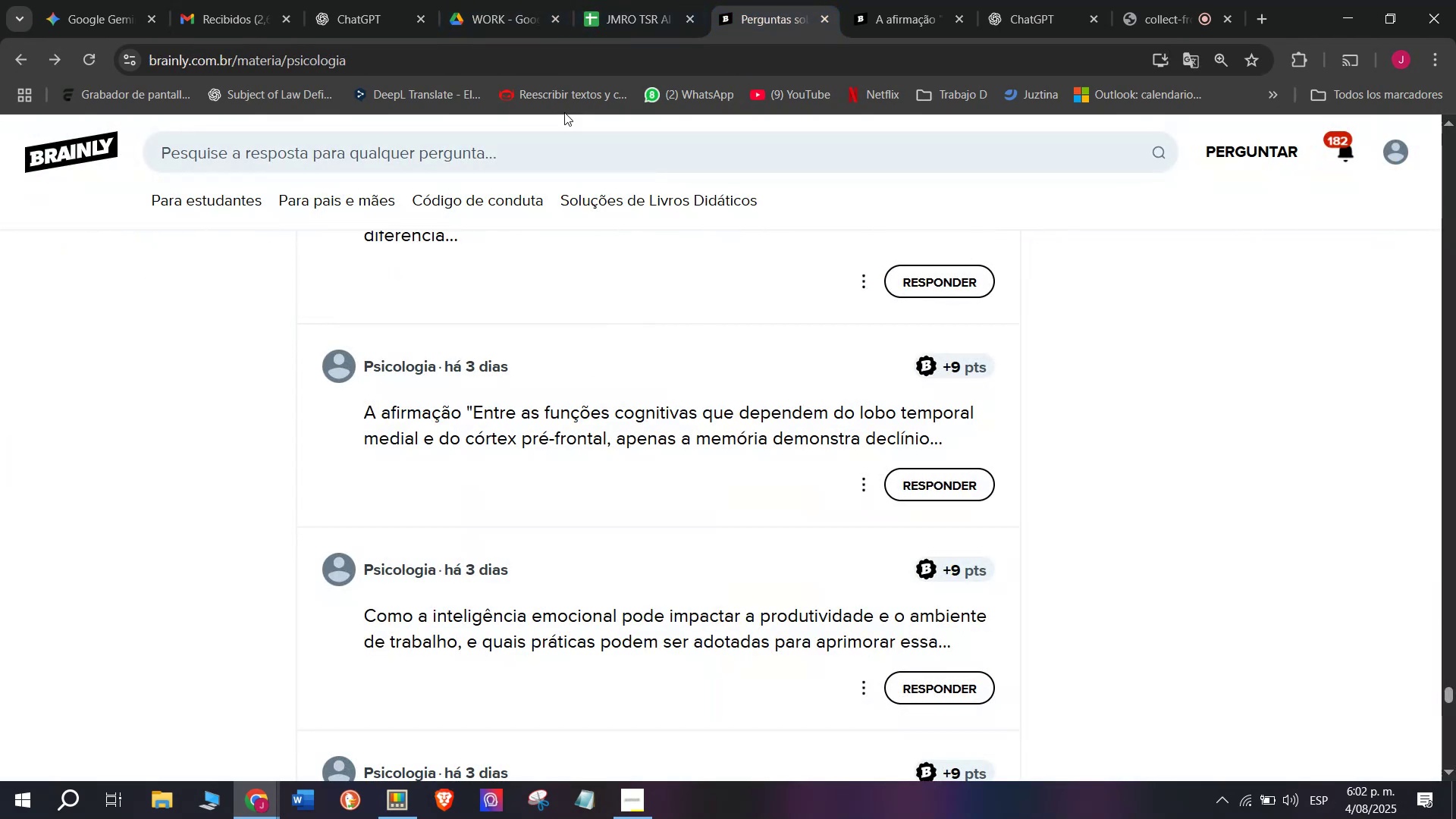 
left_click([626, 0])
 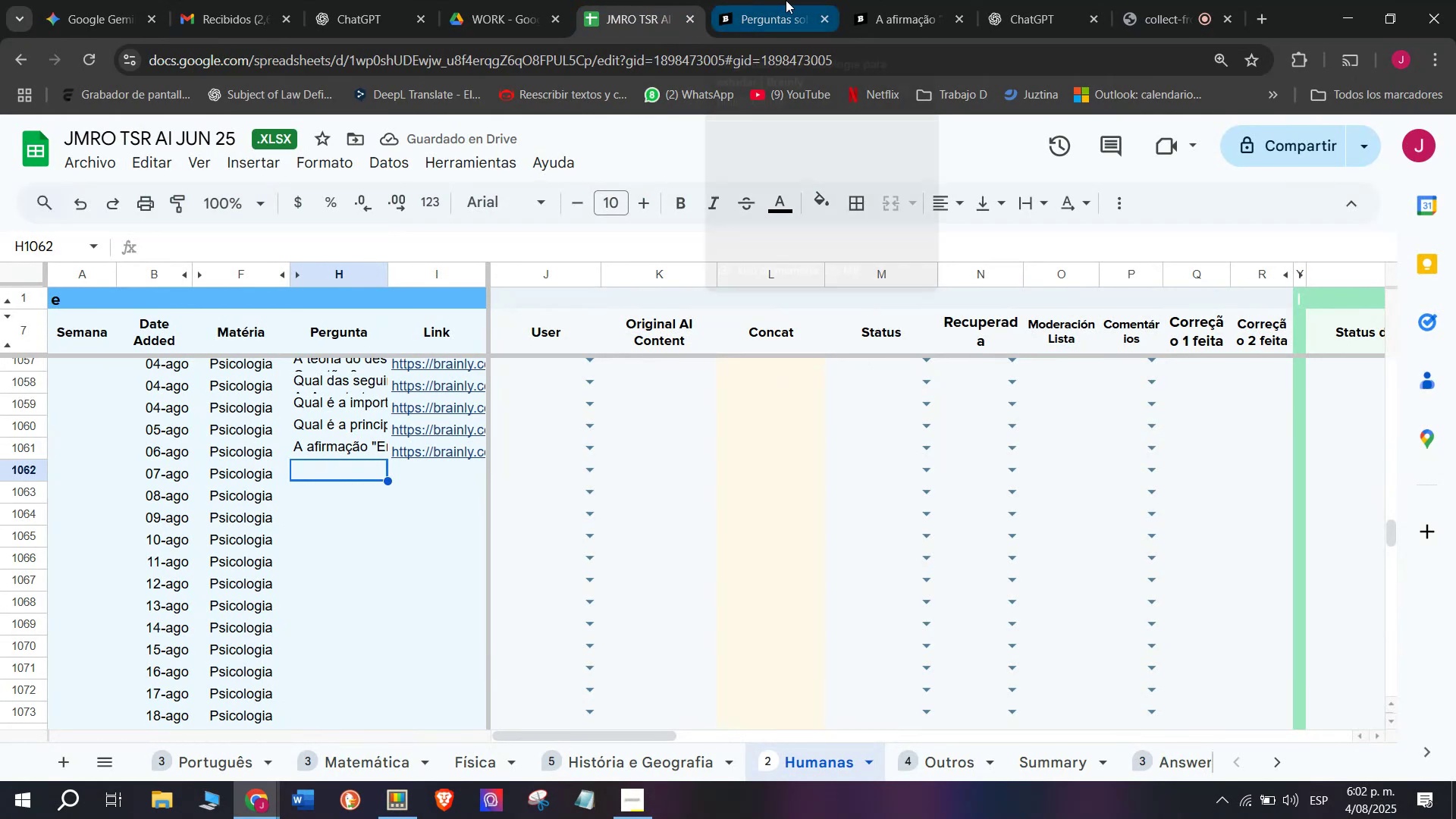 
left_click([786, 0])
 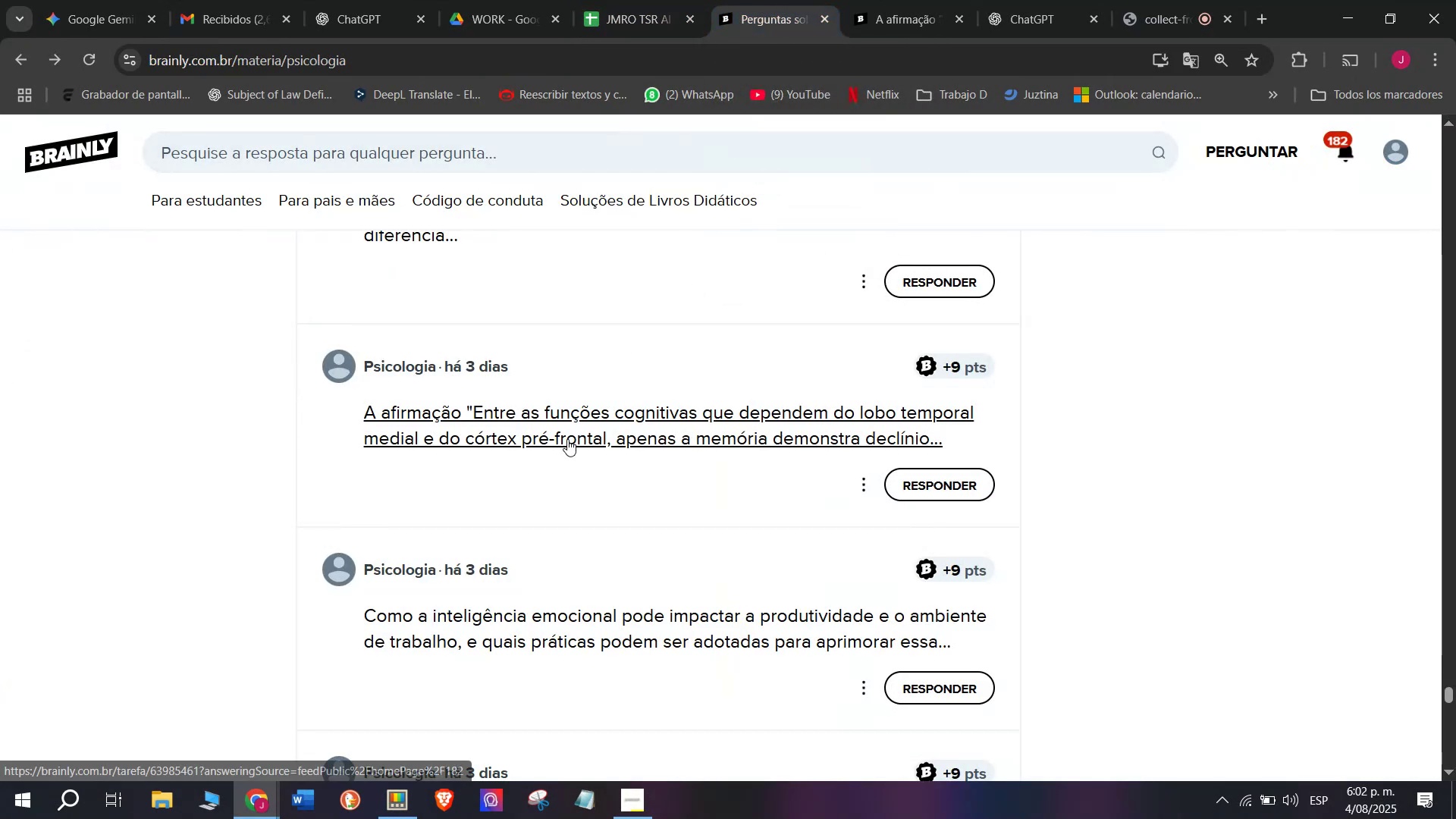 
scroll: coordinate [585, 472], scroll_direction: down, amount: 1.0
 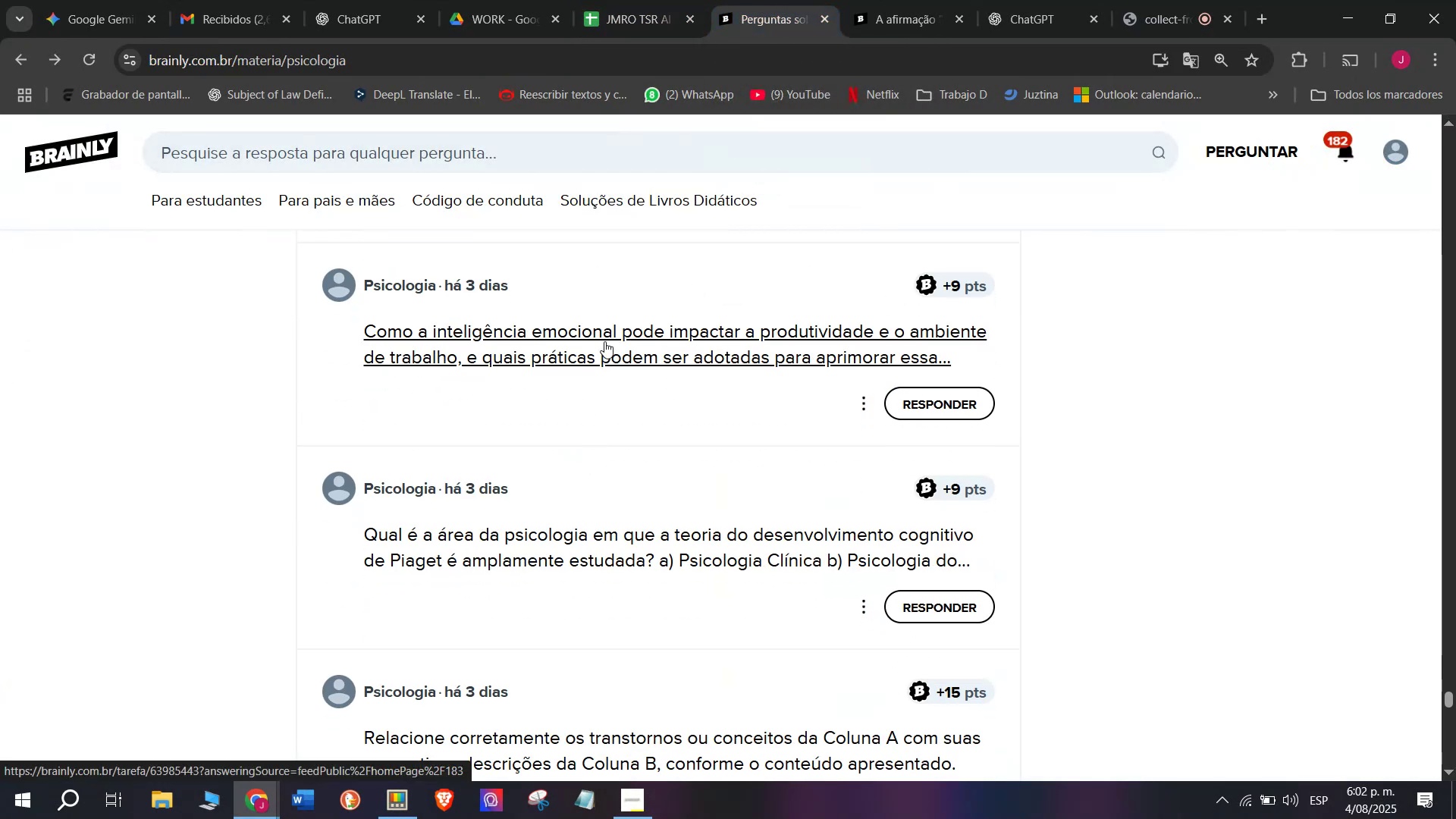 
right_click([610, 335])
 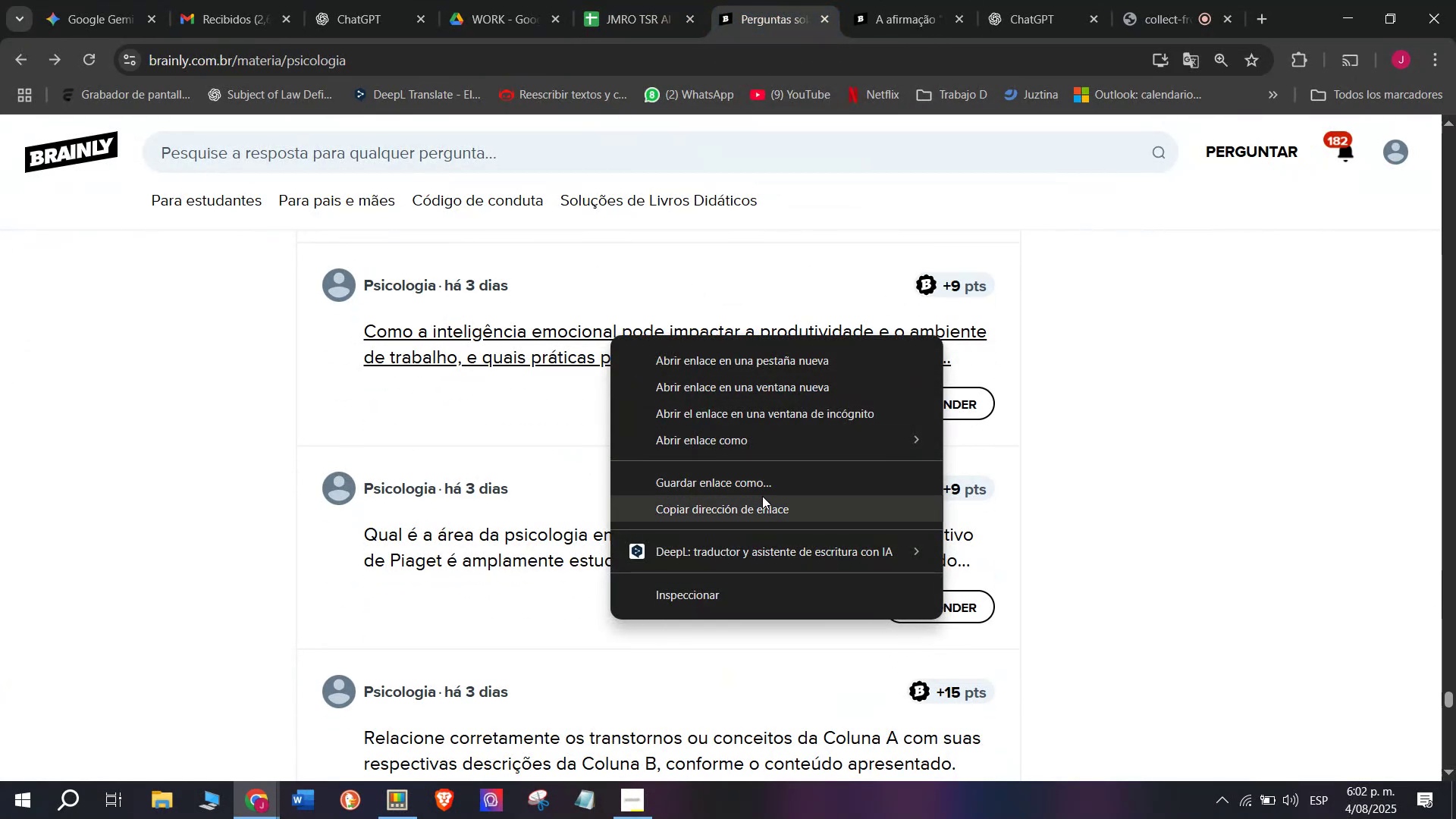 
left_click([751, 372])
 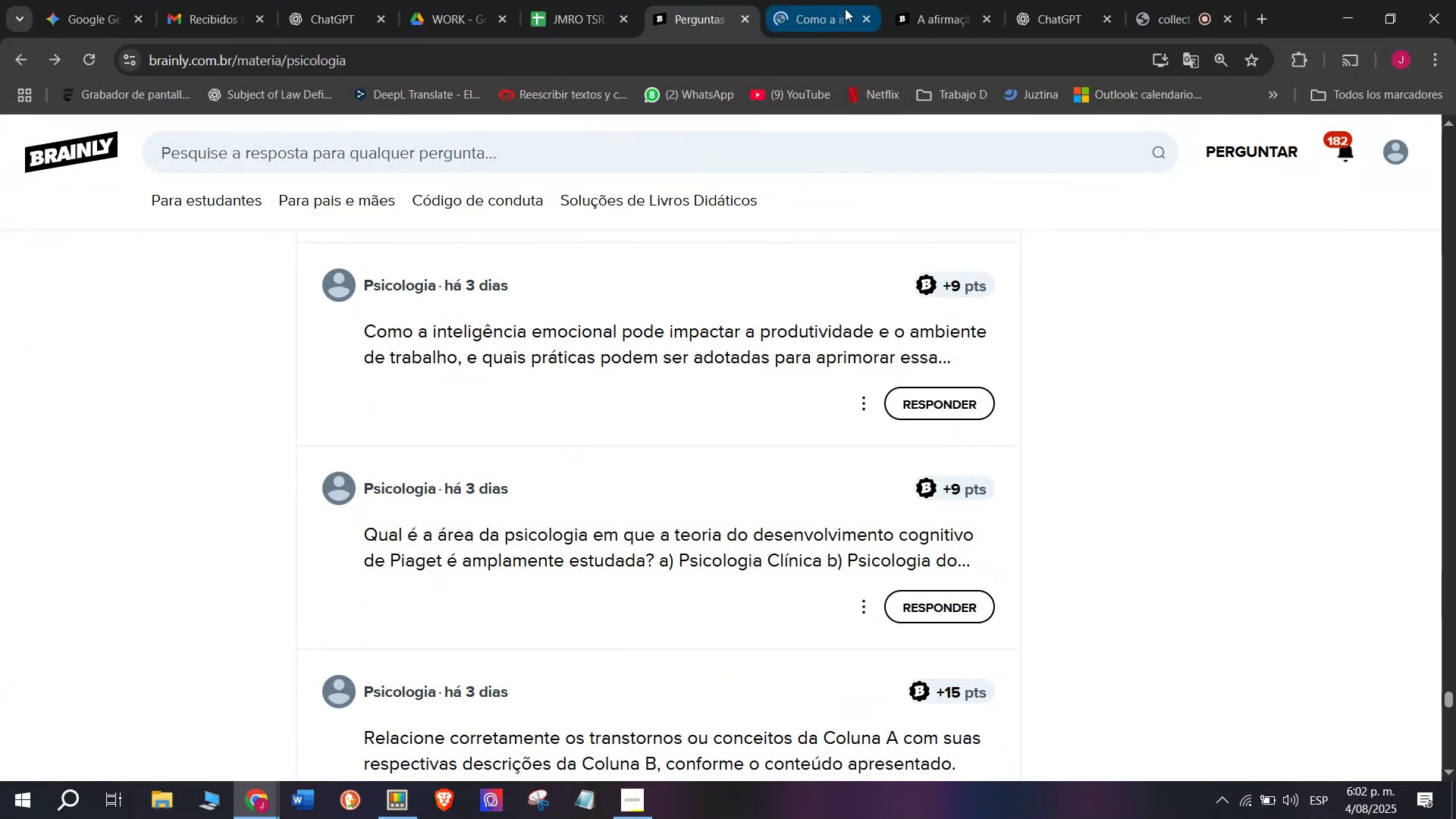 
left_click([951, 0])
 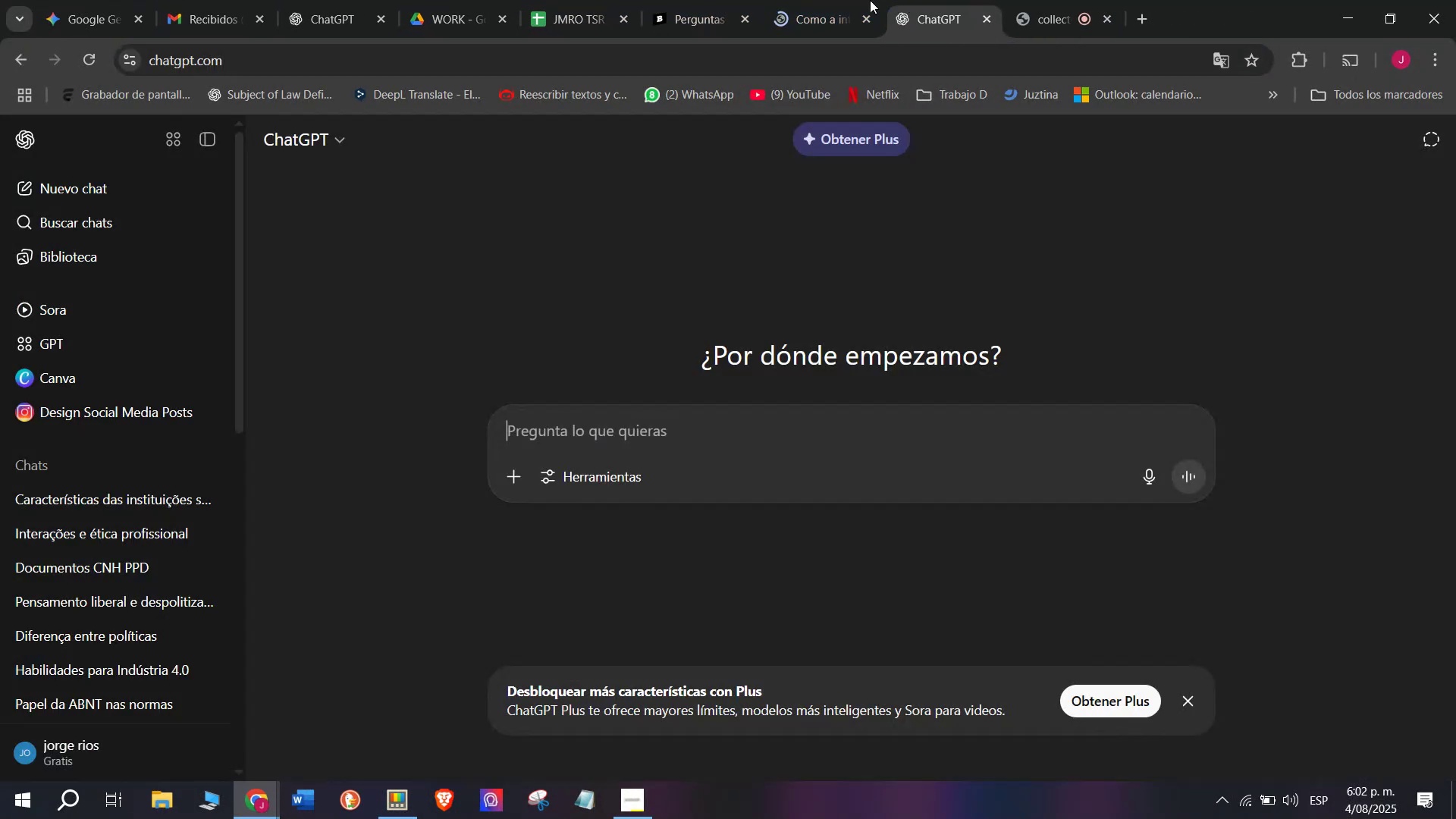 
left_click([839, 0])
 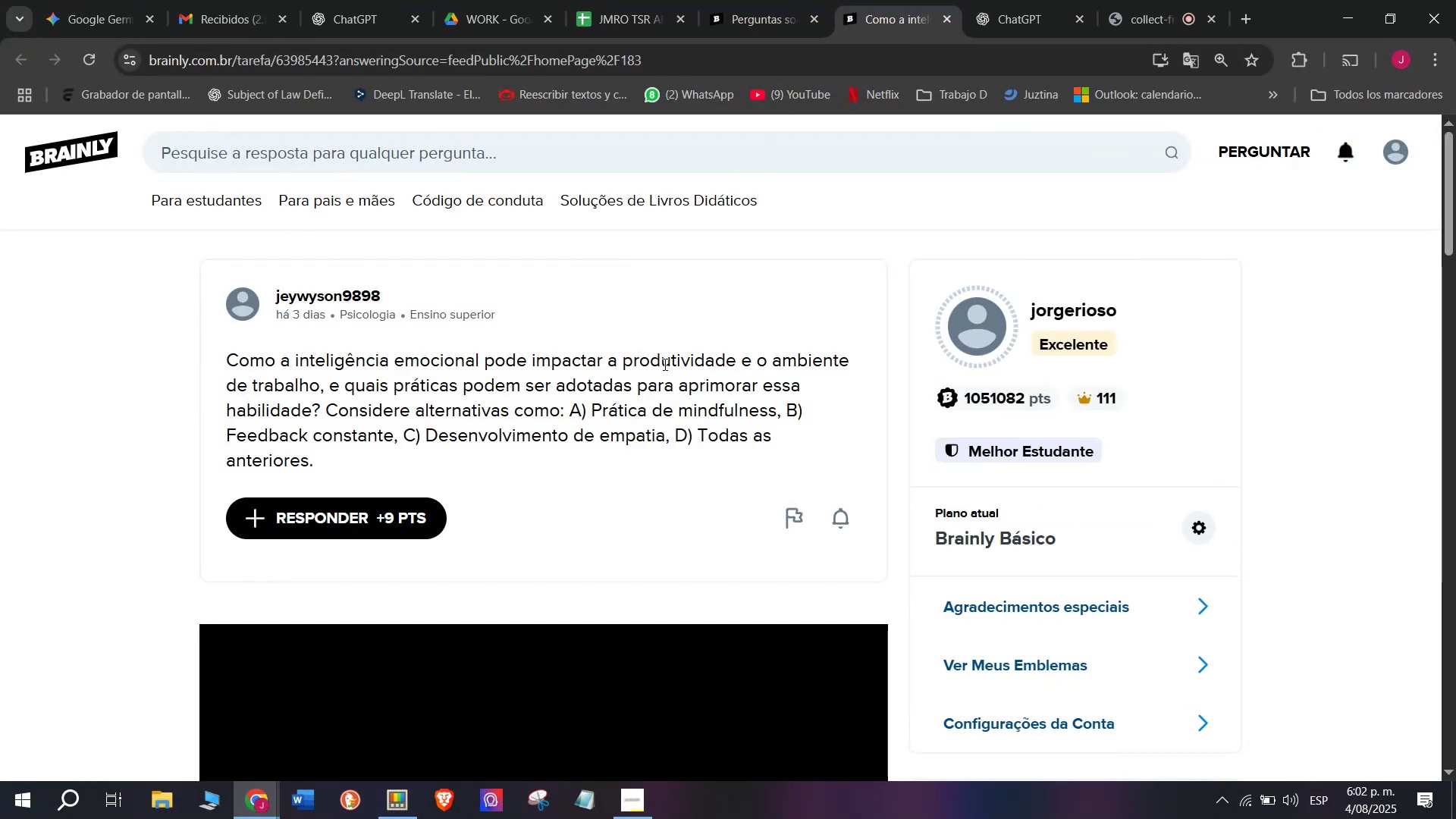 
double_click([664, 364])
 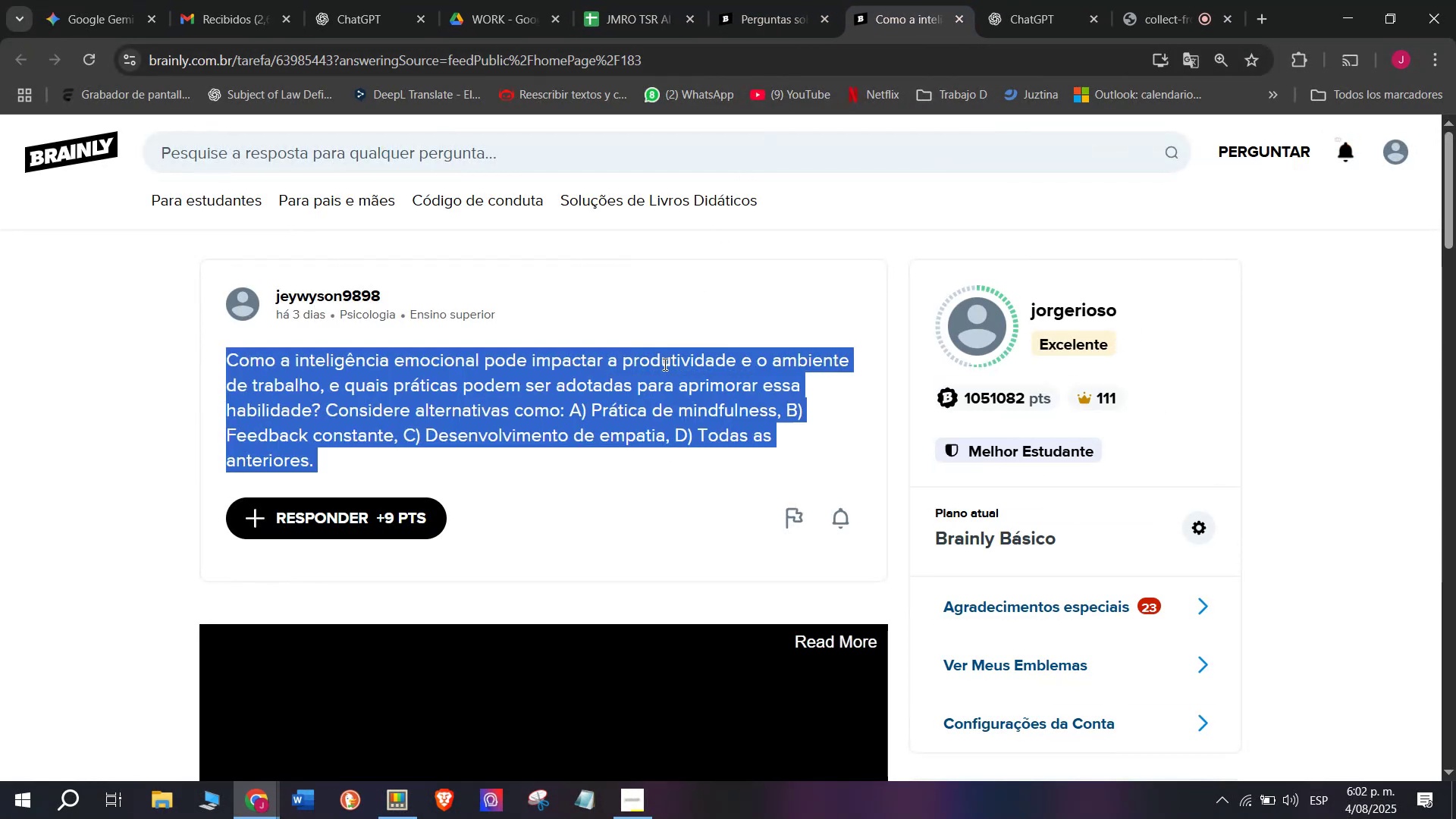 
triple_click([664, 364])
 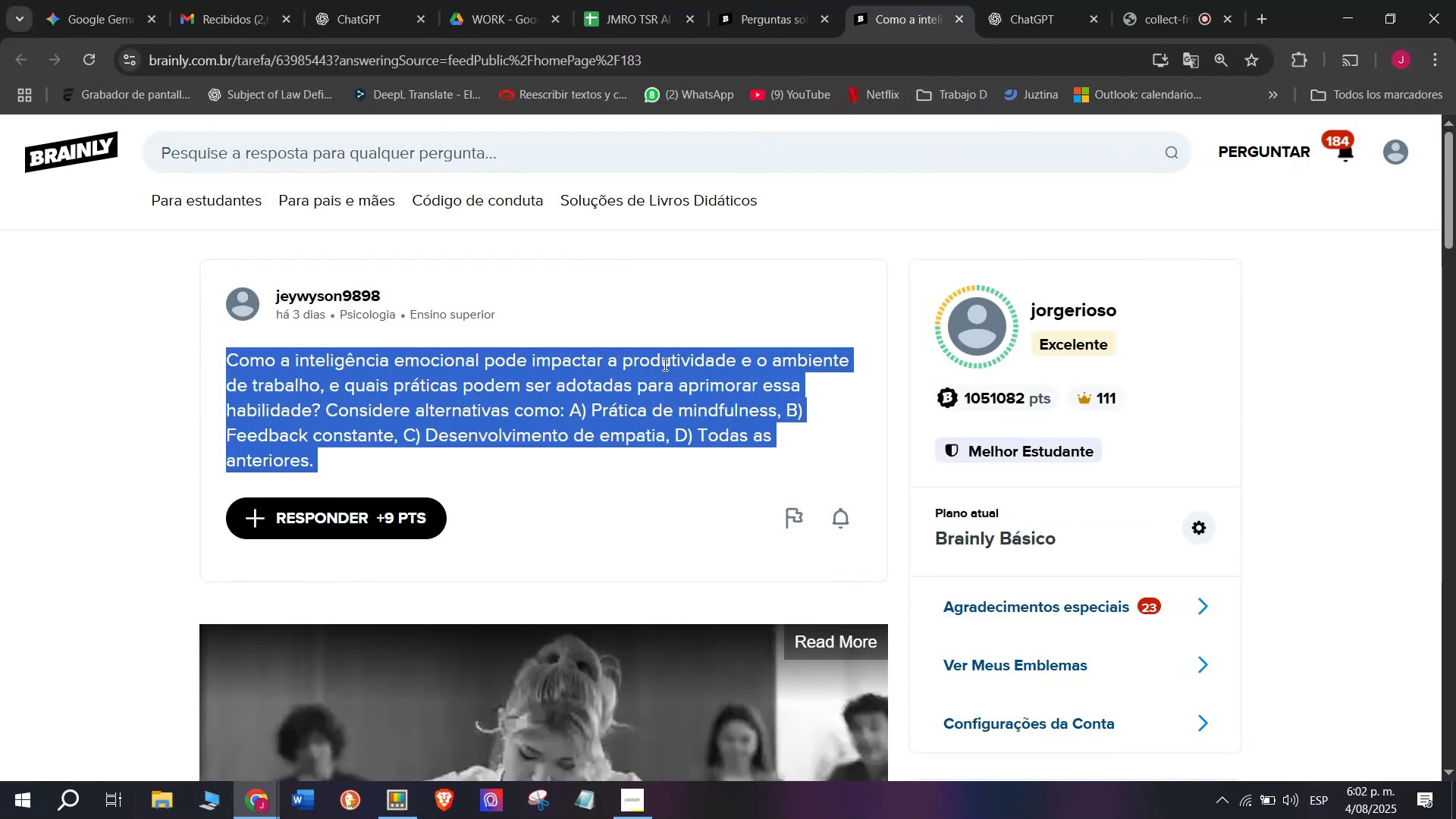 
right_click([664, 364])
 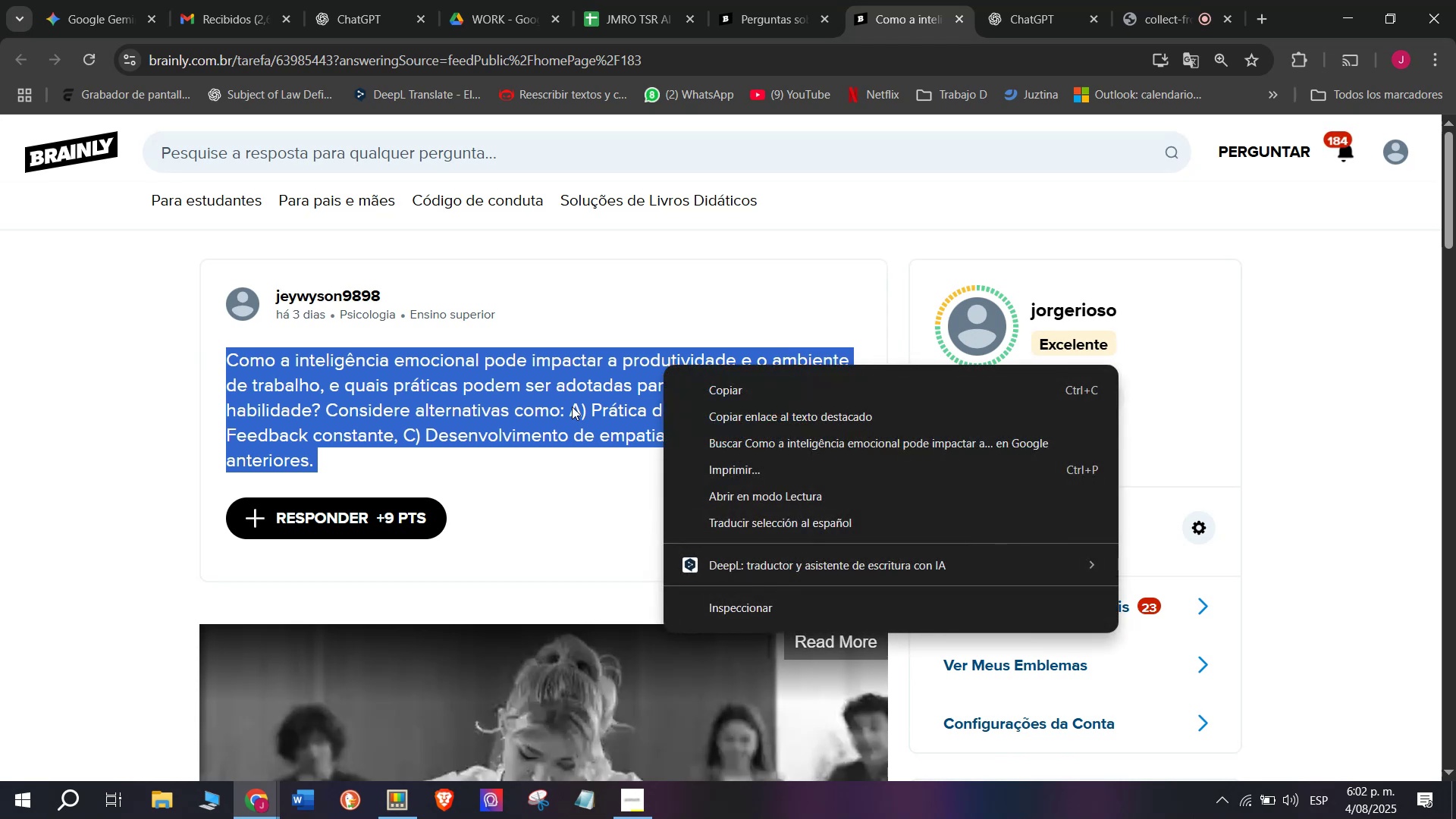 
left_click([572, 406])
 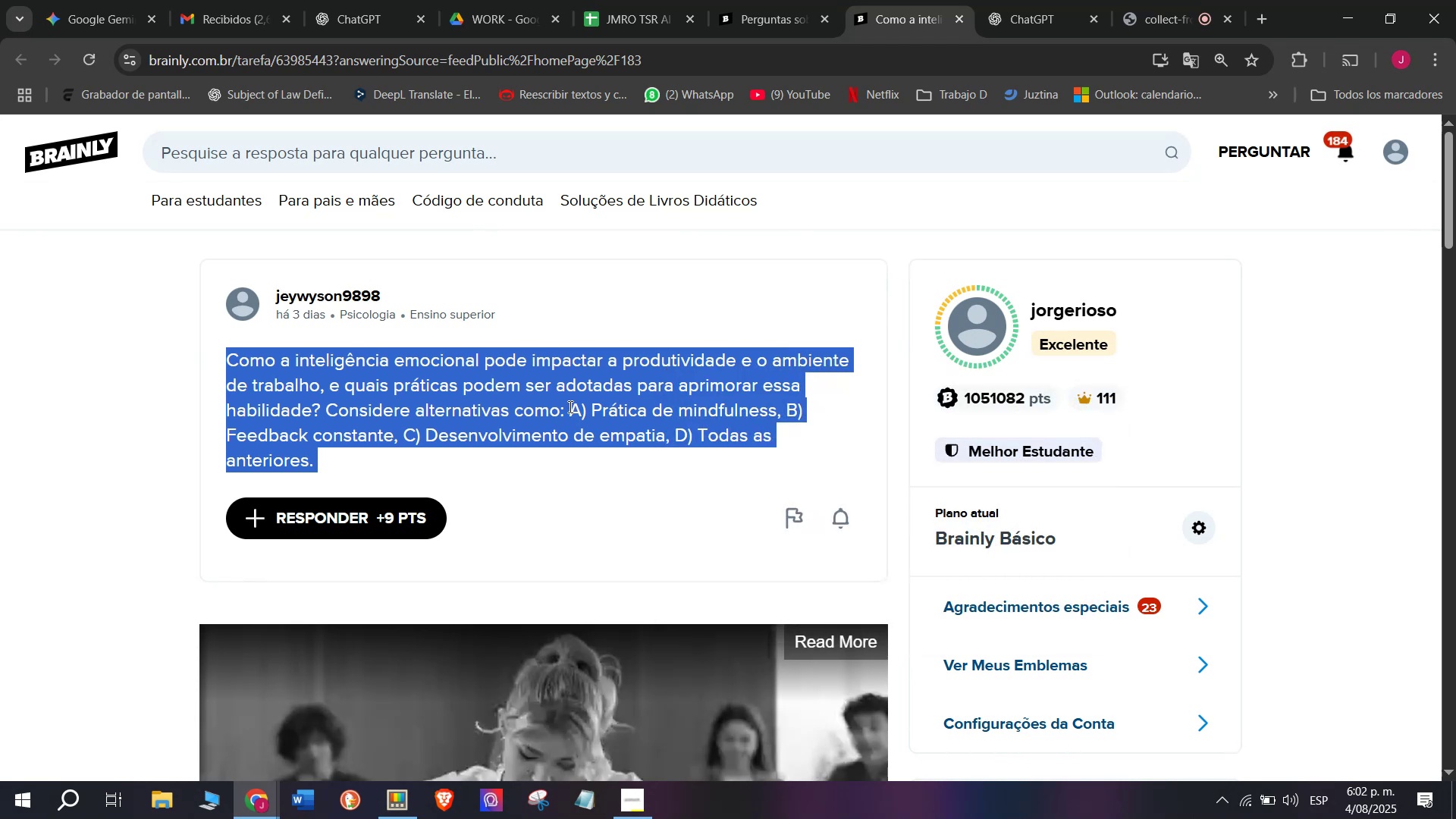 
key(Break)
 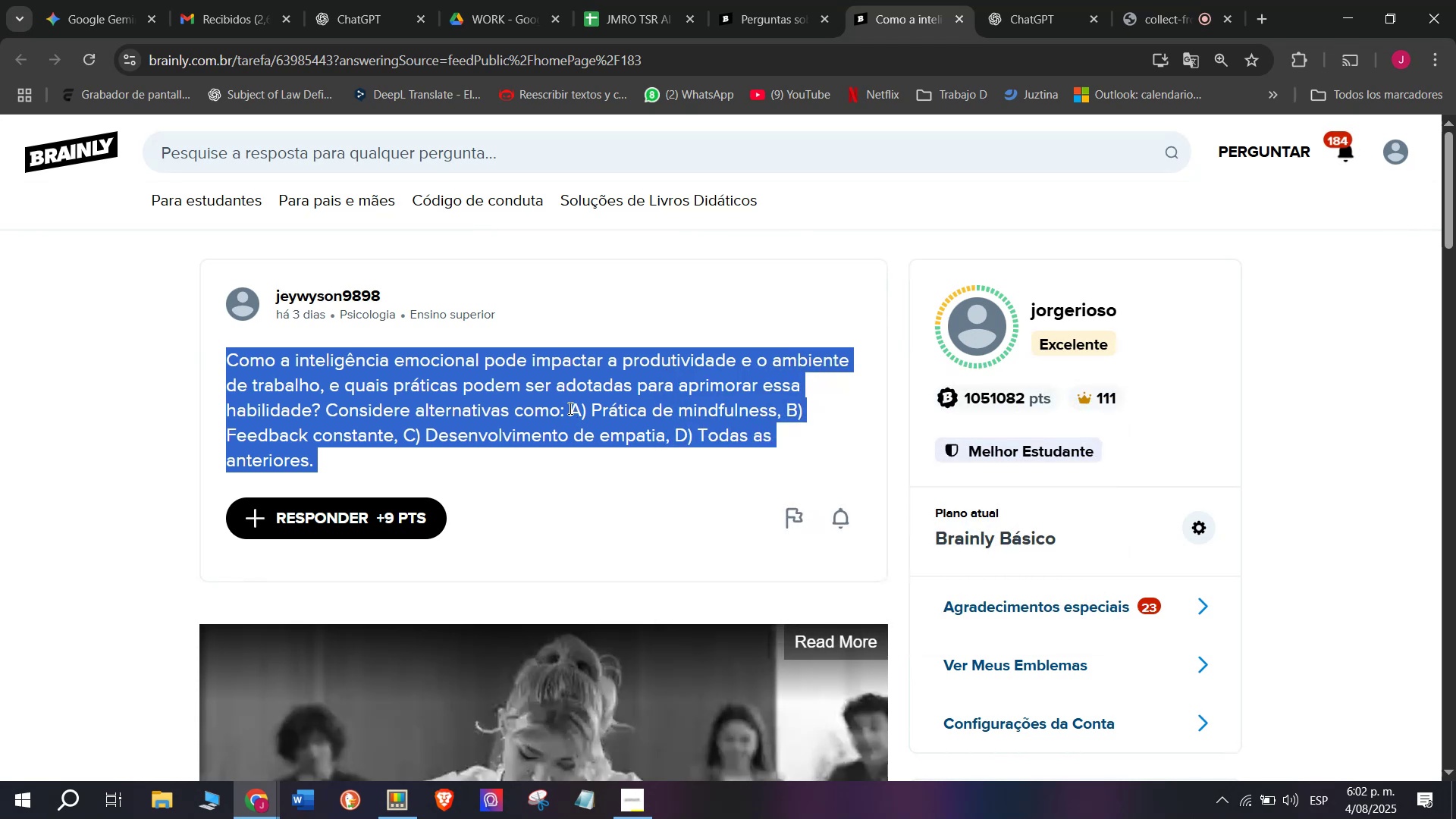 
key(Control+ControlLeft)
 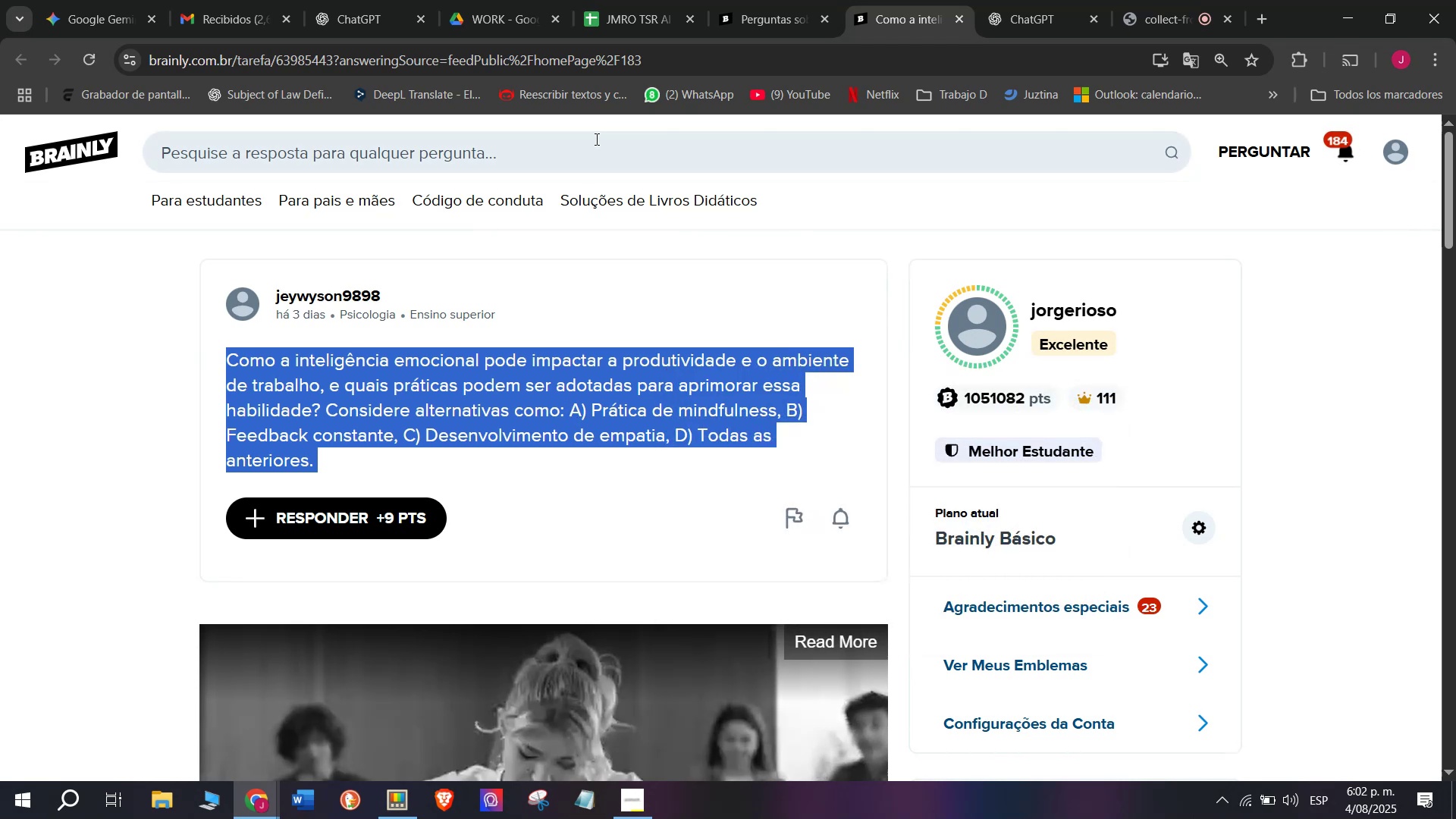 
key(Control+C)
 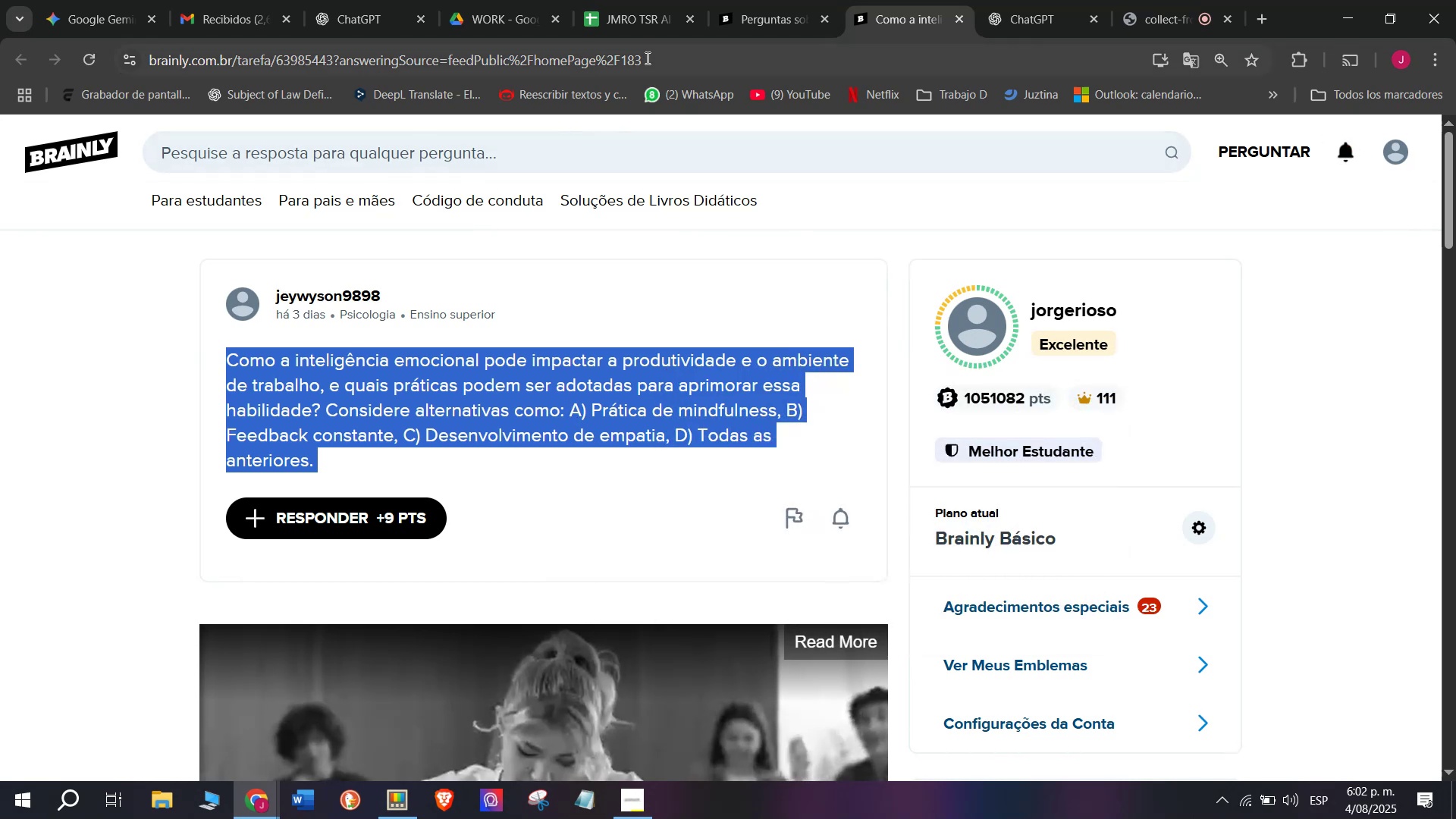 
double_click([646, 57])
 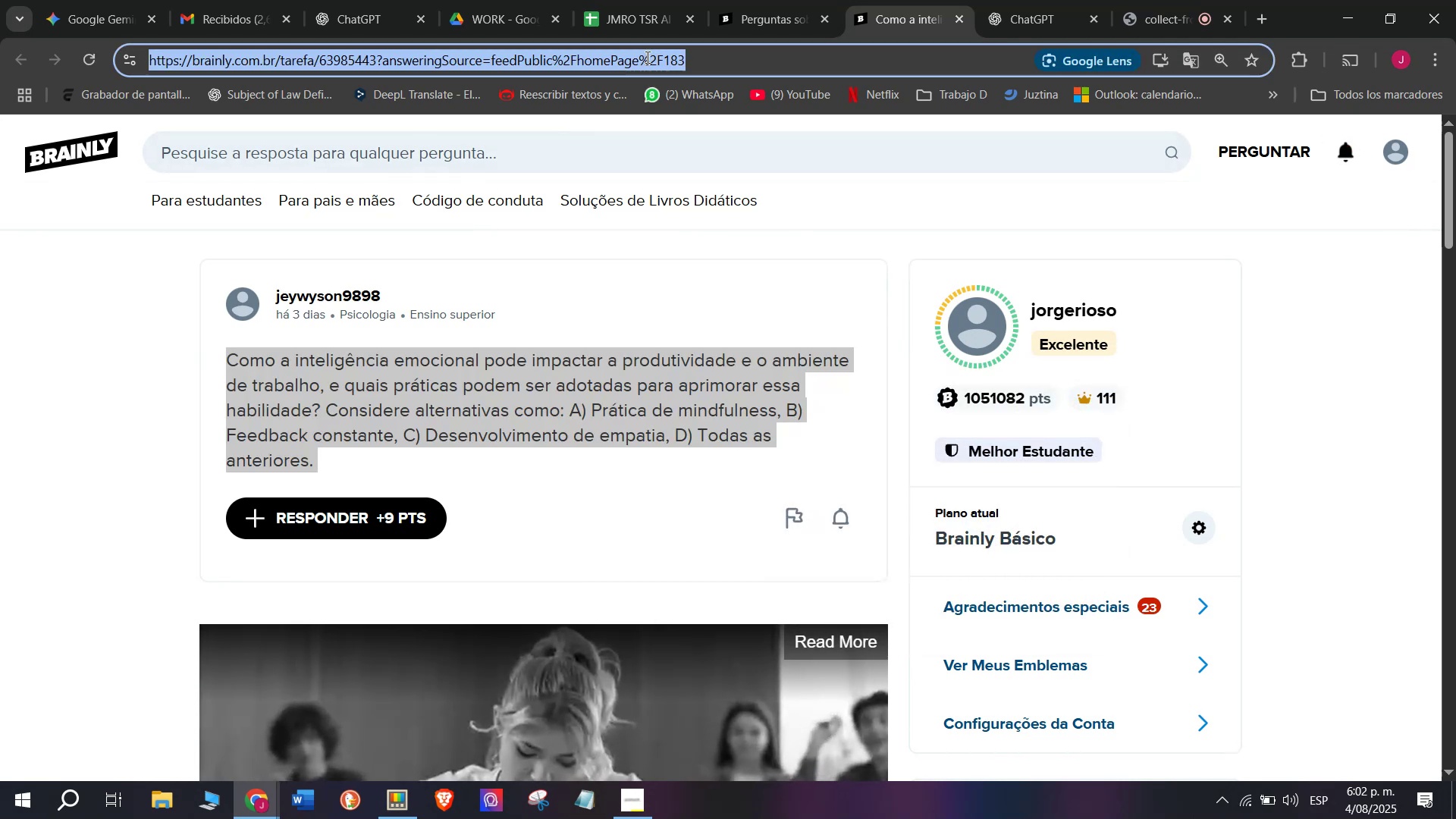 
triple_click([646, 57])
 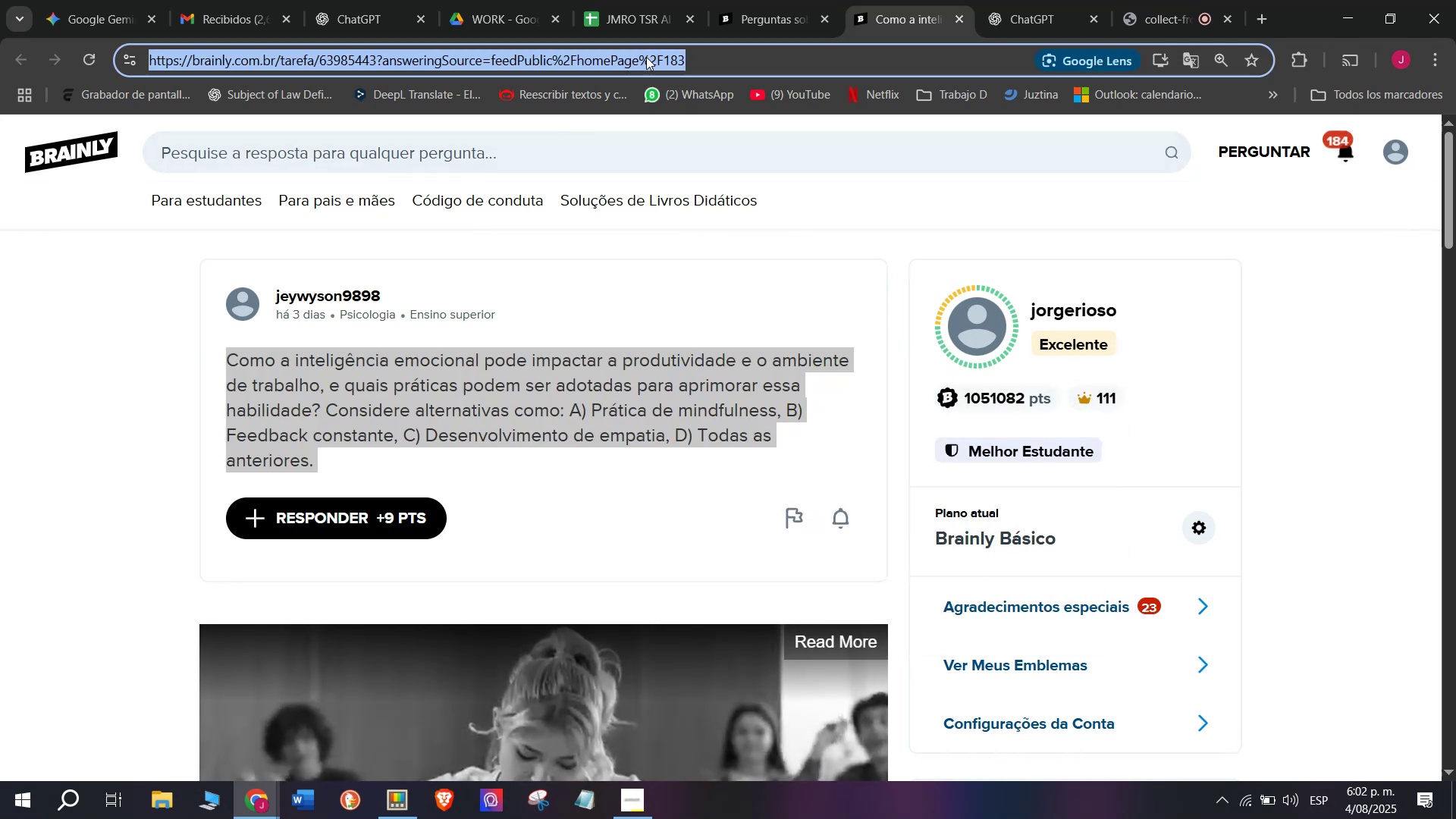 
key(Break)
 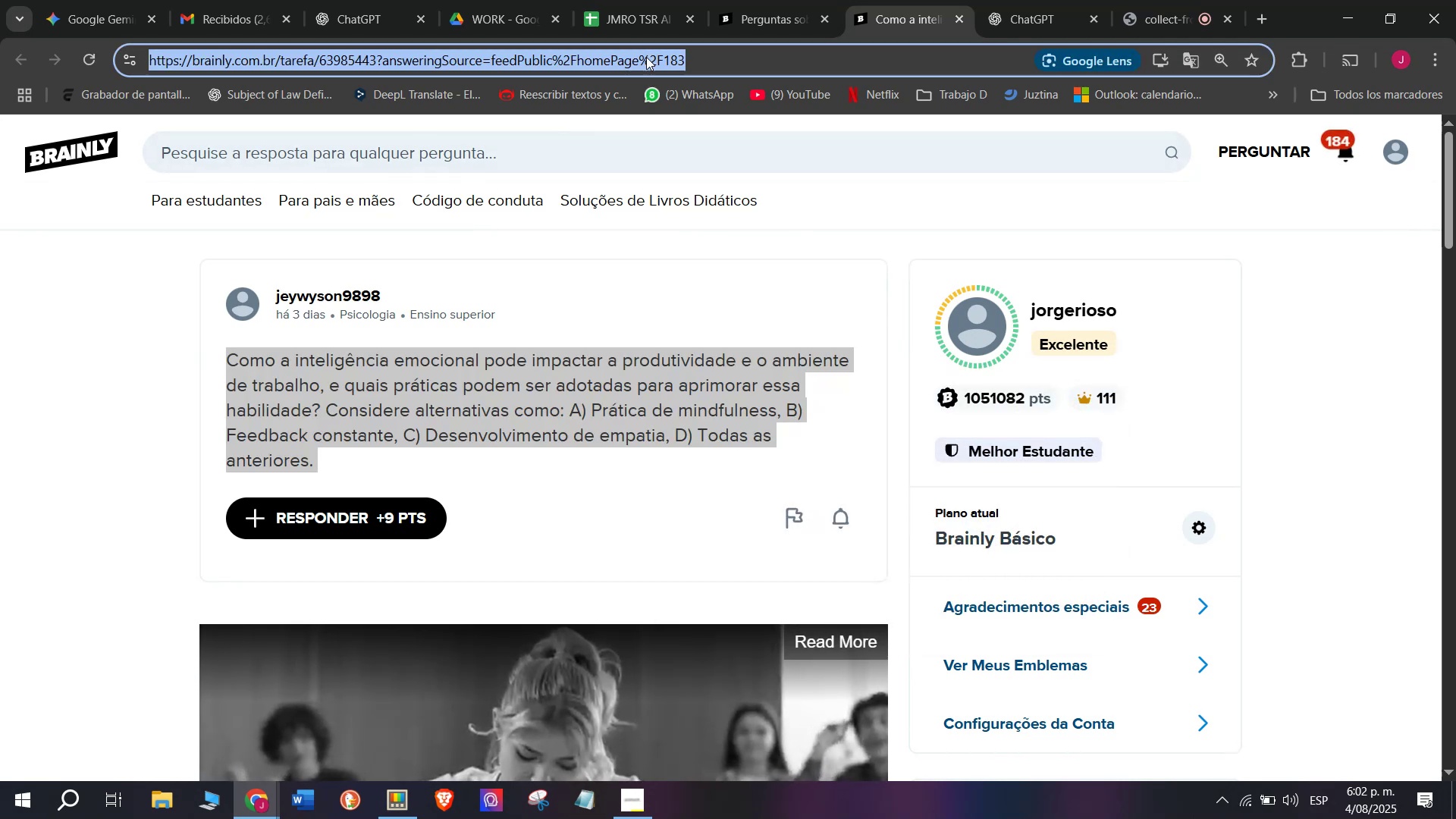 
key(Control+ControlLeft)
 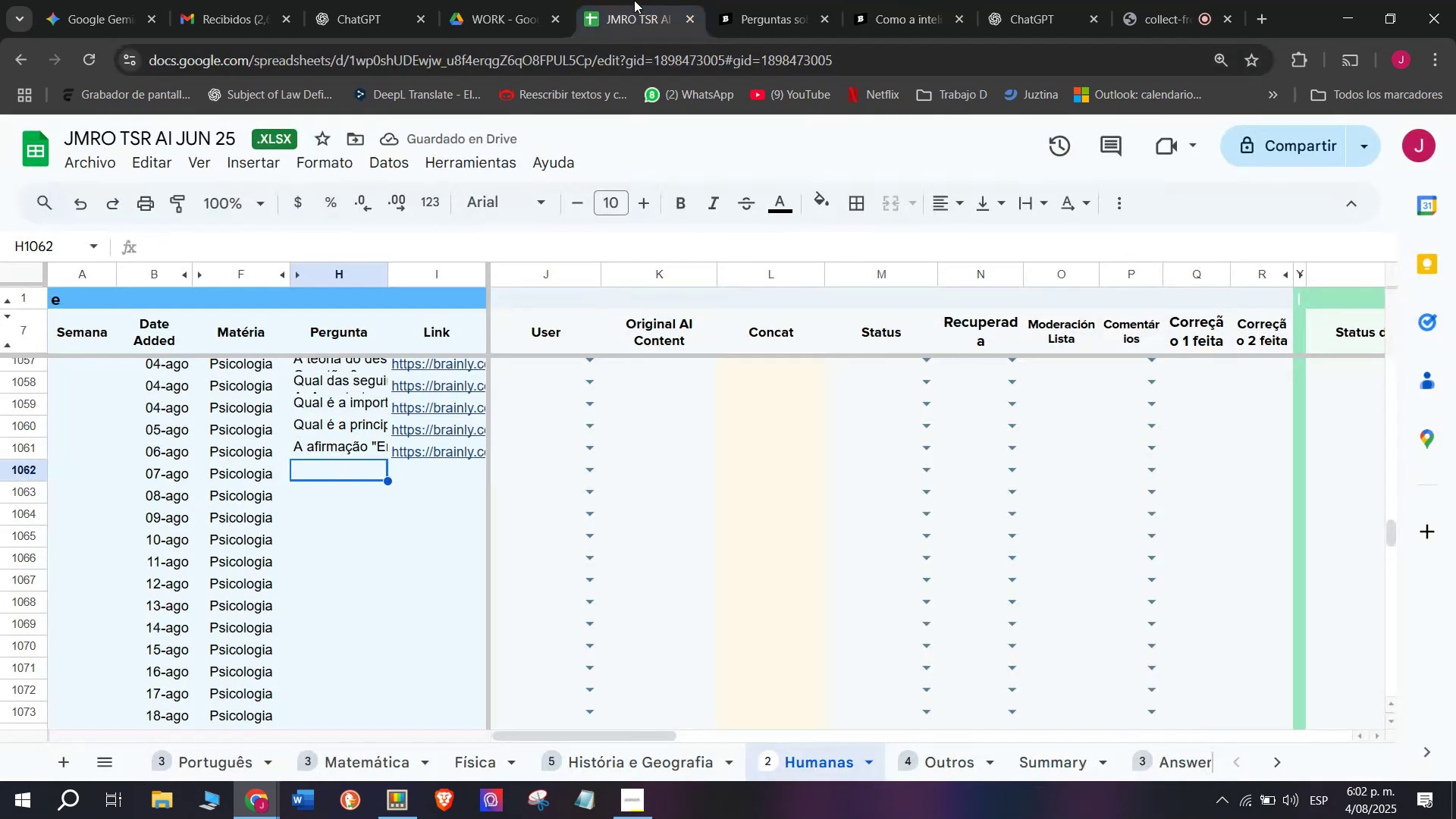 
key(Control+C)
 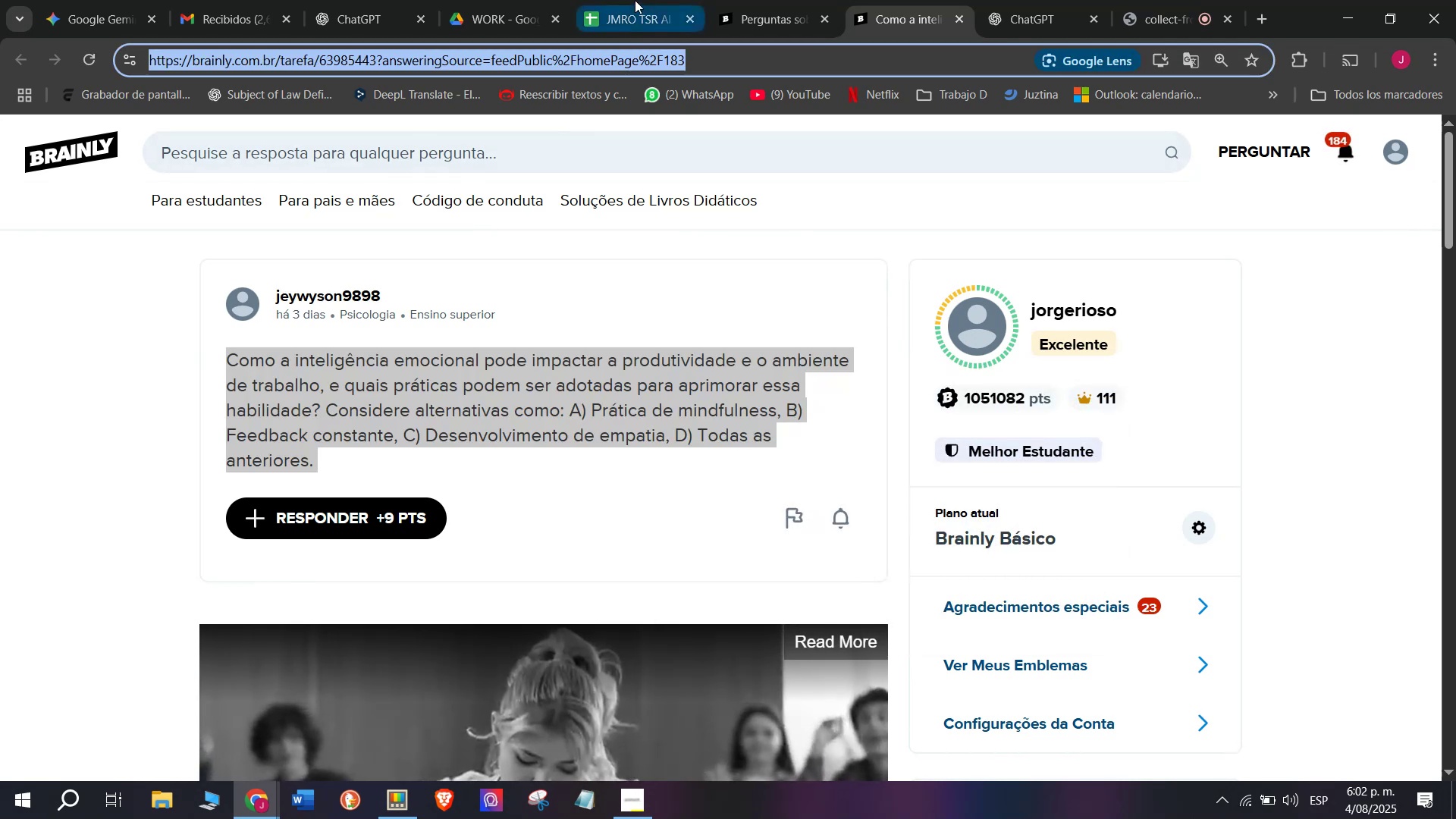 
left_click([634, 0])
 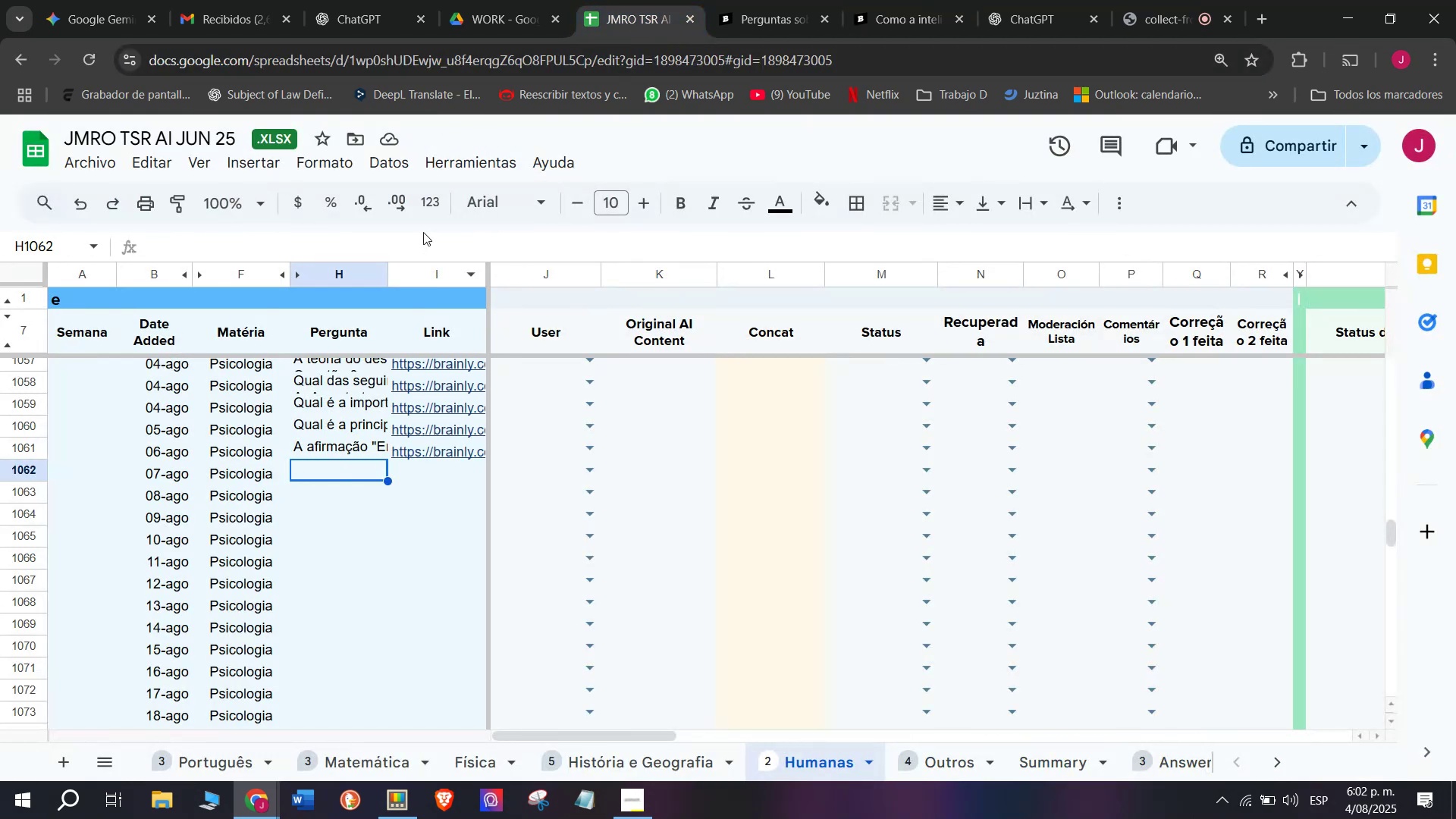 
left_click([429, 254])
 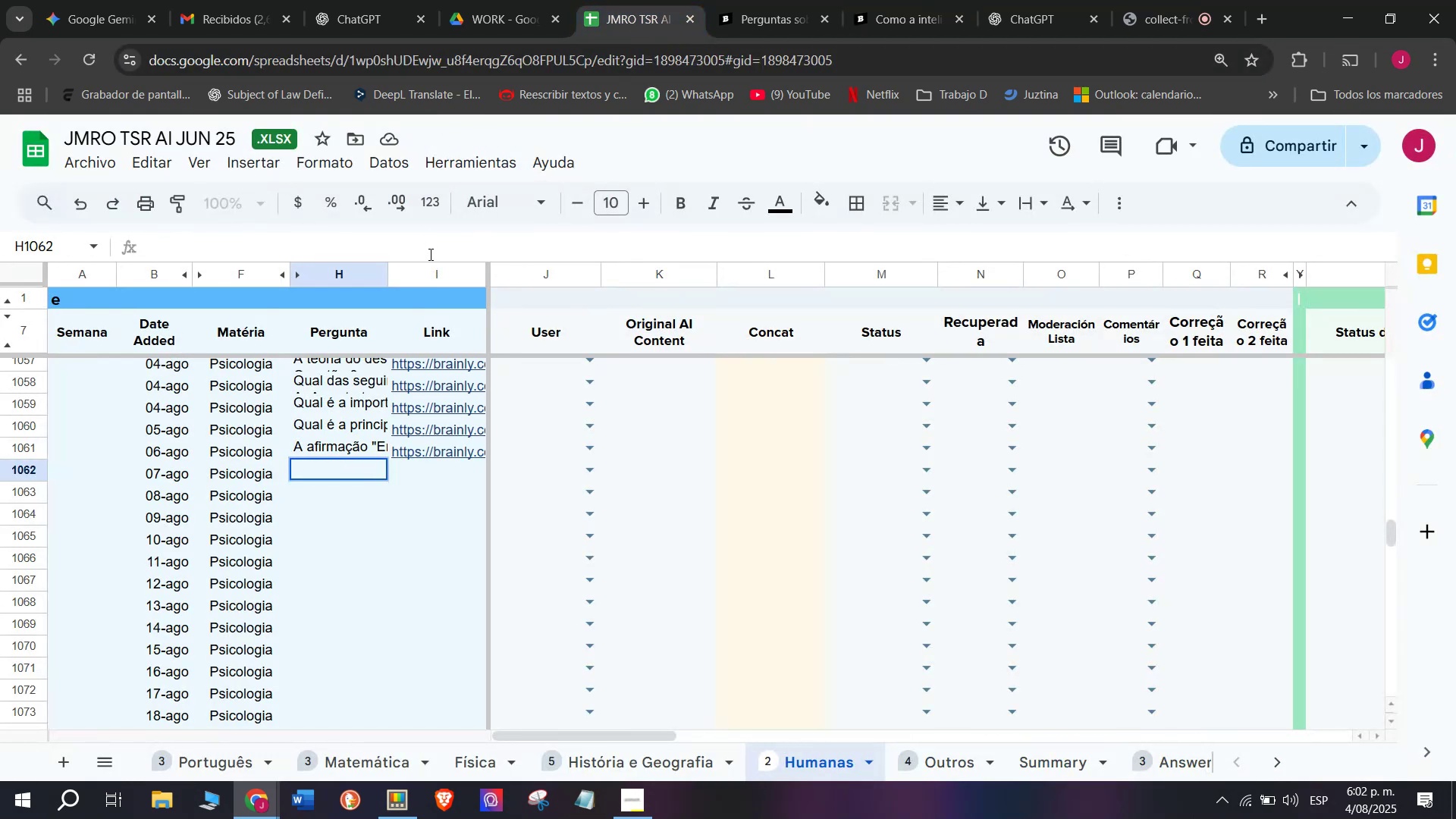 
key(C)
 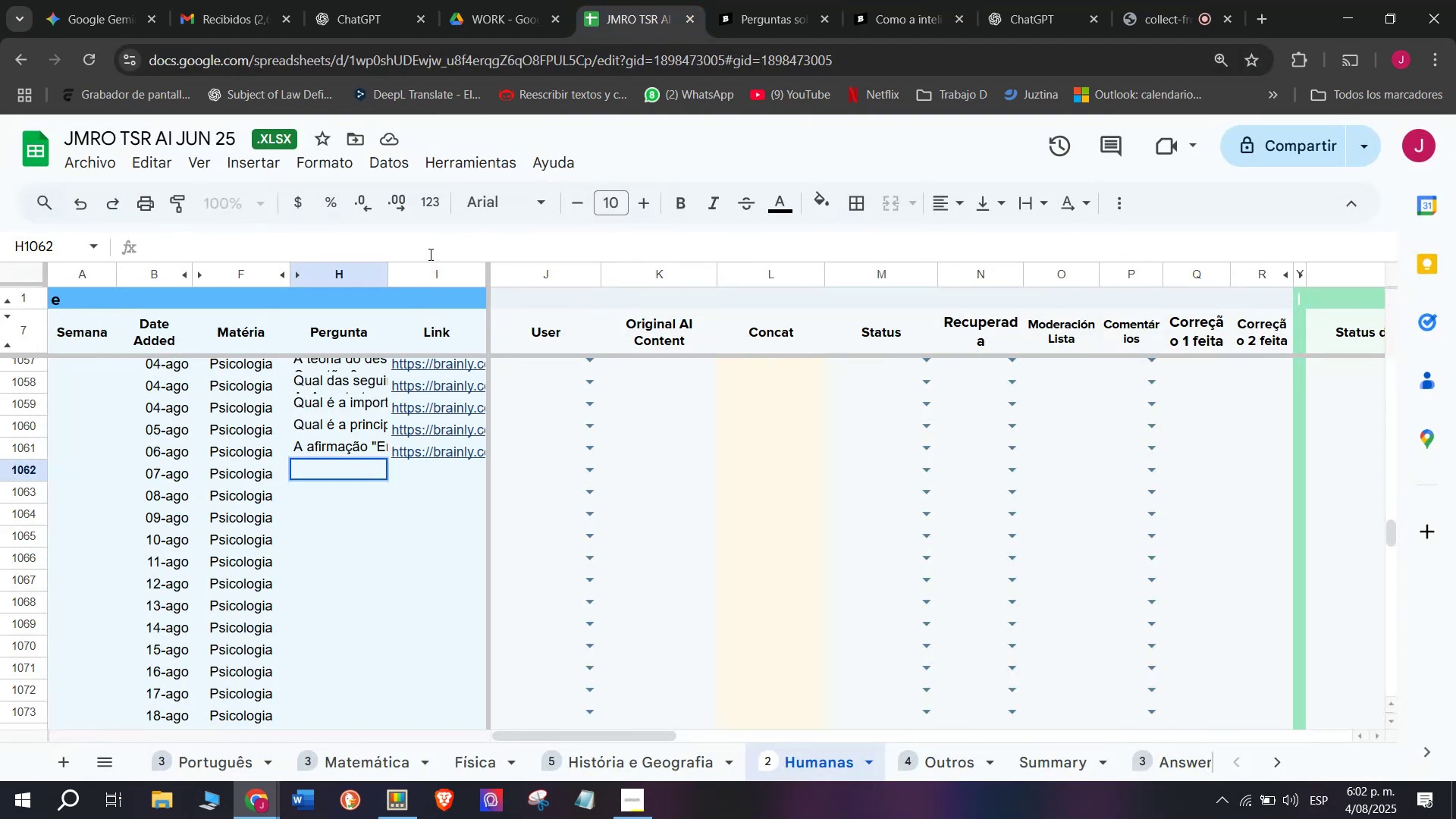 
key(Meta+MetaLeft)
 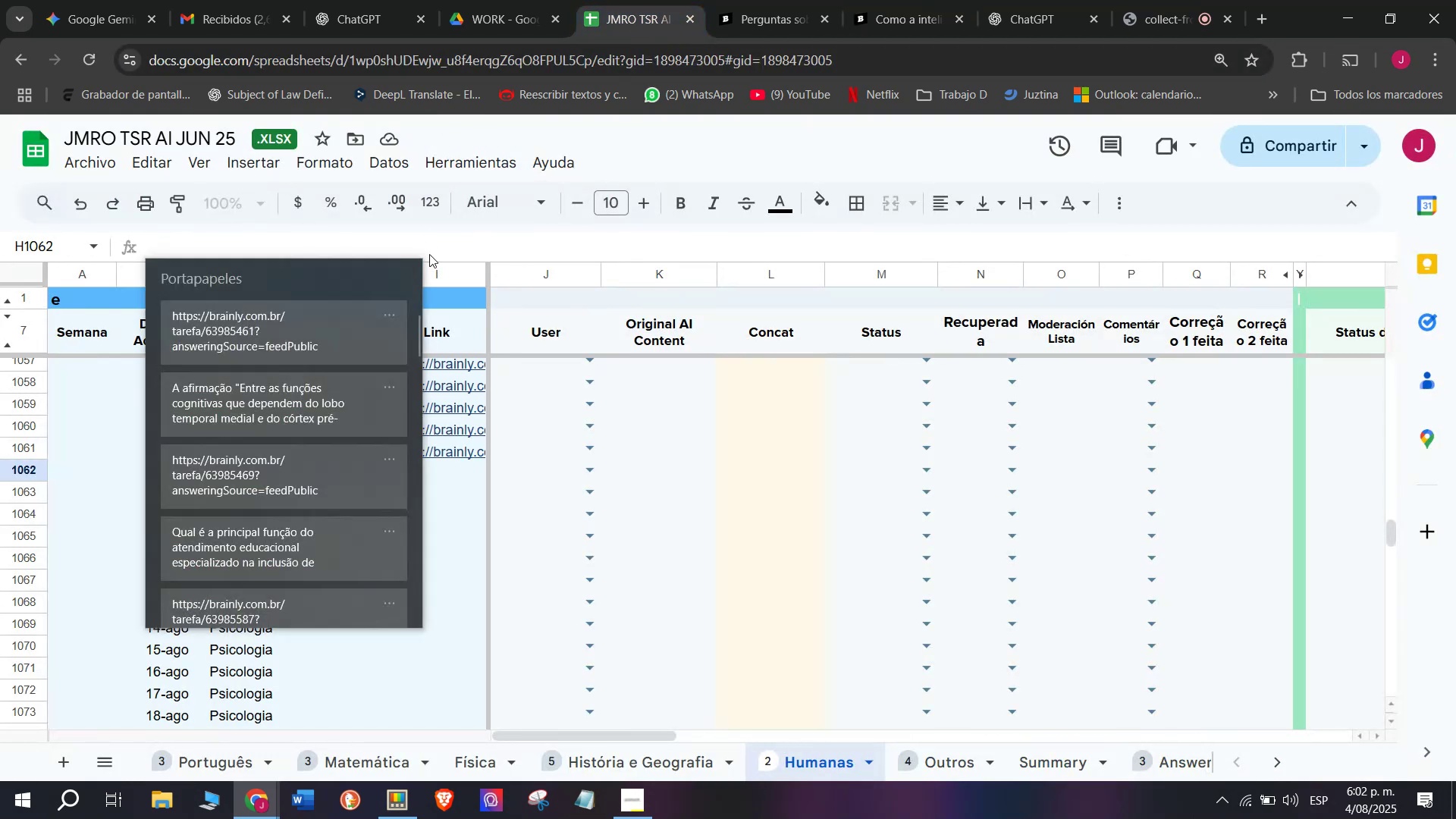 
key(Meta+V)
 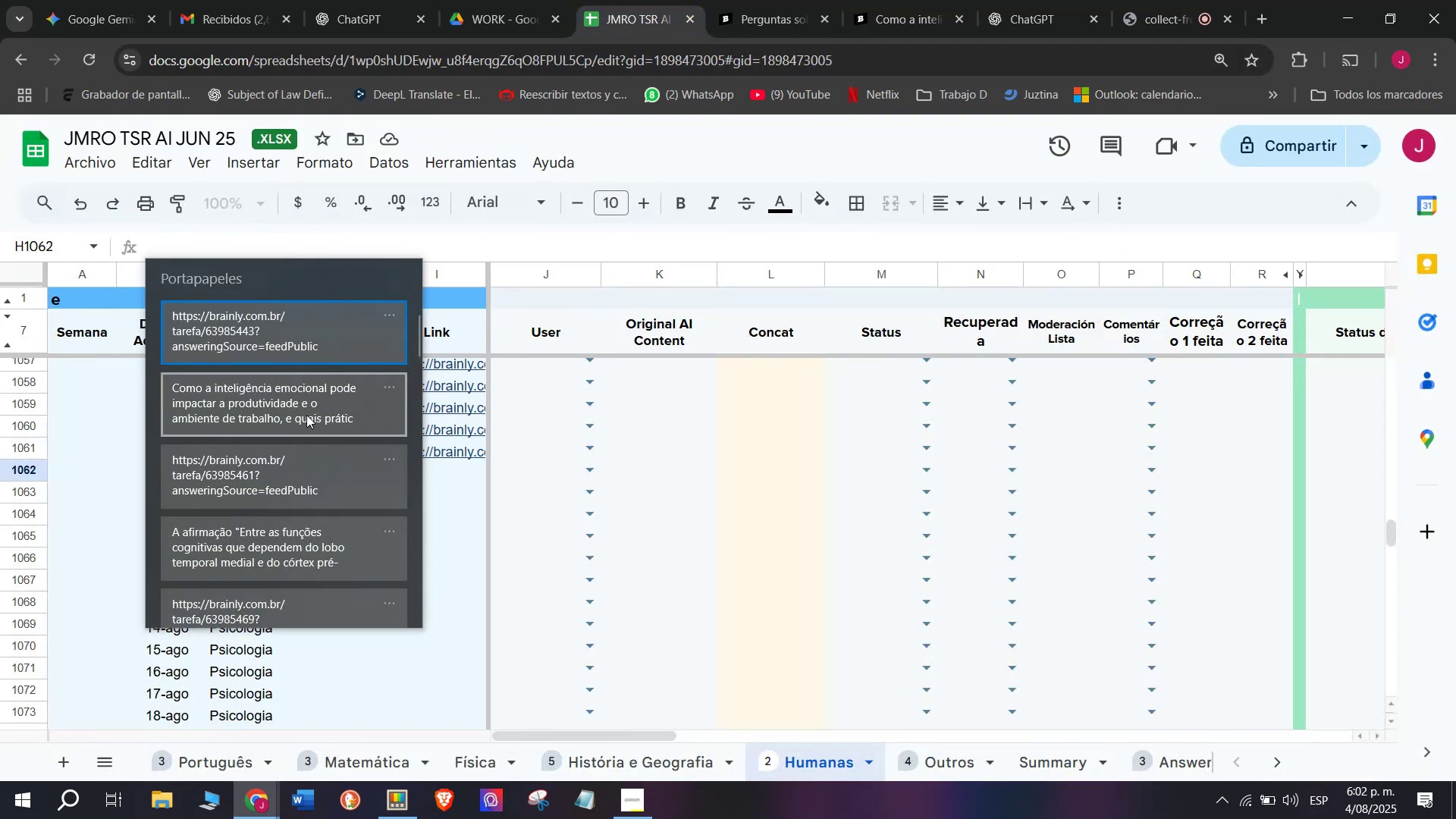 
left_click([295, 399])
 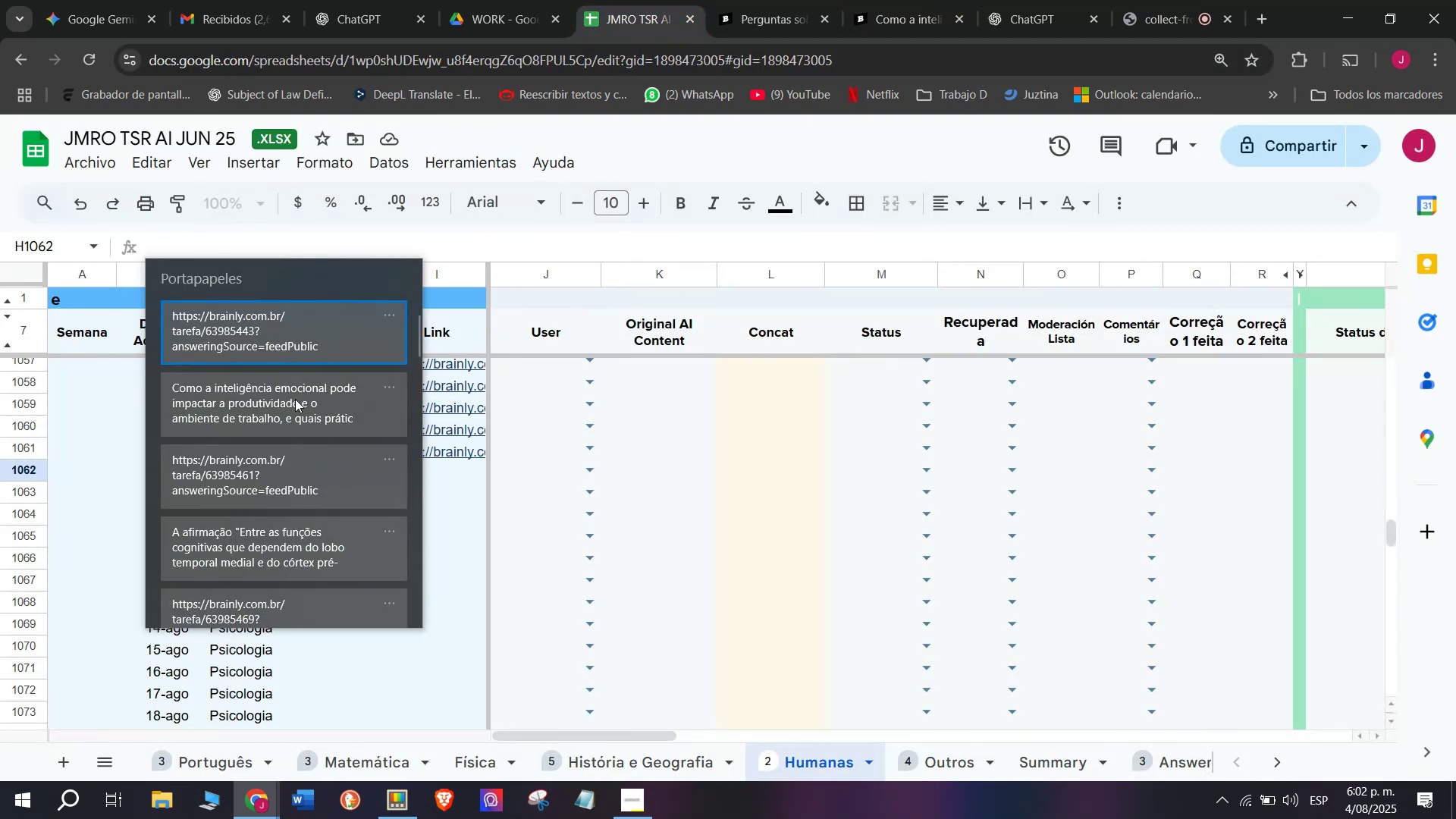 
key(Control+ControlLeft)
 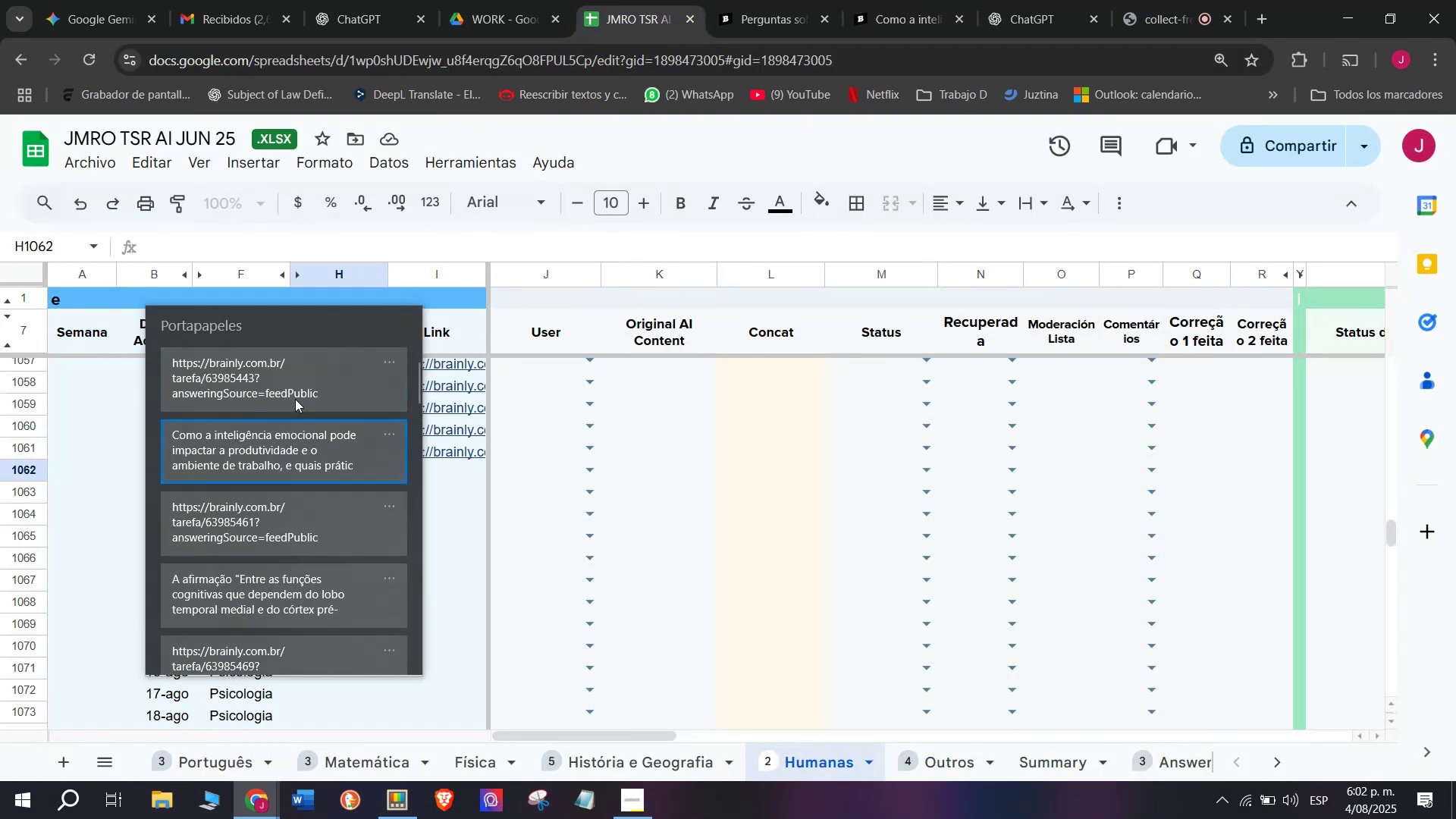 
key(Control+V)
 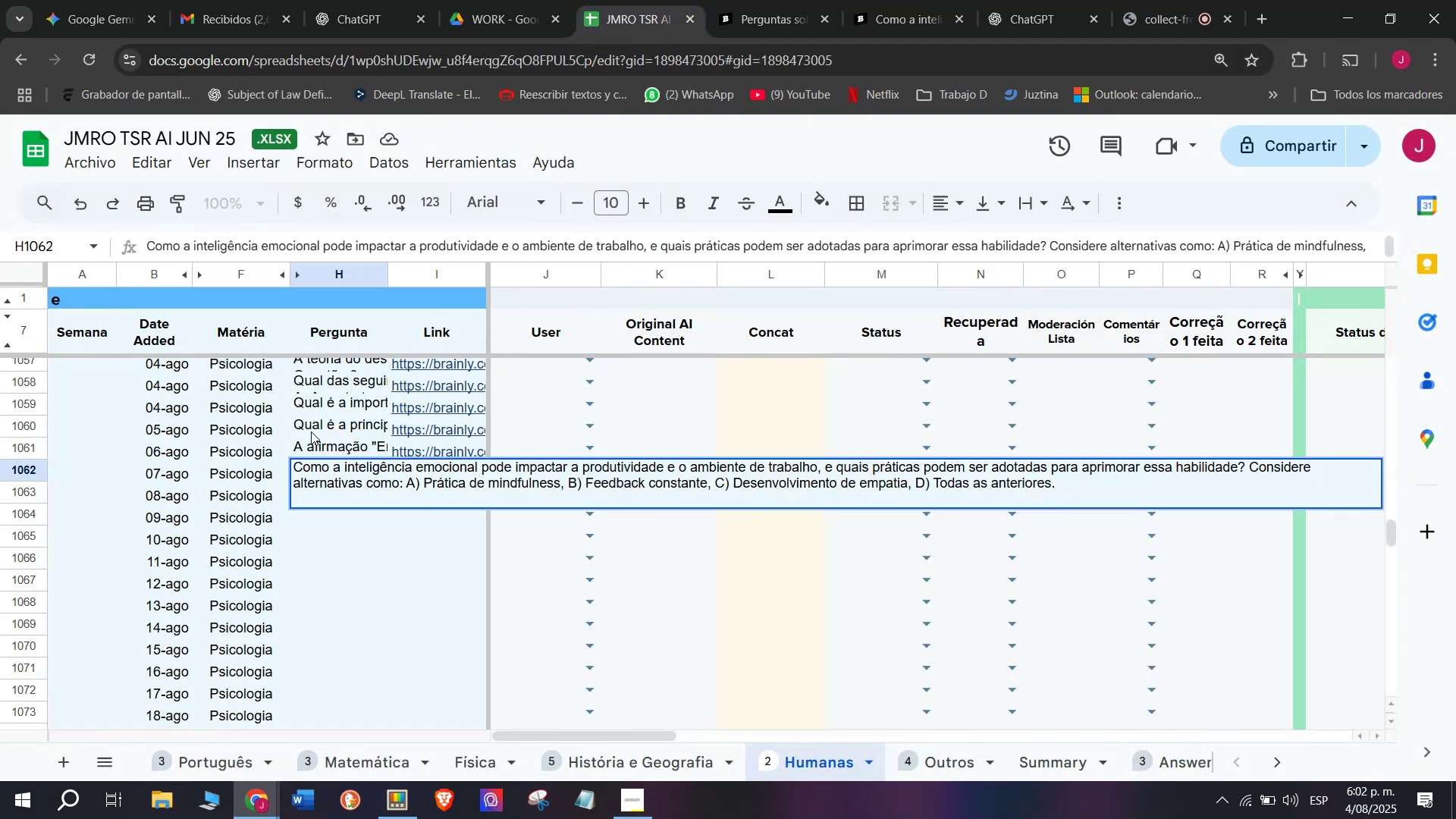 
key(Enter)
 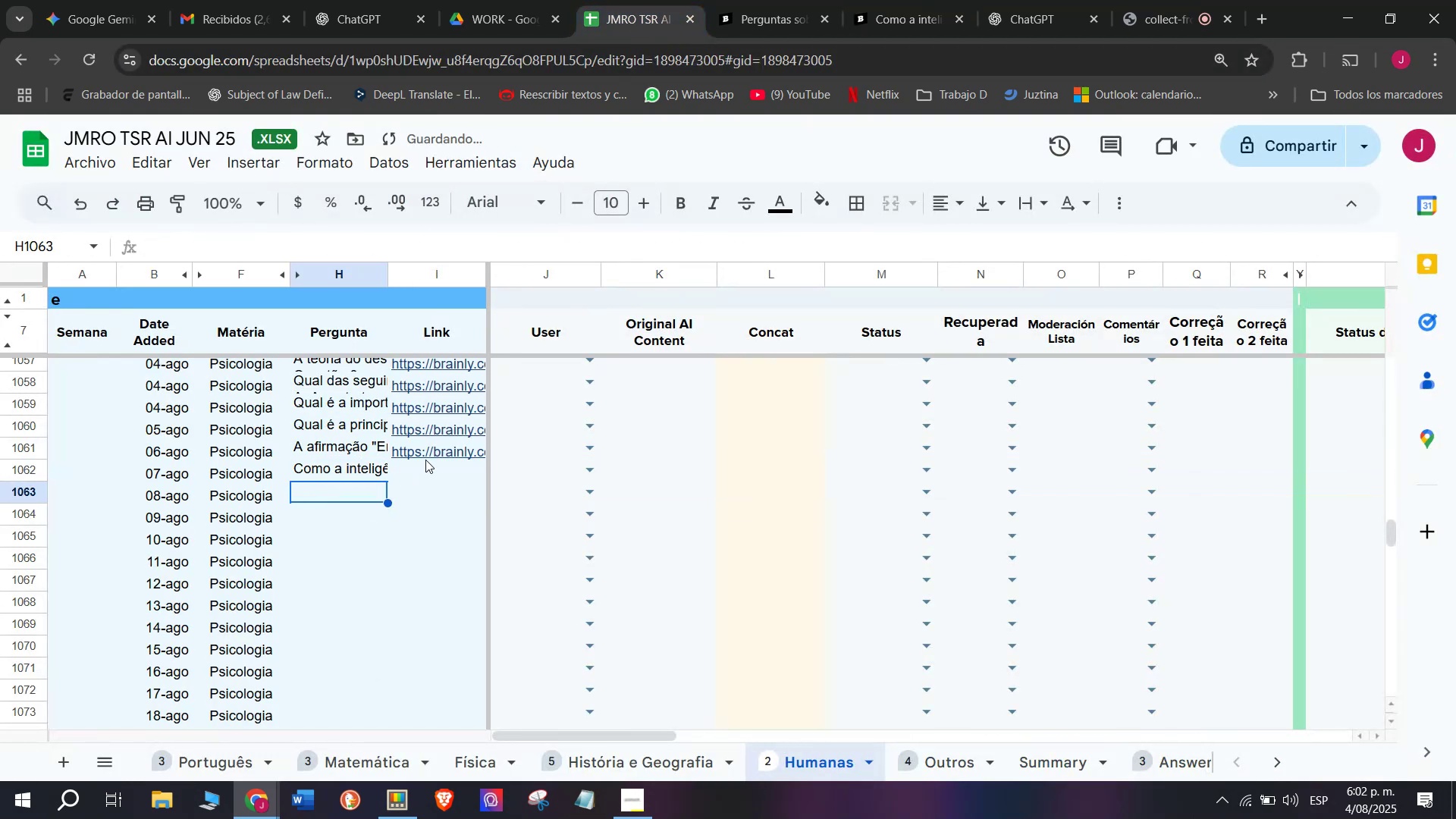 
left_click([434, 477])
 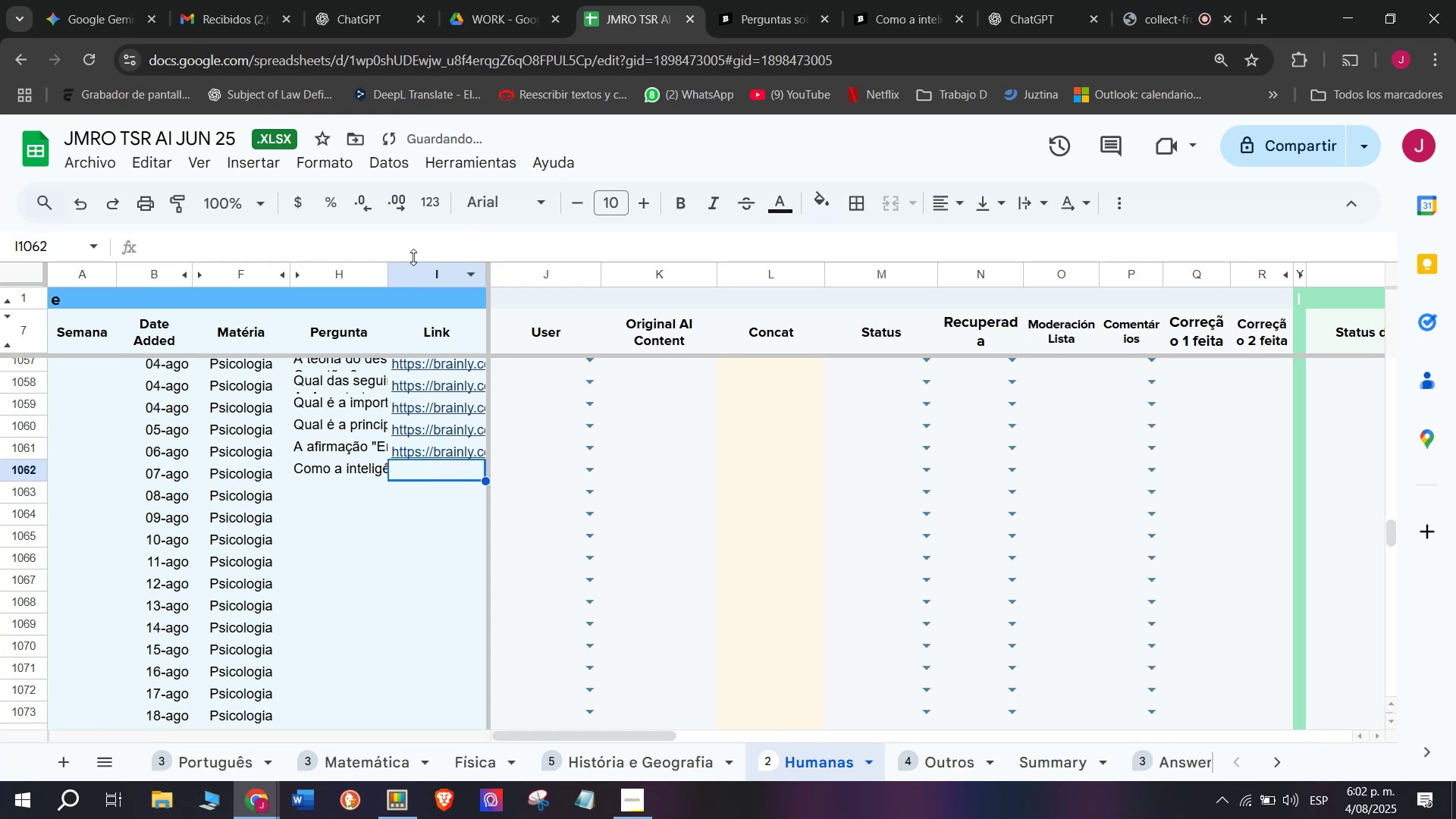 
left_click([413, 243])
 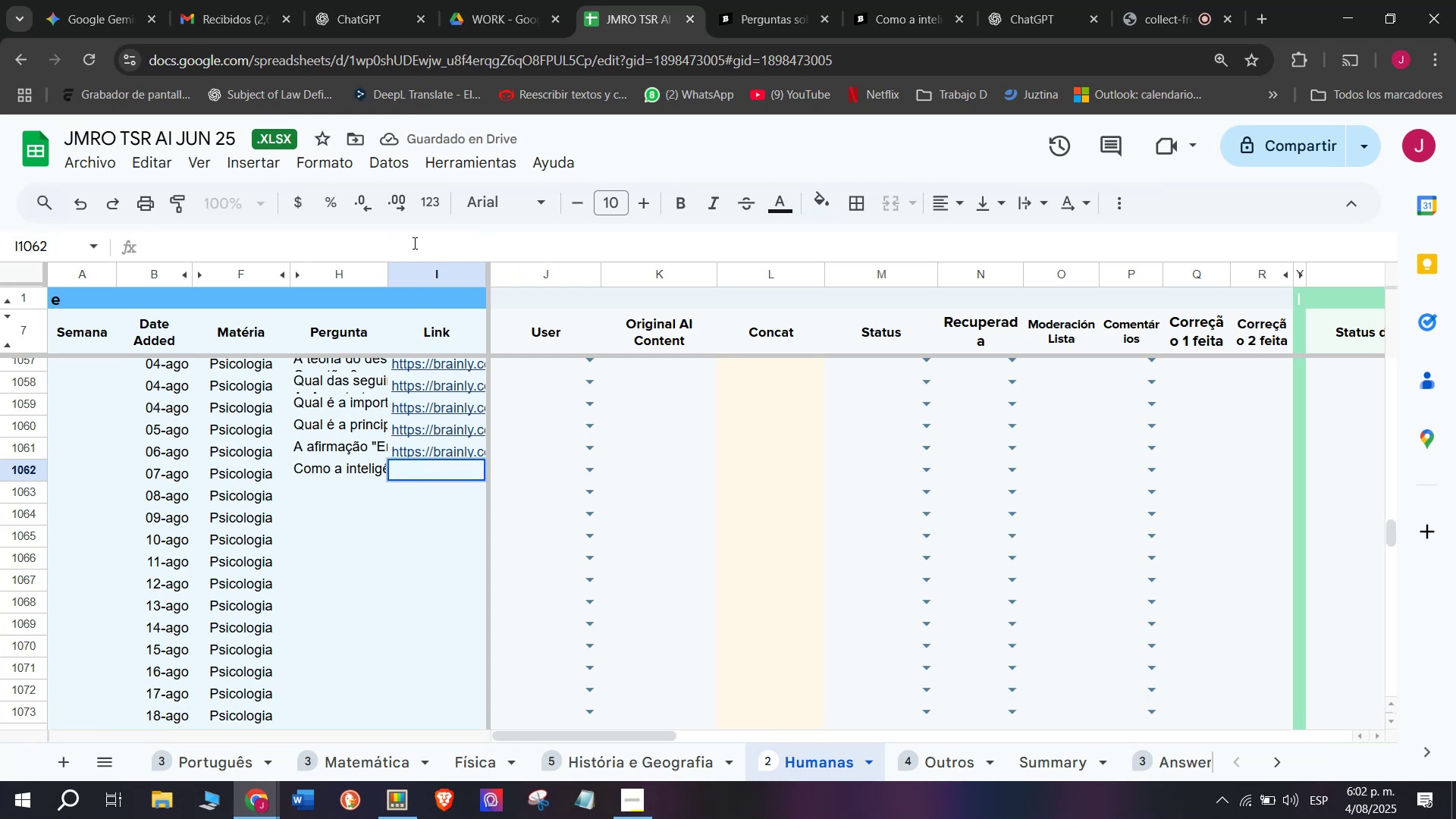 
key(Break)
 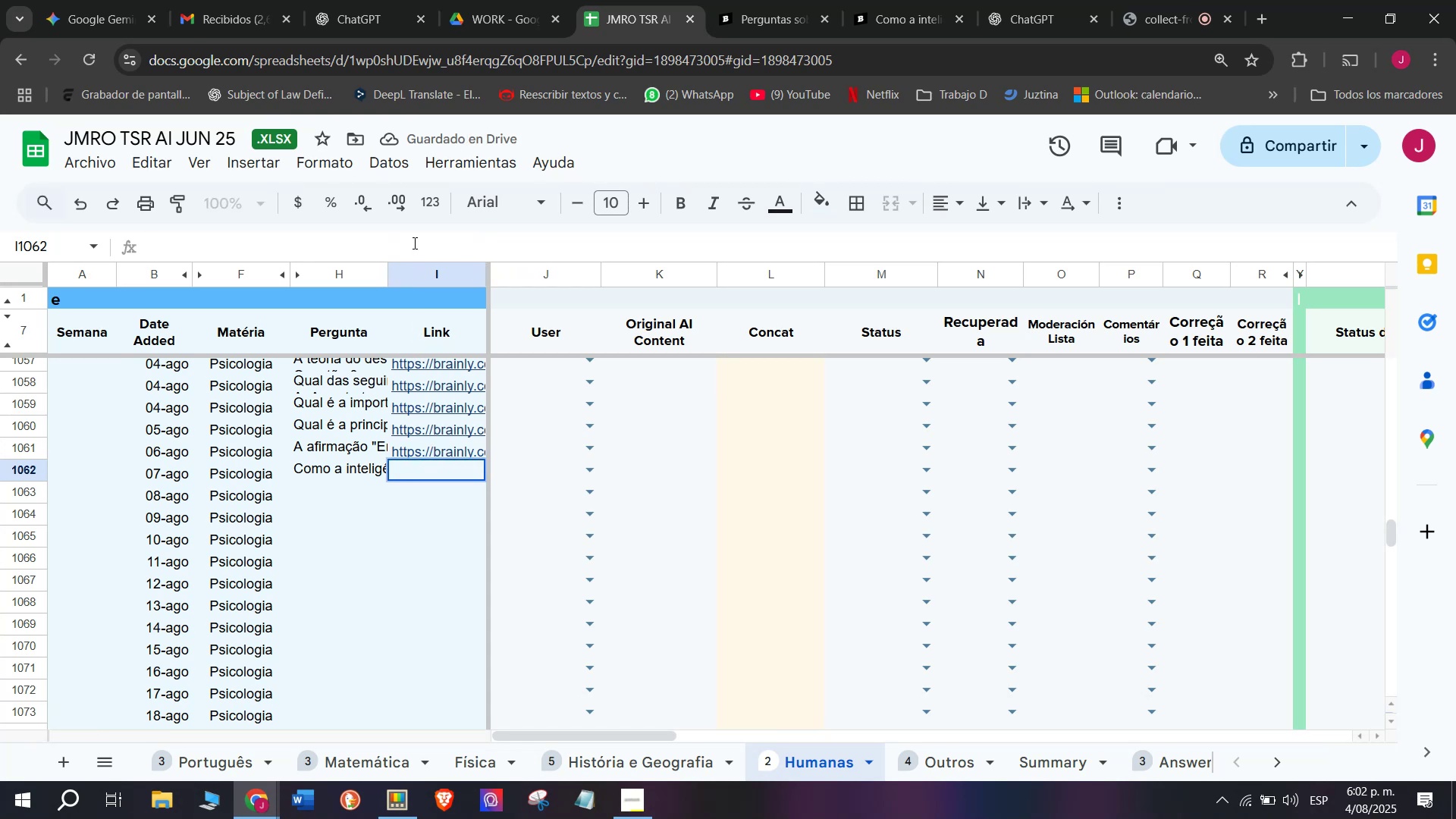 
key(Control+ControlLeft)
 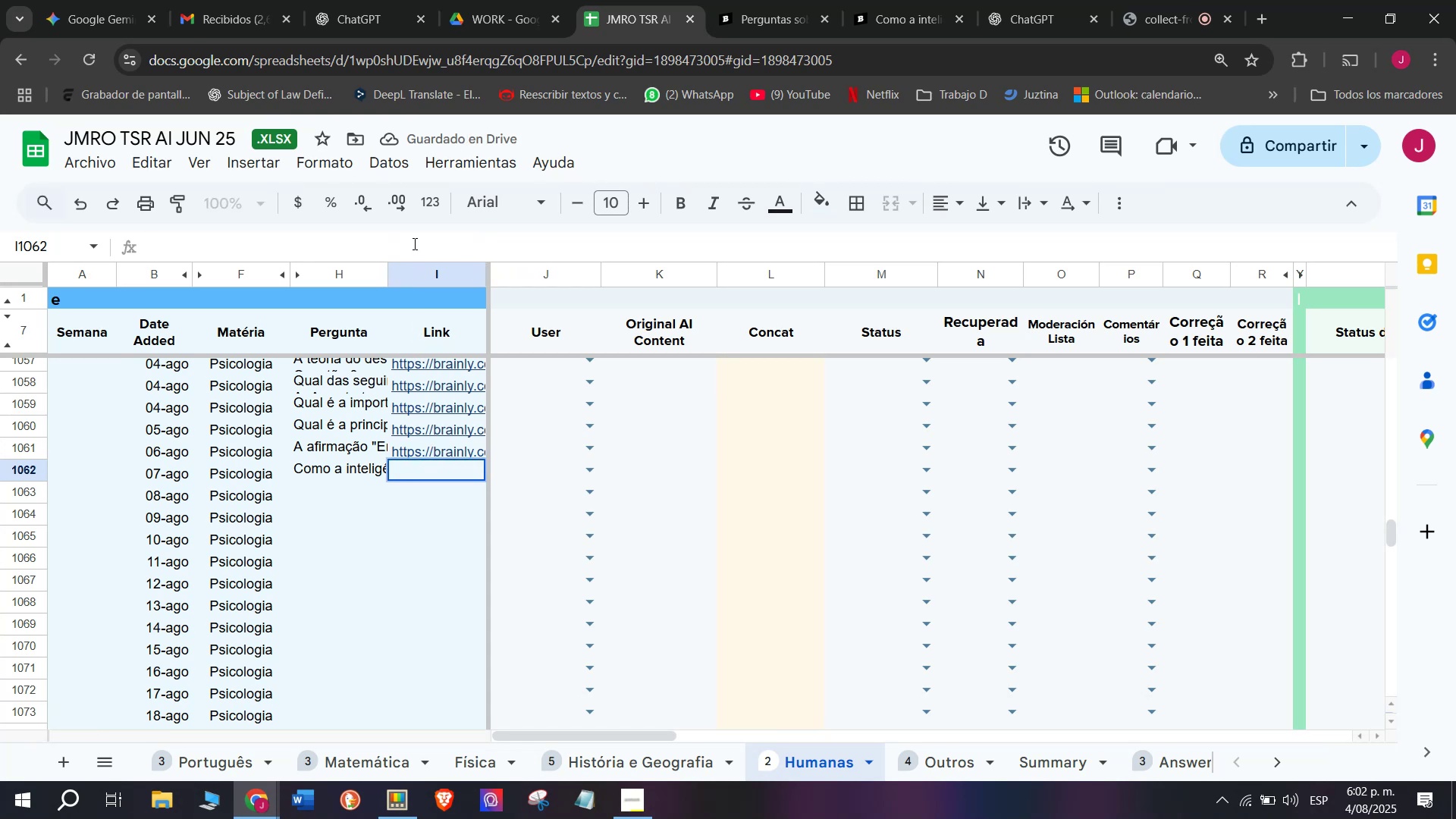 
key(Control+C)
 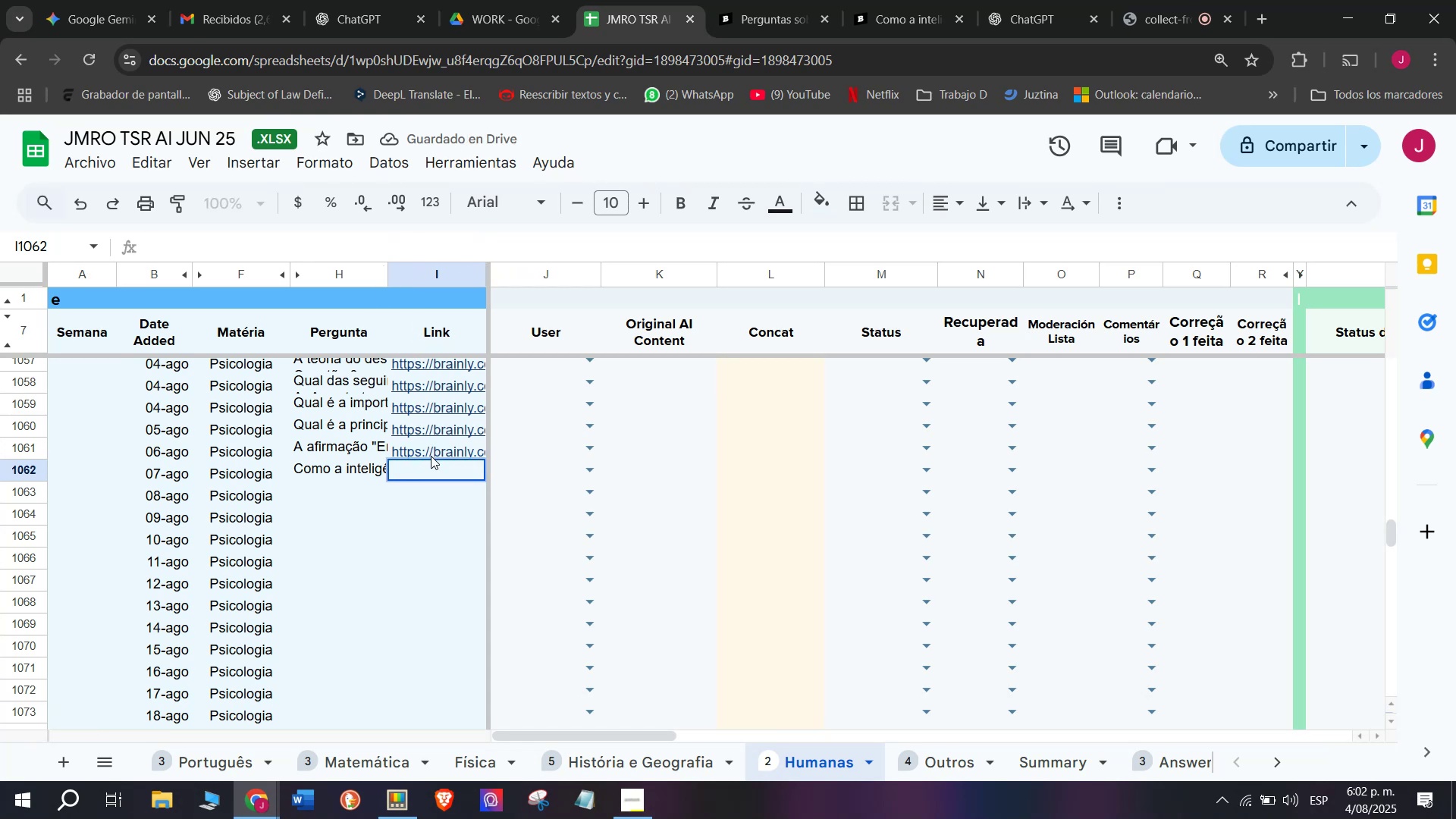 
type(vc)
 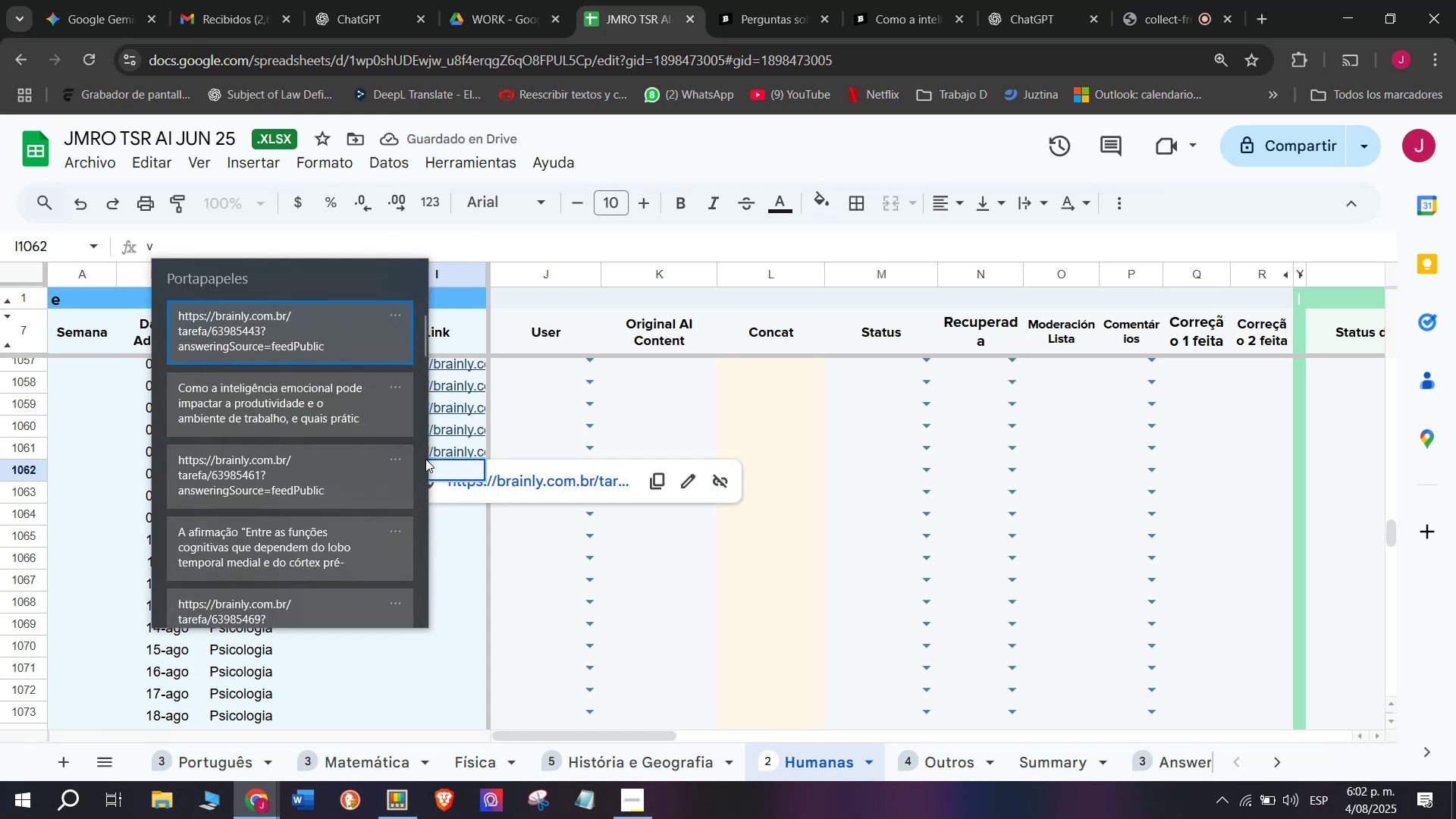 
key(Meta+MetaLeft)
 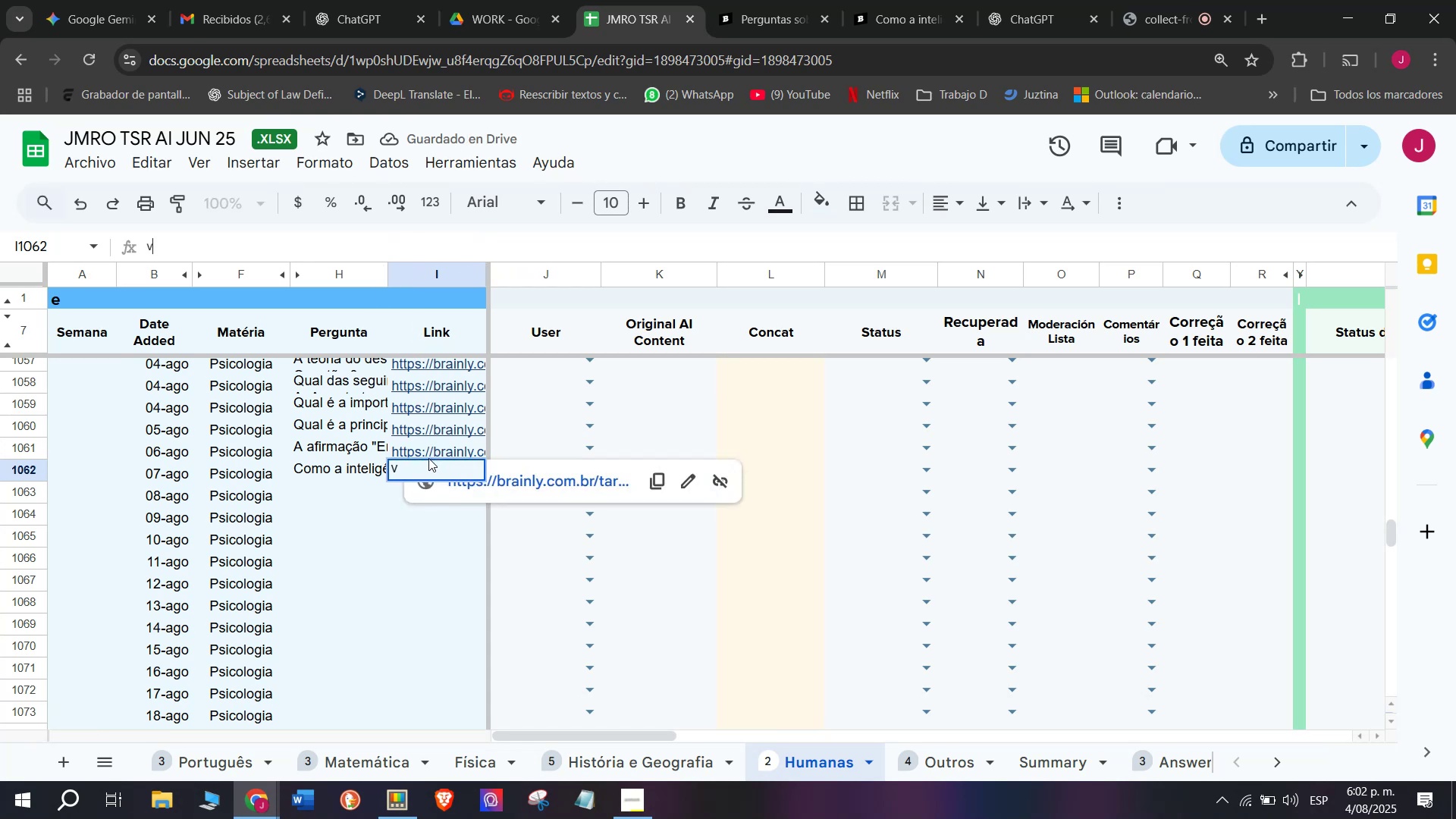 
key(Meta+V)
 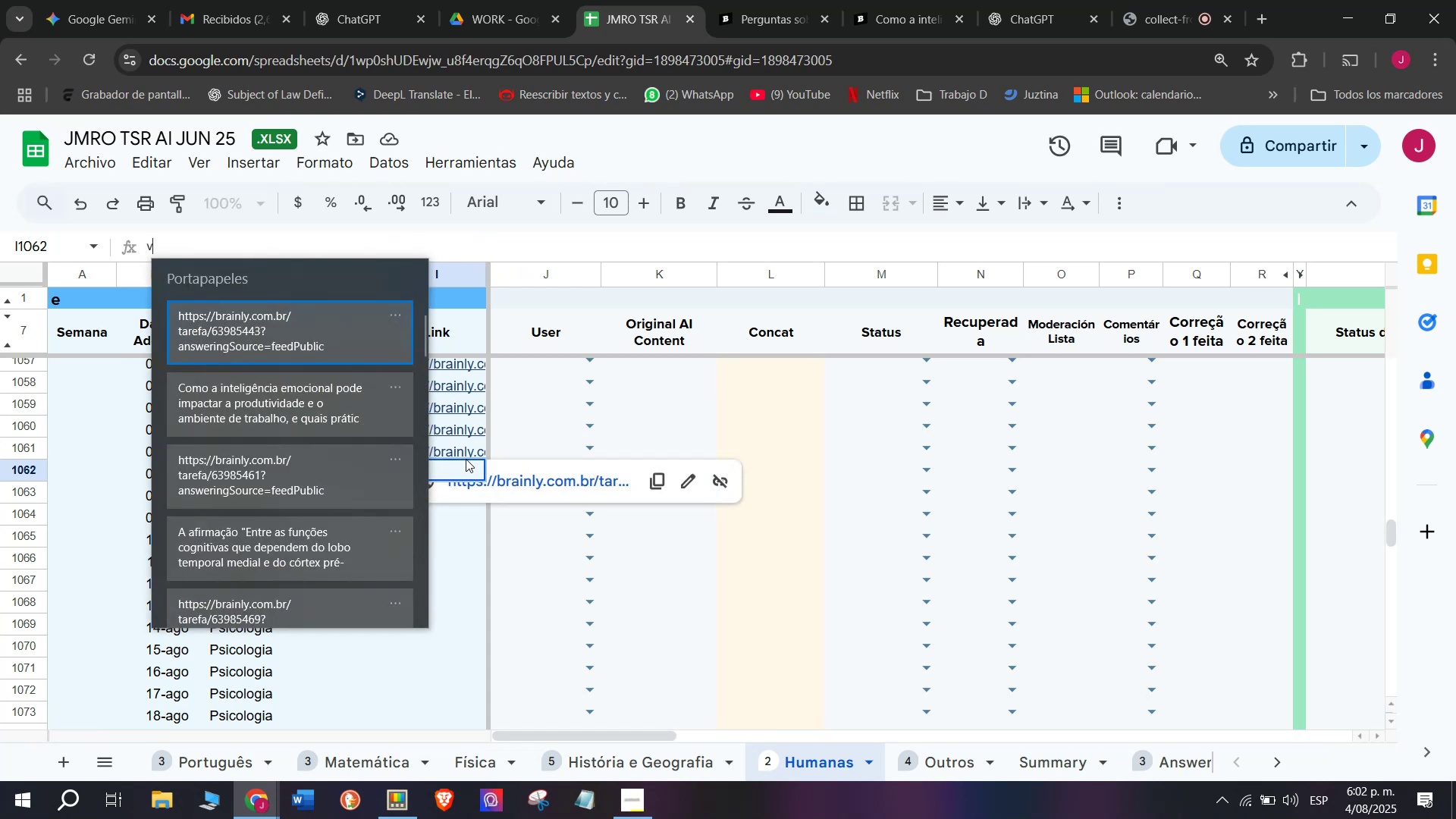 
double_click([458, 471])
 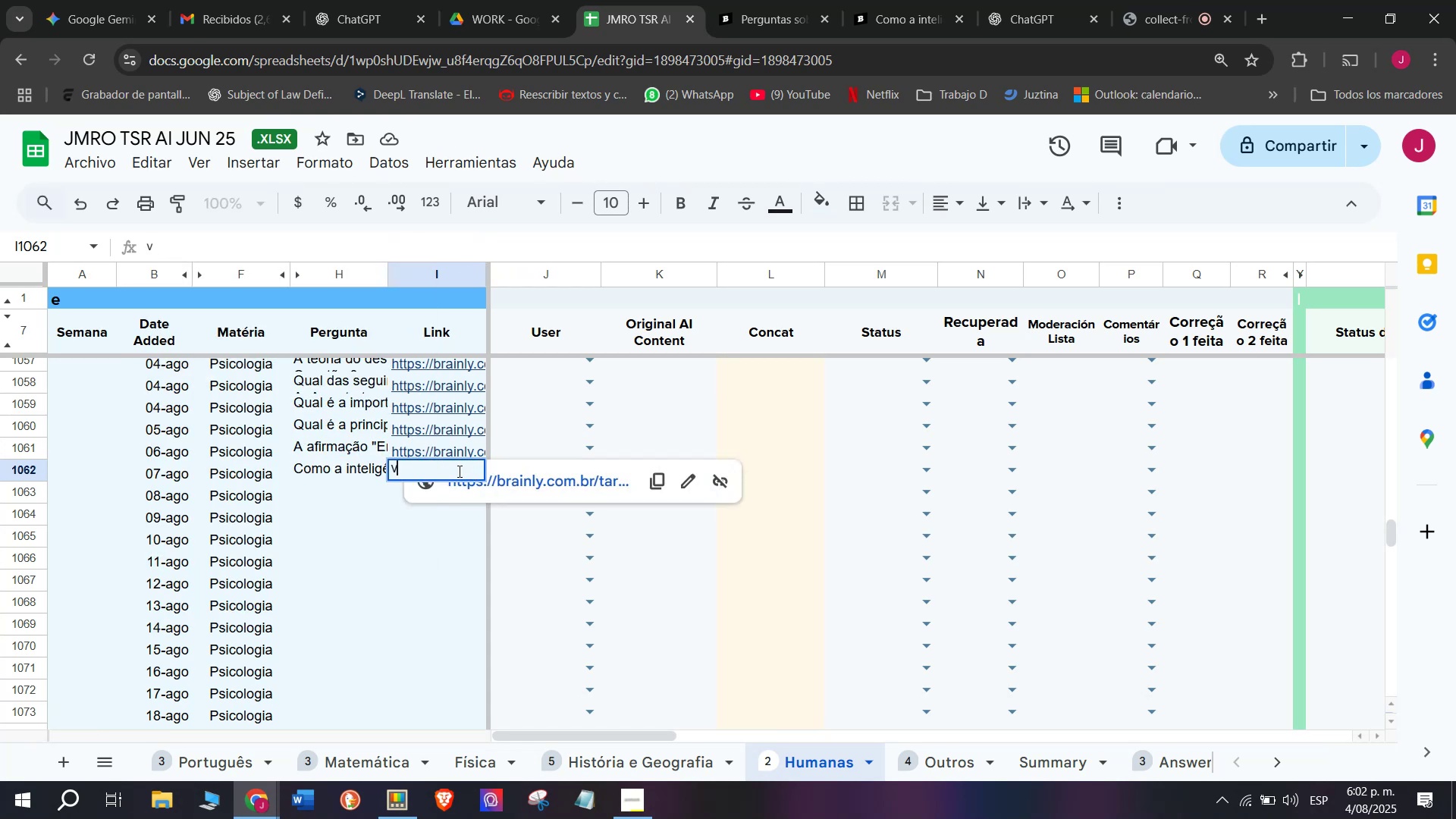 
key(Backspace)
 